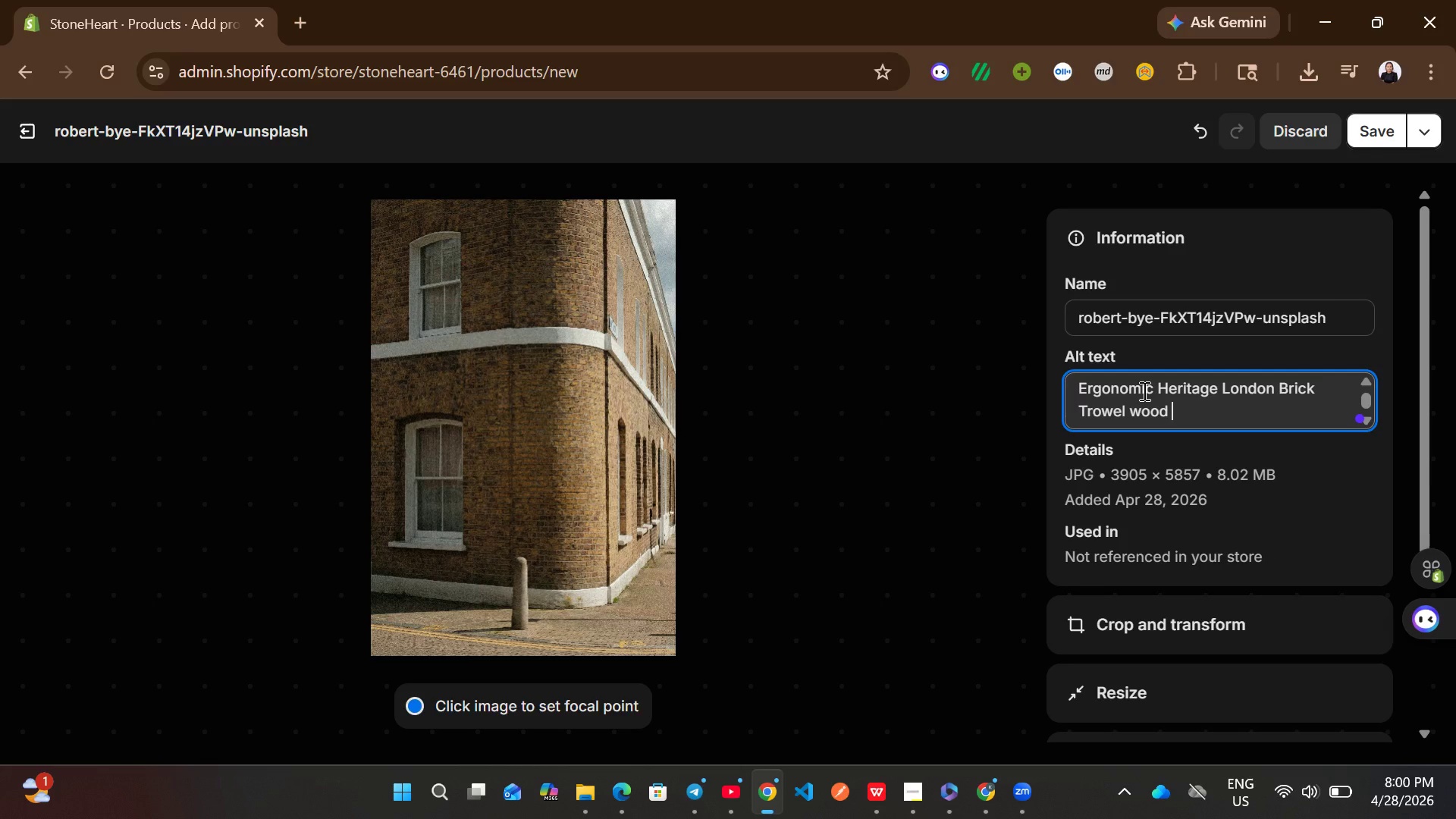 
wait(6.16)
 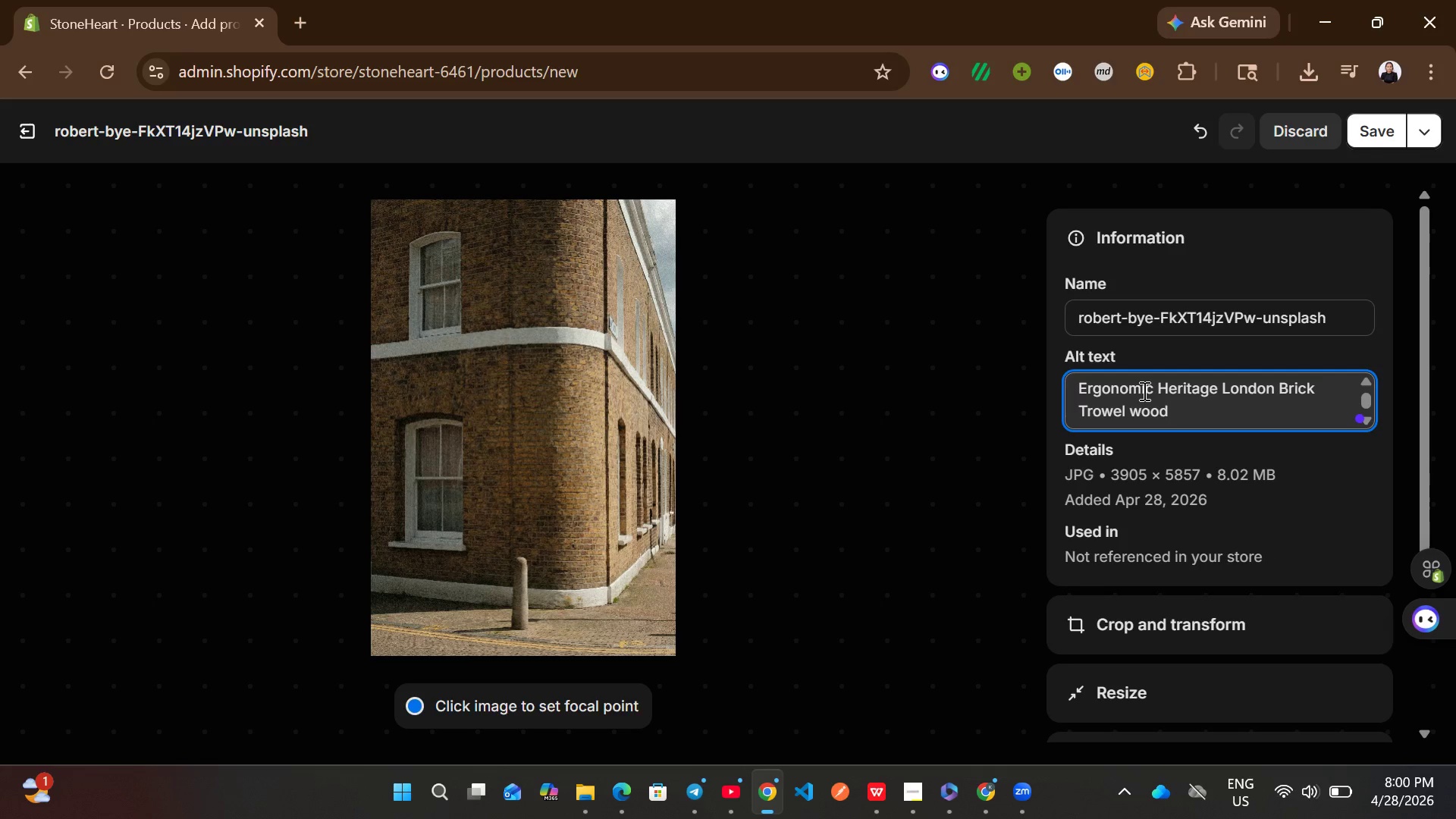 
type(grip)
 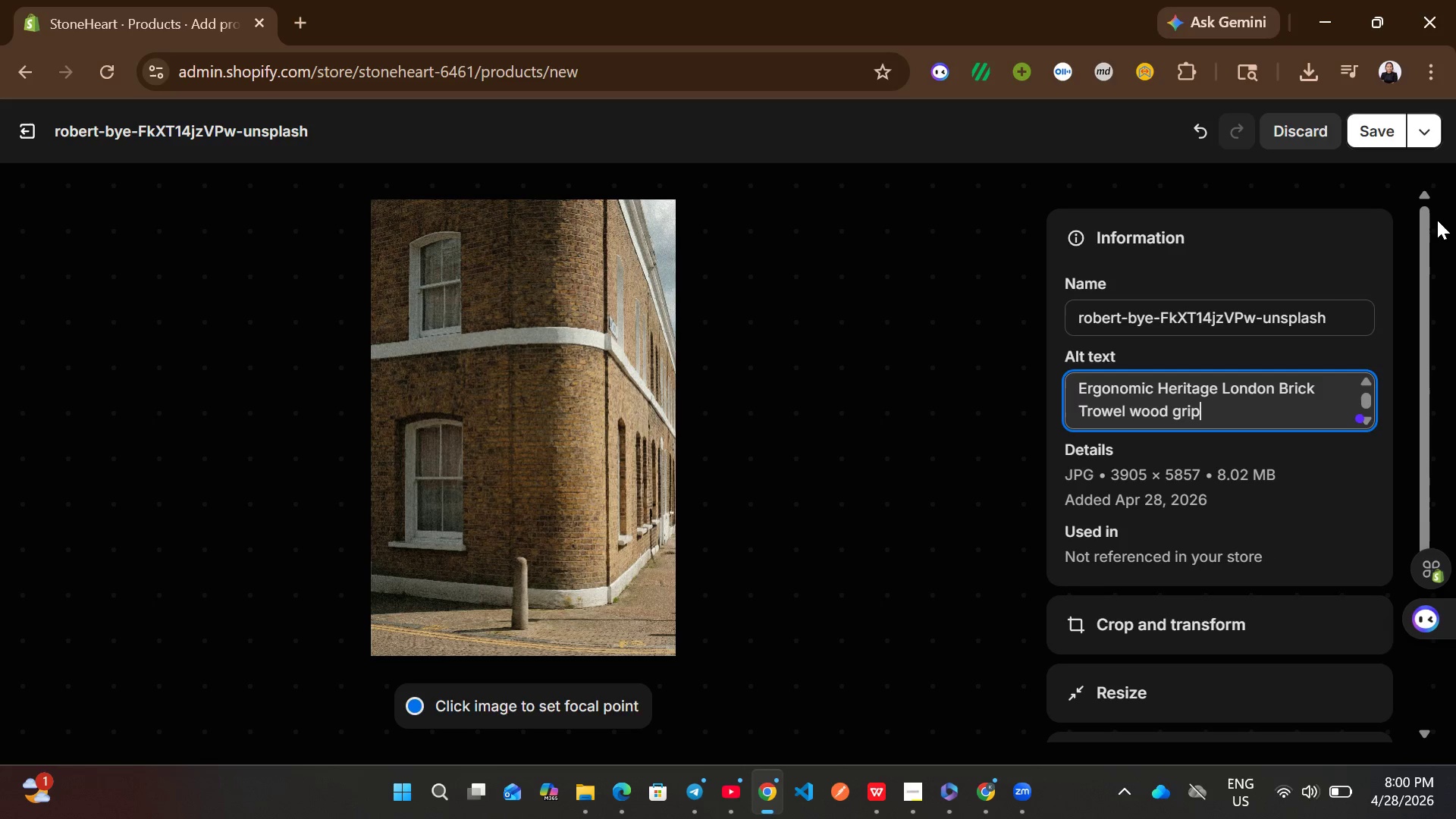 
left_click([1368, 132])
 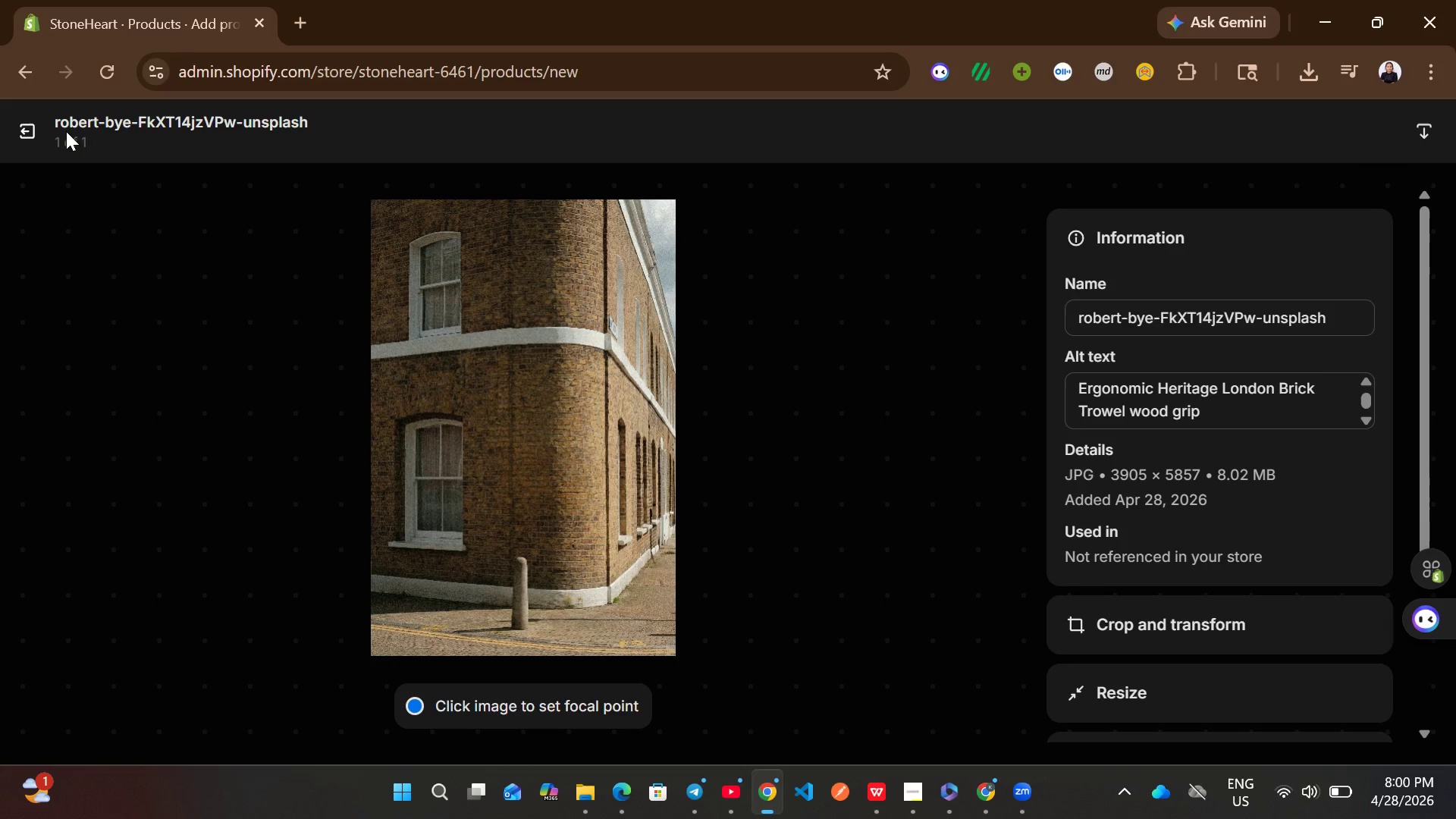 
left_click([27, 118])
 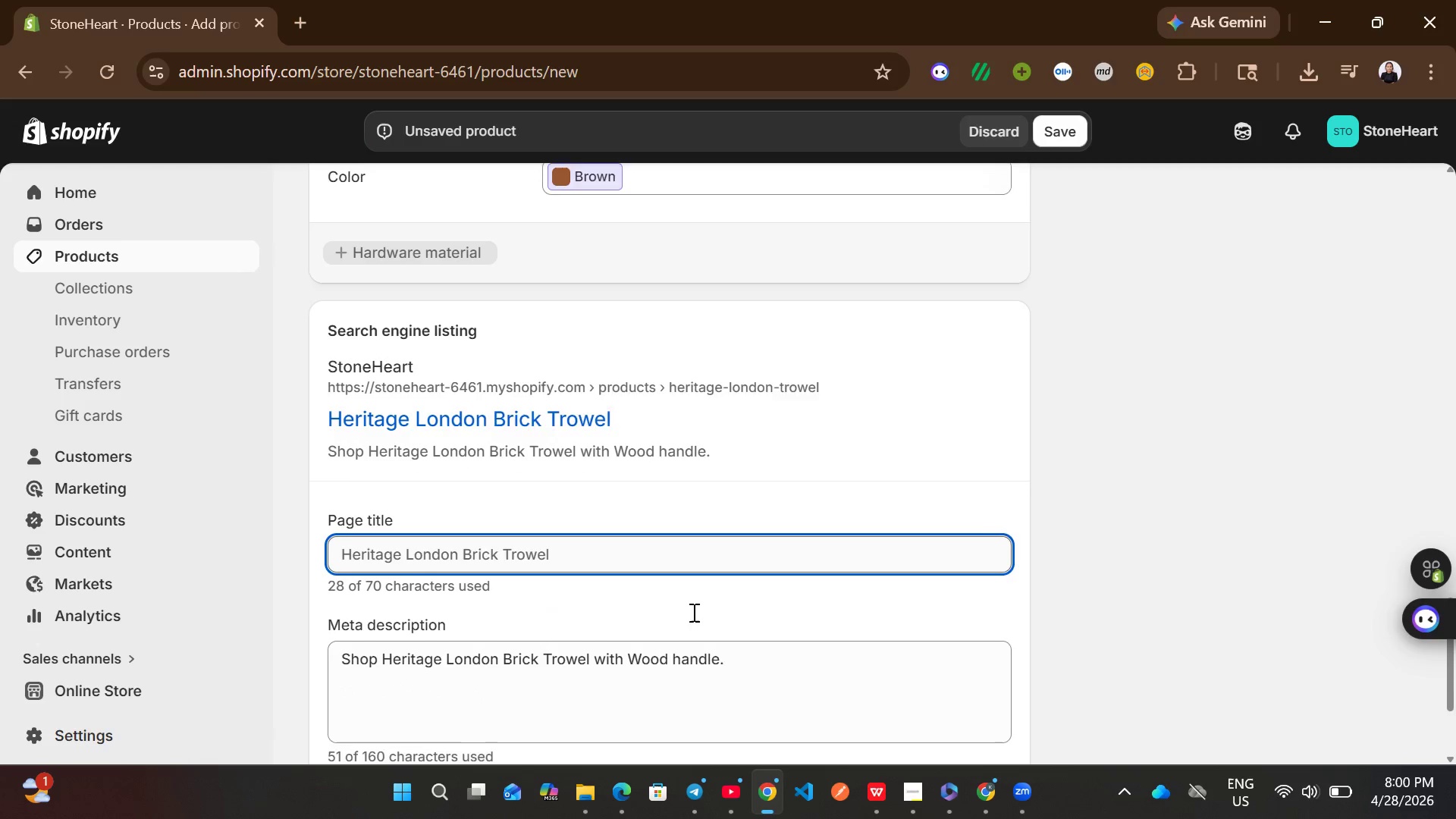 
wait(5.14)
 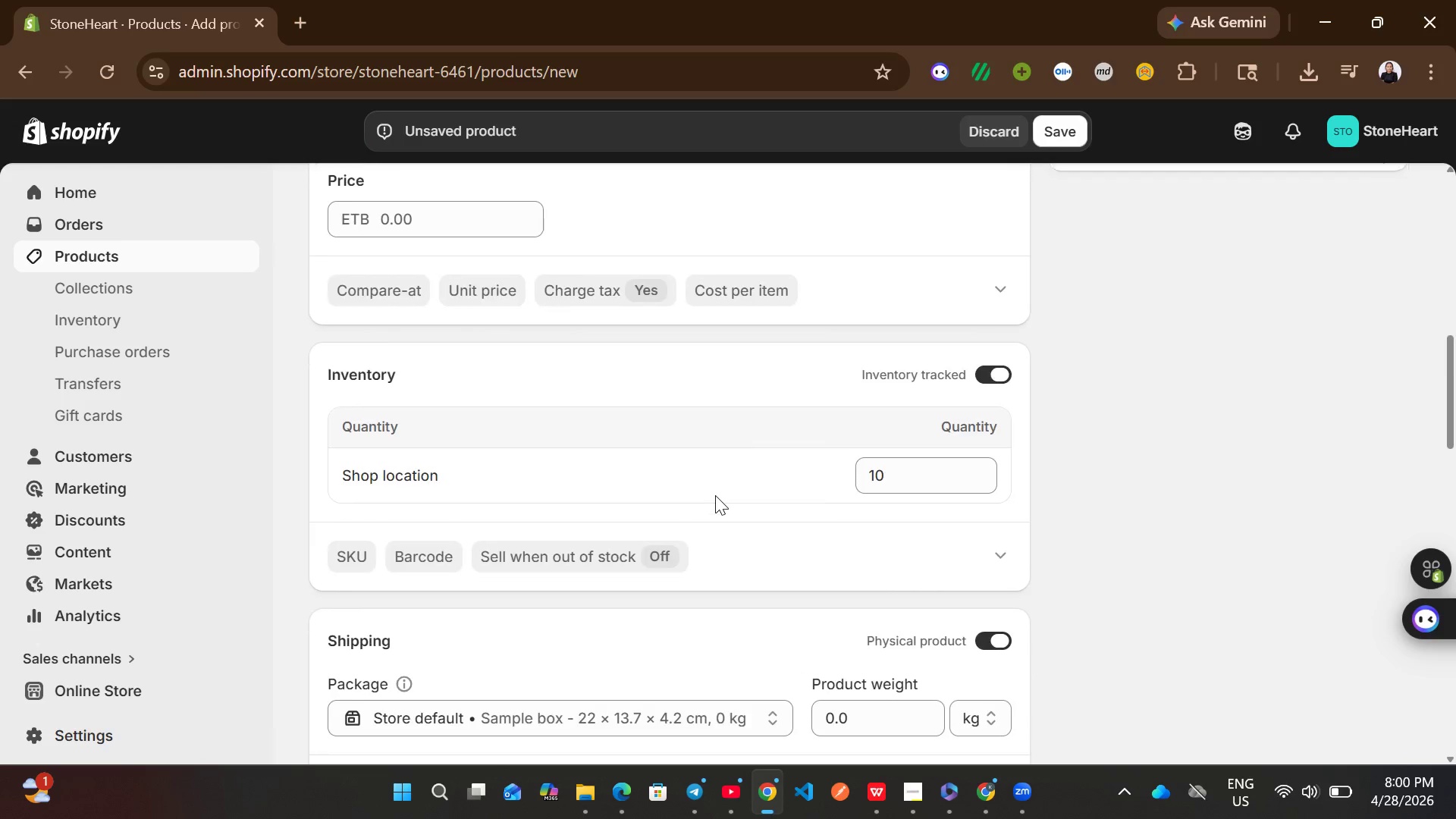 
left_click([1069, 122])
 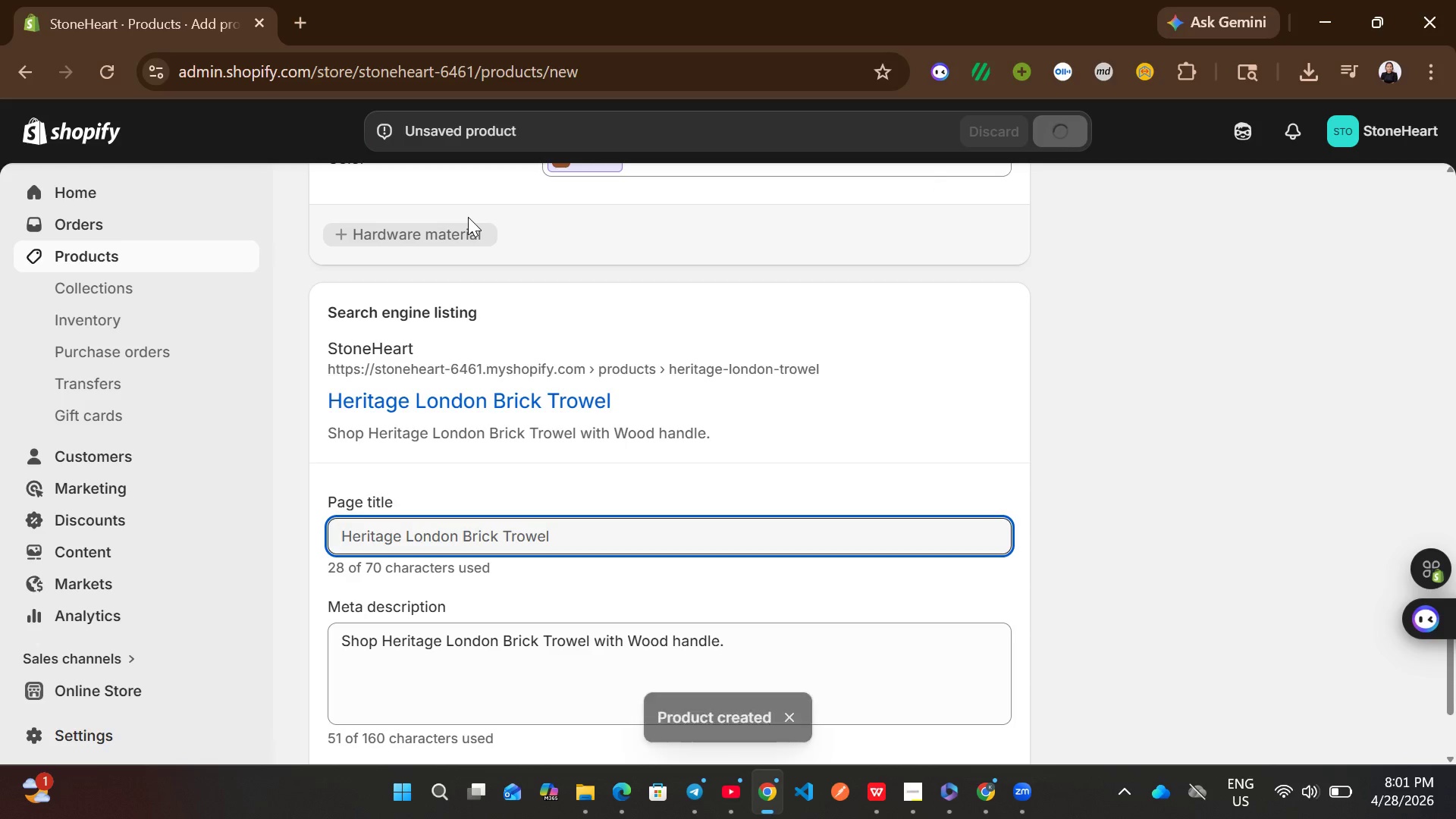 
wait(10.0)
 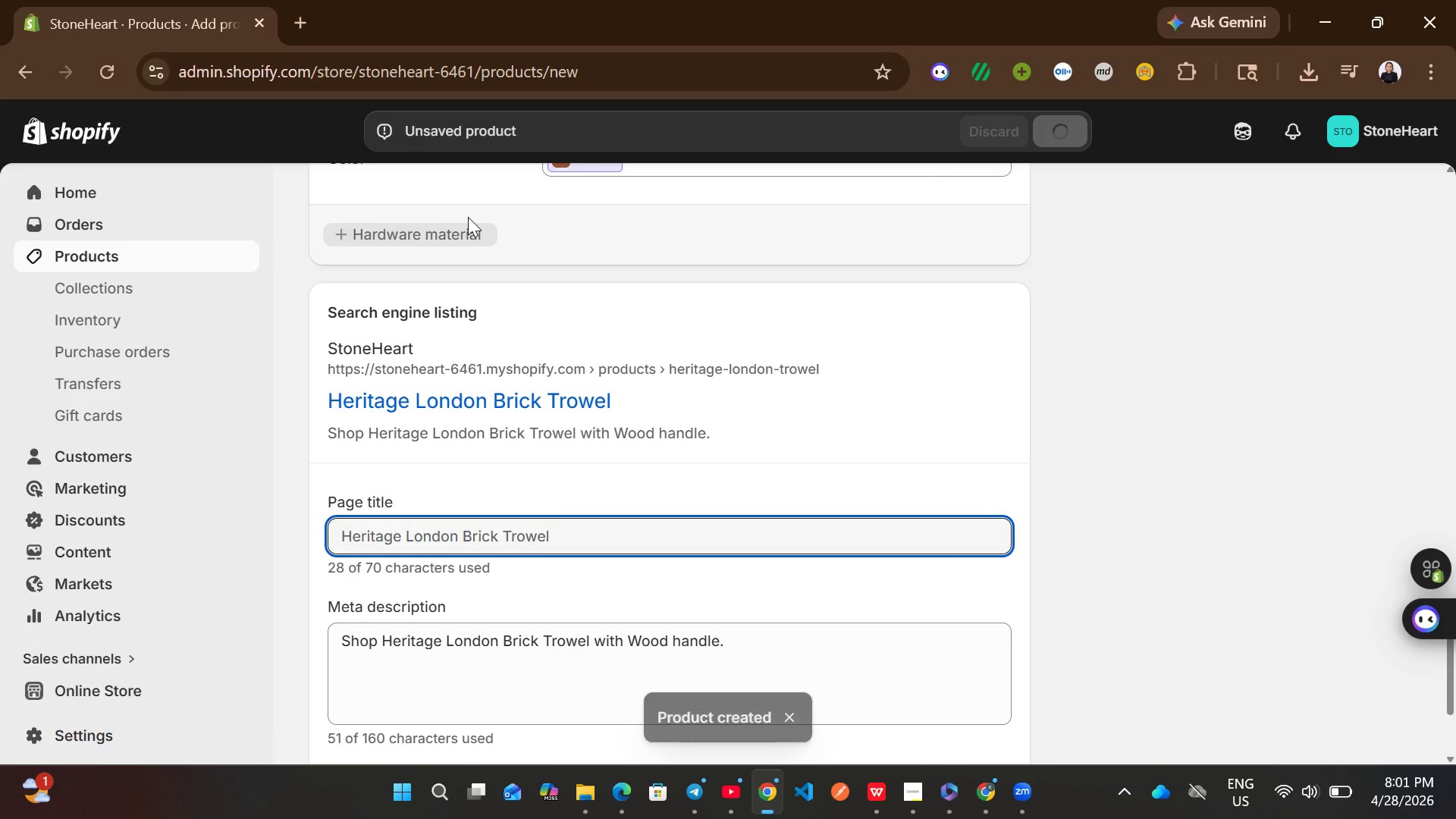 
left_click([211, 258])
 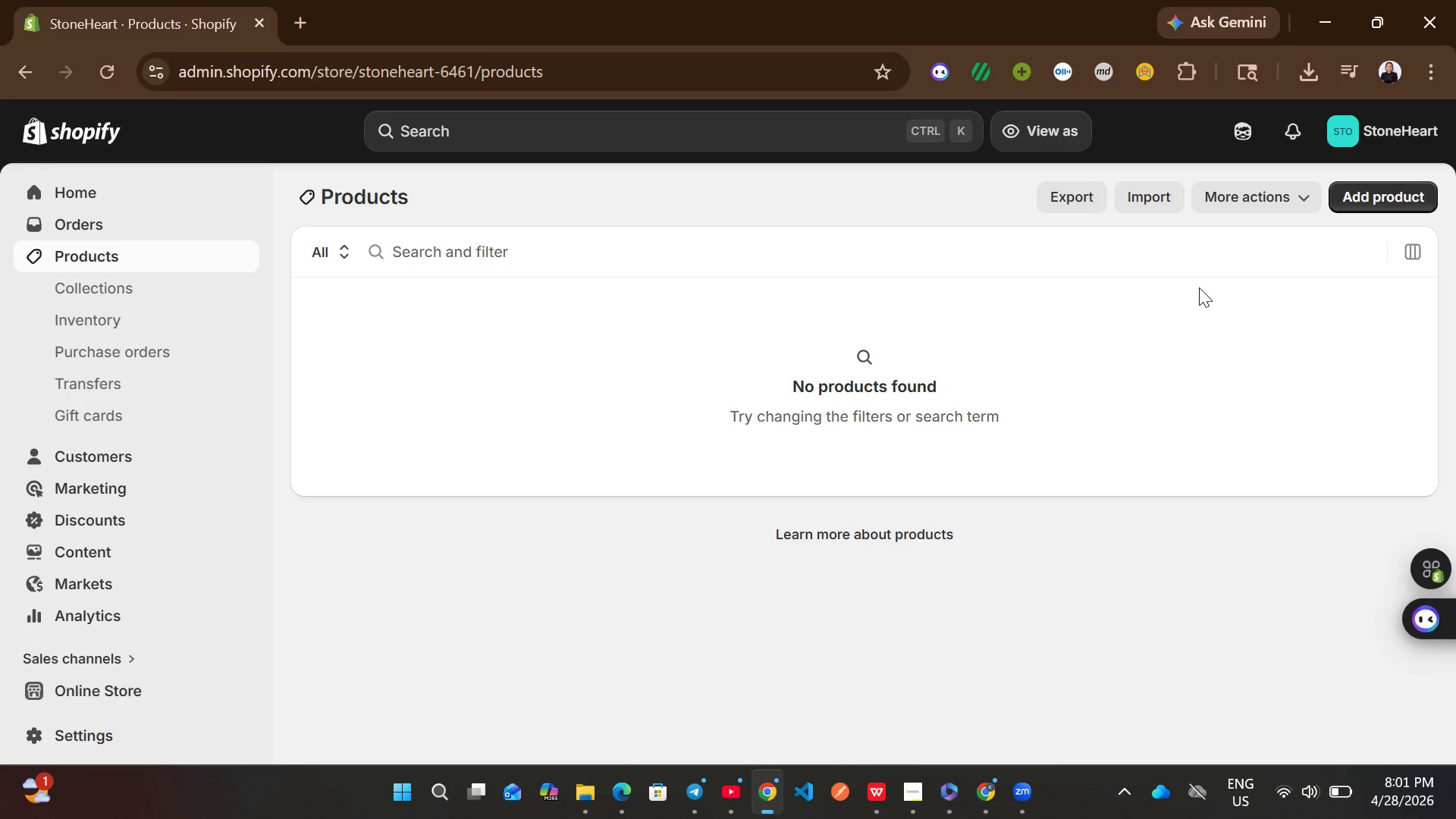 
left_click([1353, 200])
 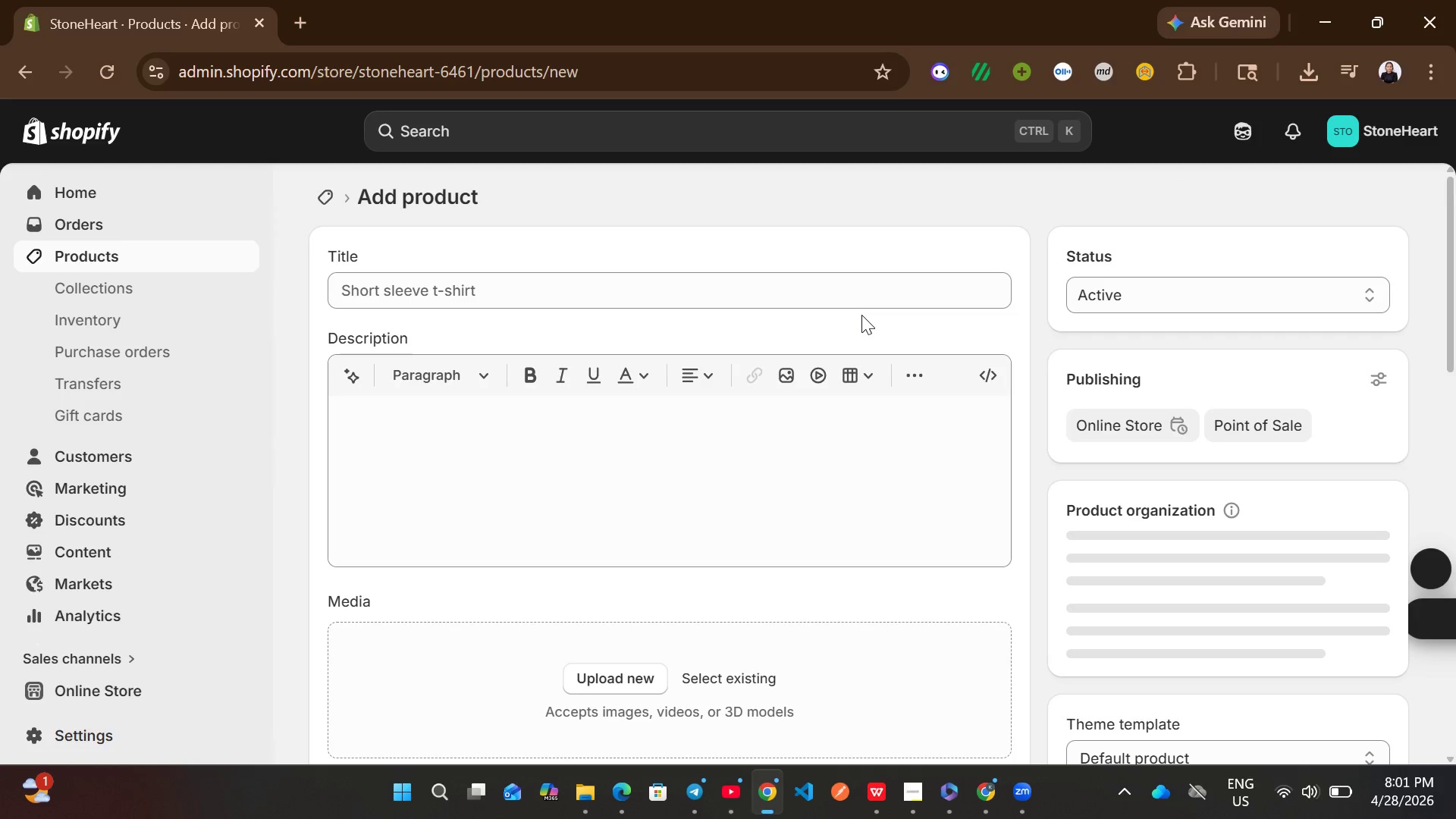 
left_click([670, 271])
 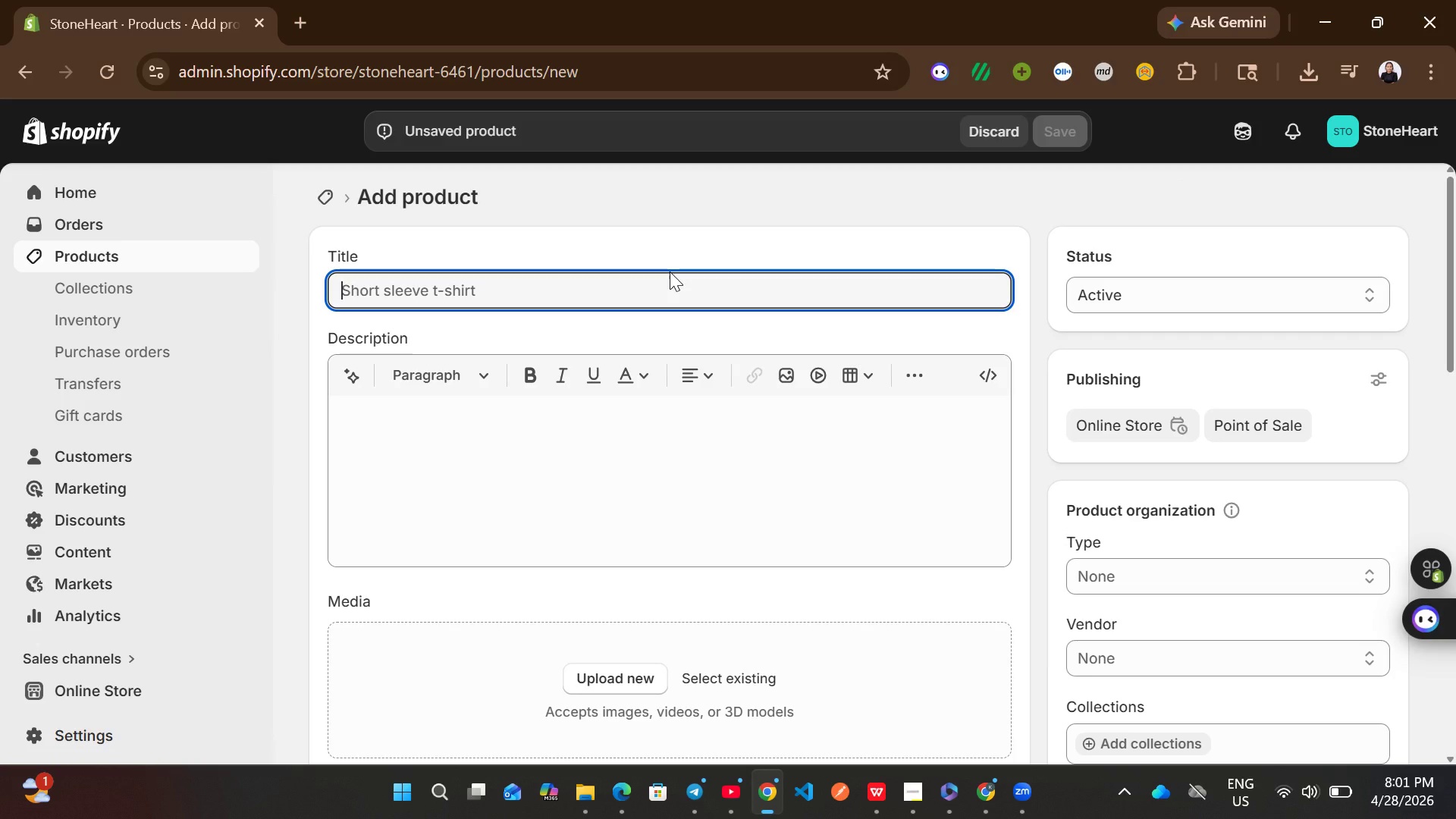 
wait(5.95)
 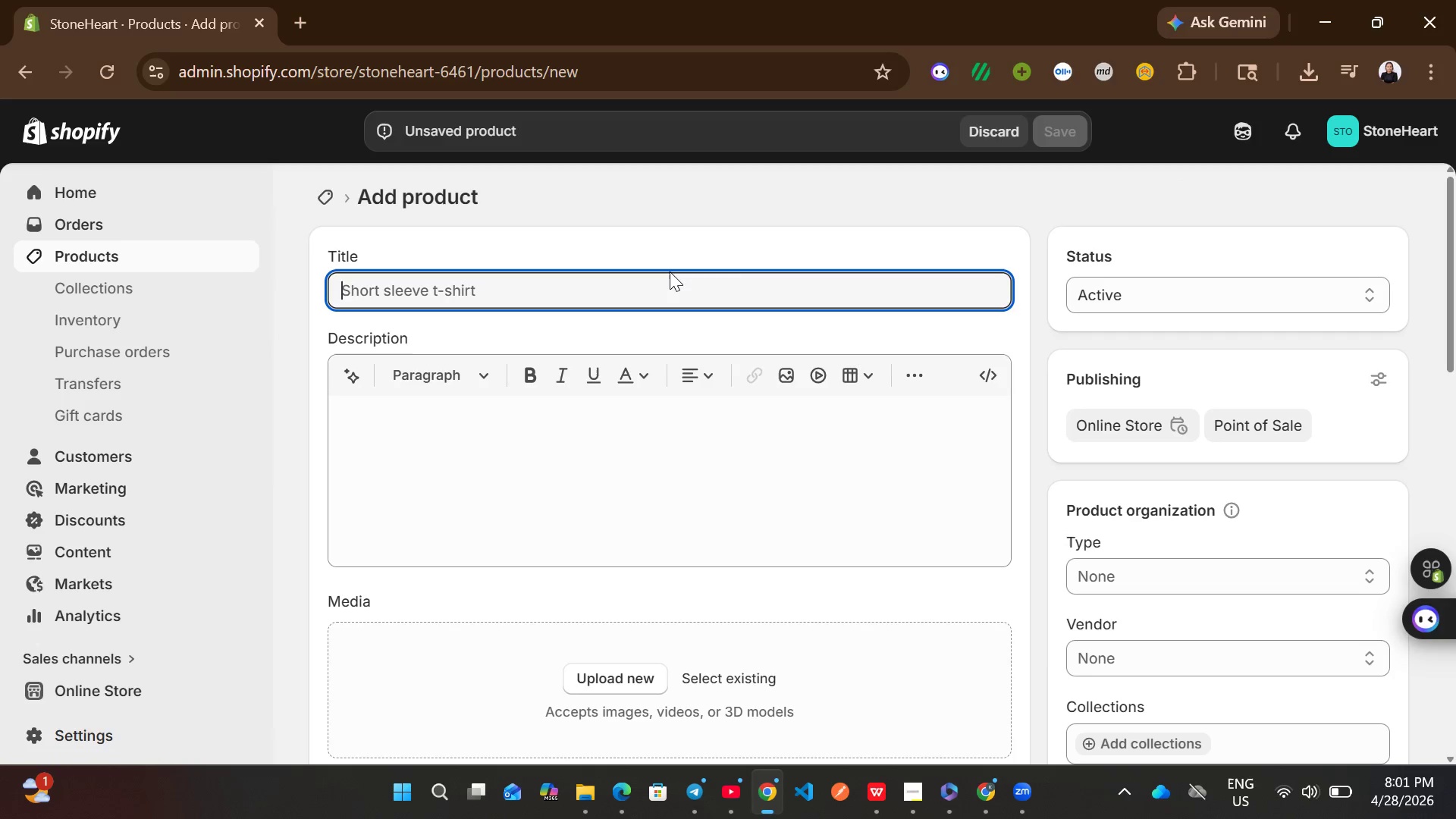 
type(Conves)
key(Backspace)
type(xx)
key(Backspace)
type( Brick Jointer)
 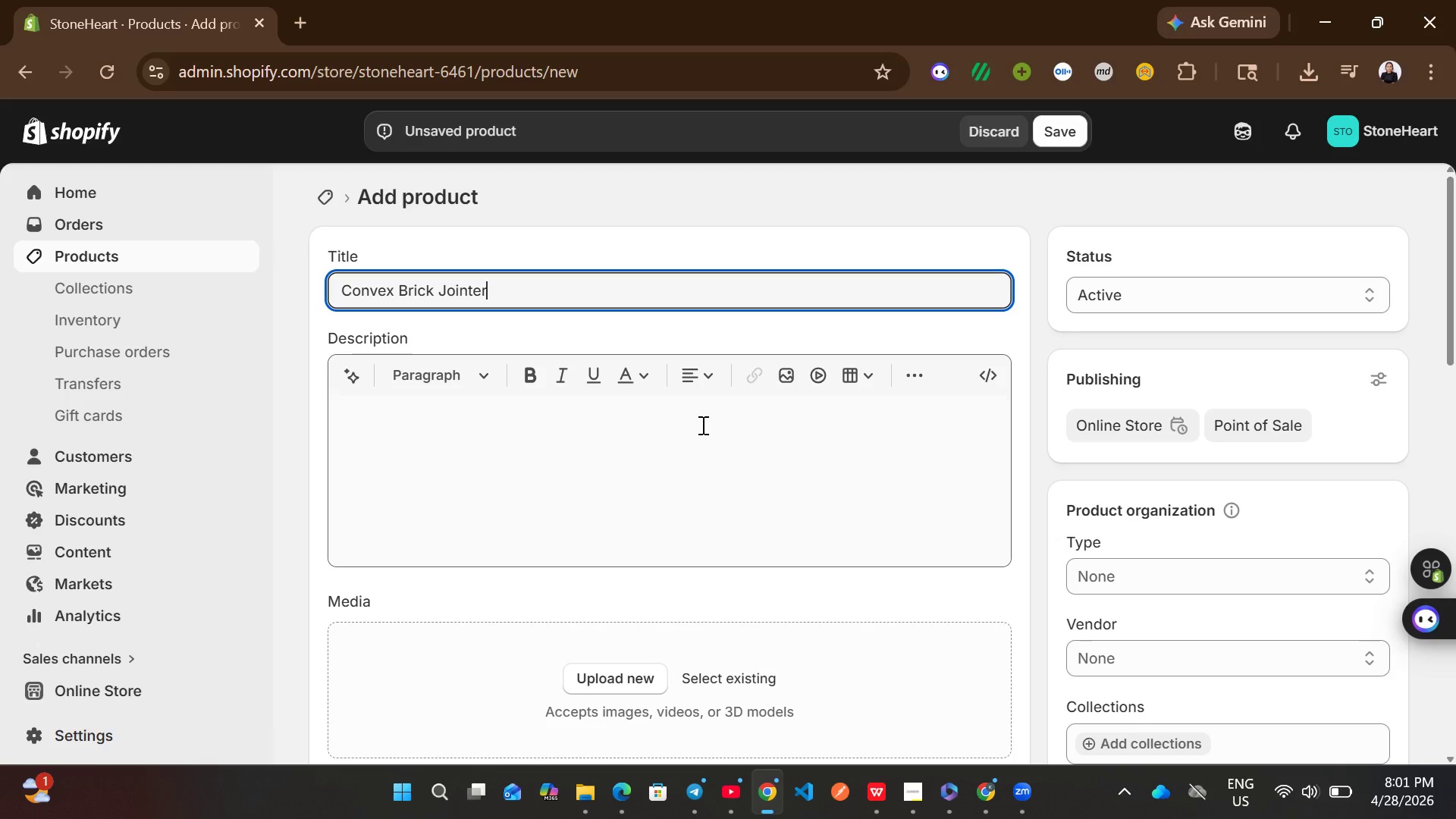 
left_click([598, 450])
 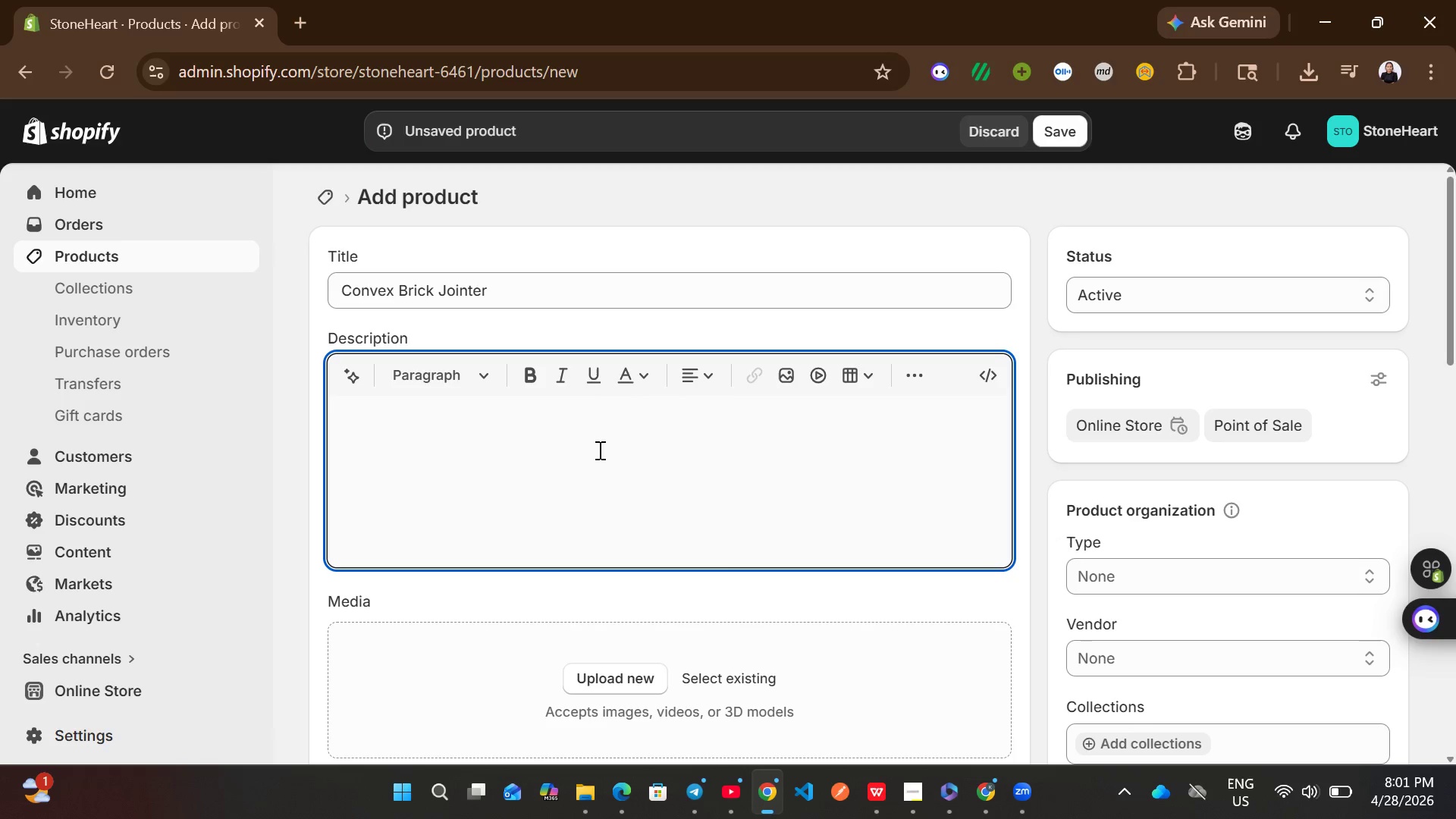 
type(Essential for mortar joints.)
 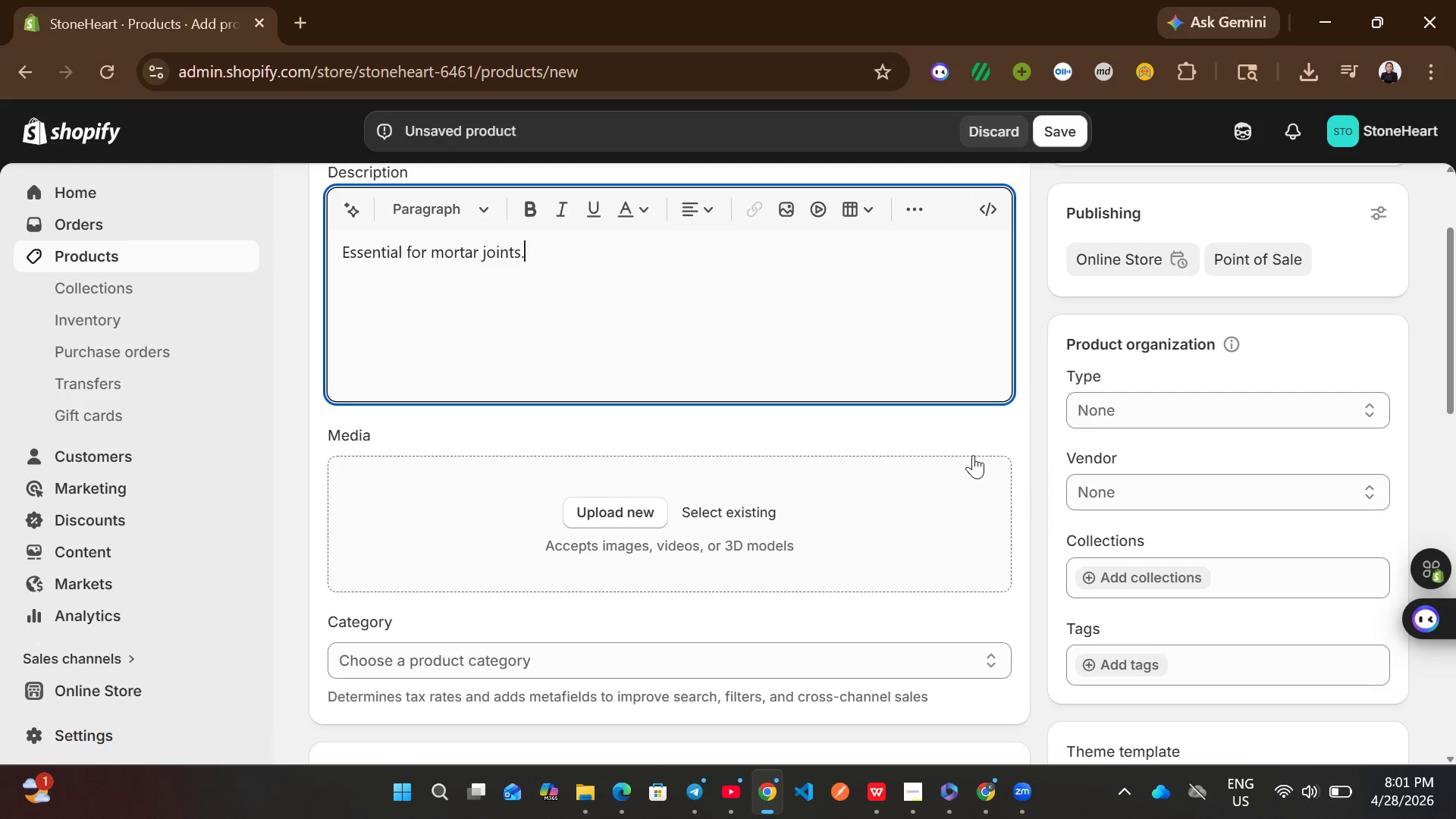 
left_click([1126, 428])
 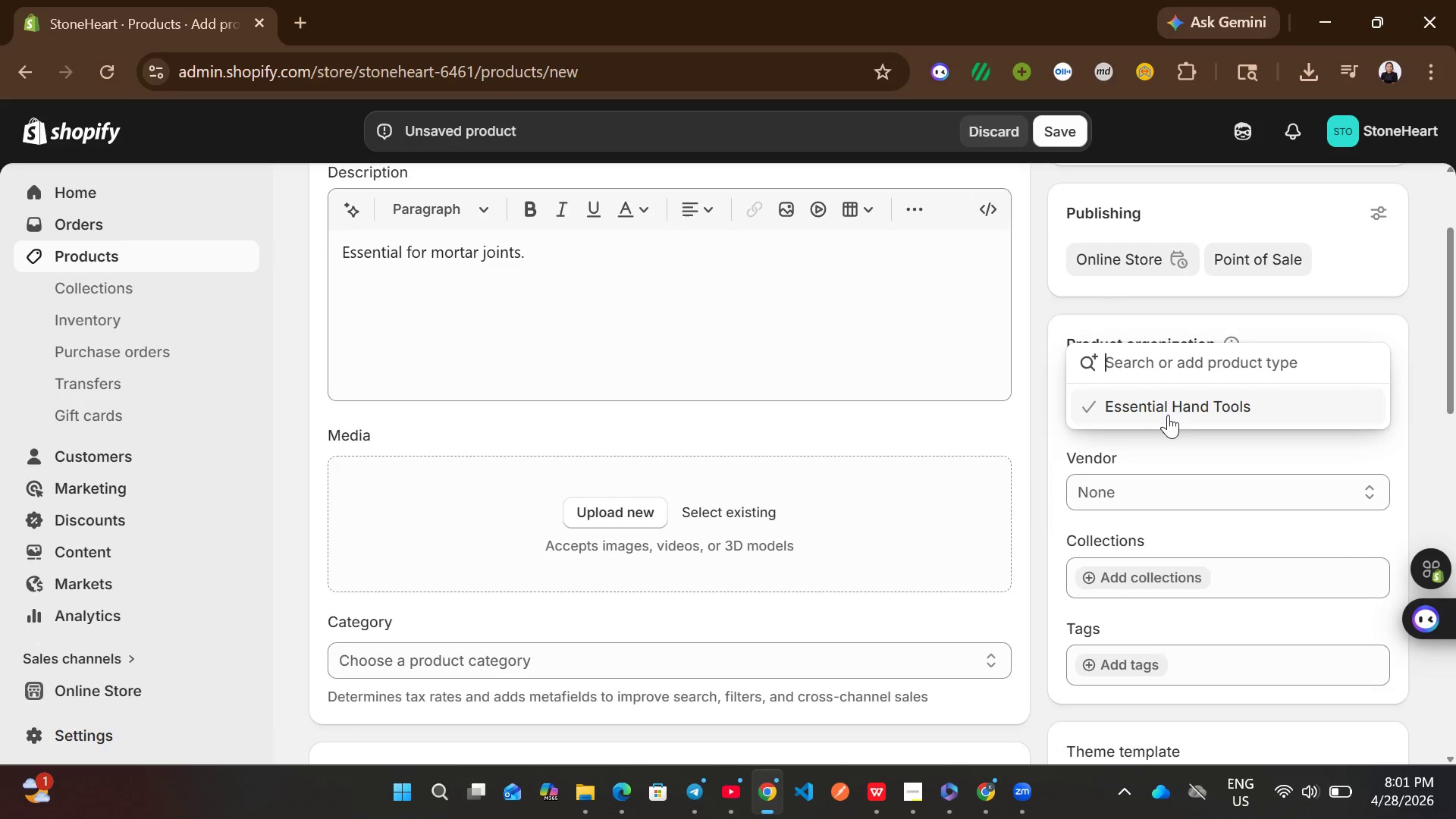 
left_click([1168, 415])
 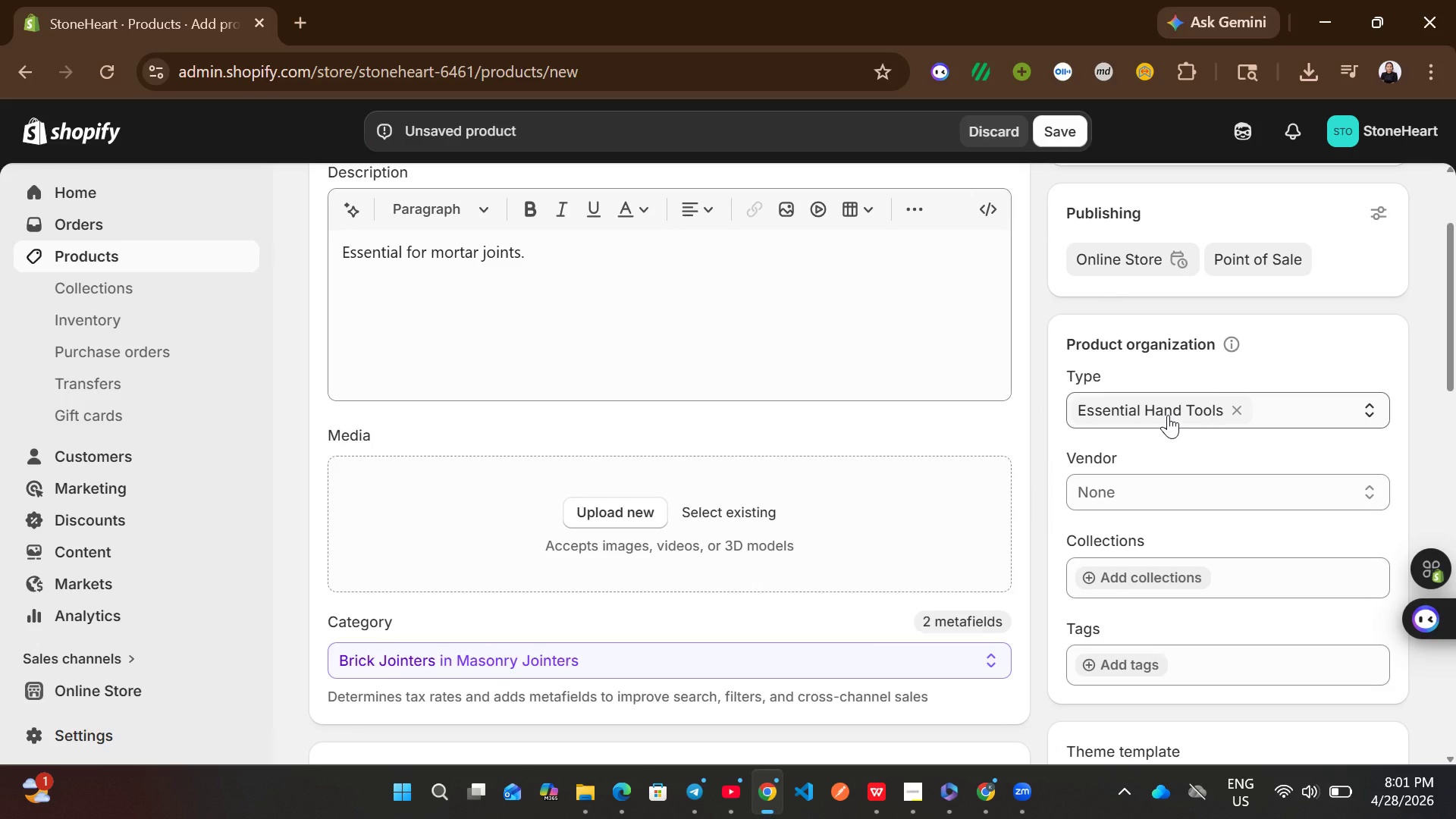 
wait(6.45)
 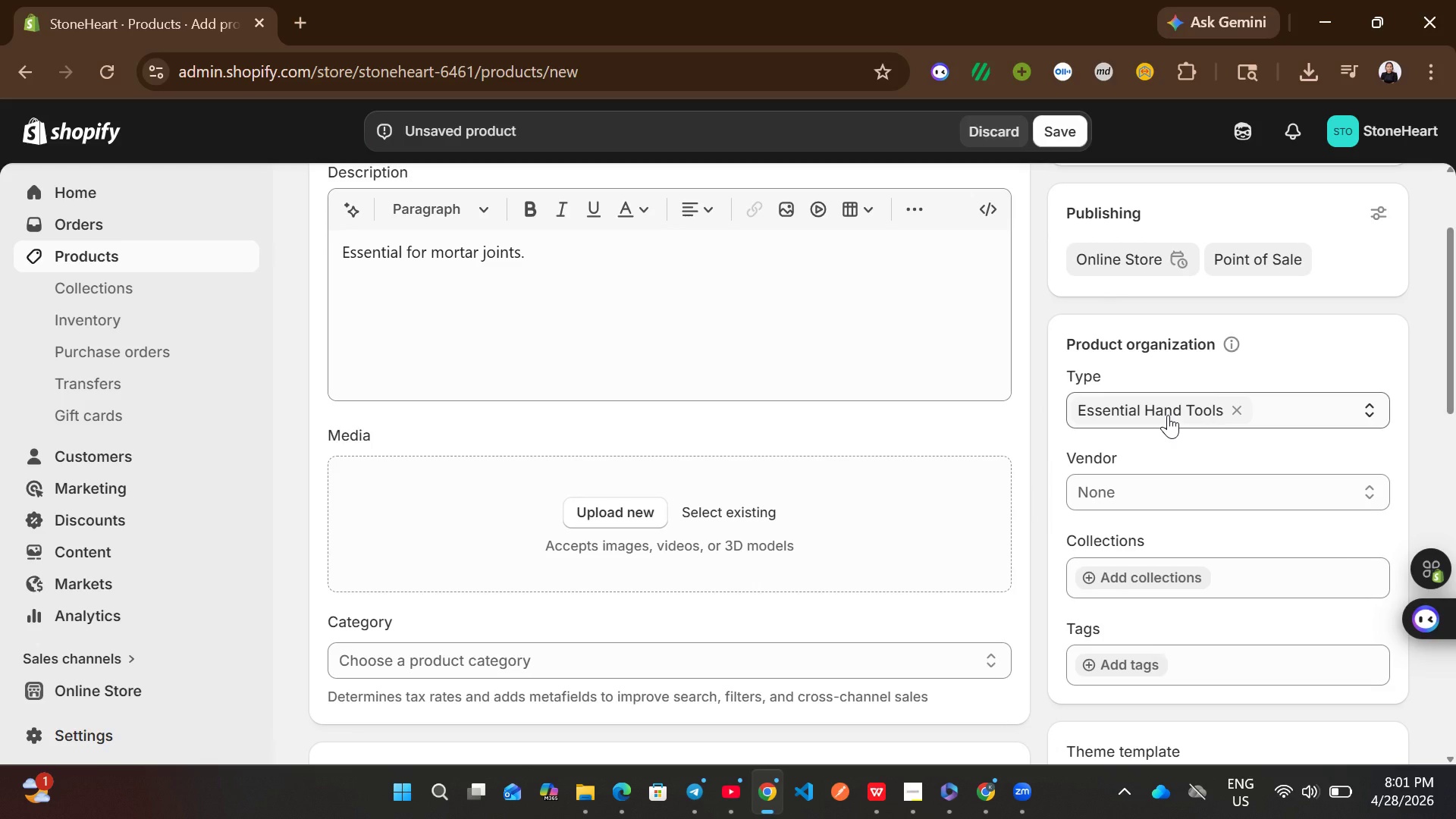 
left_click([1228, 403])
 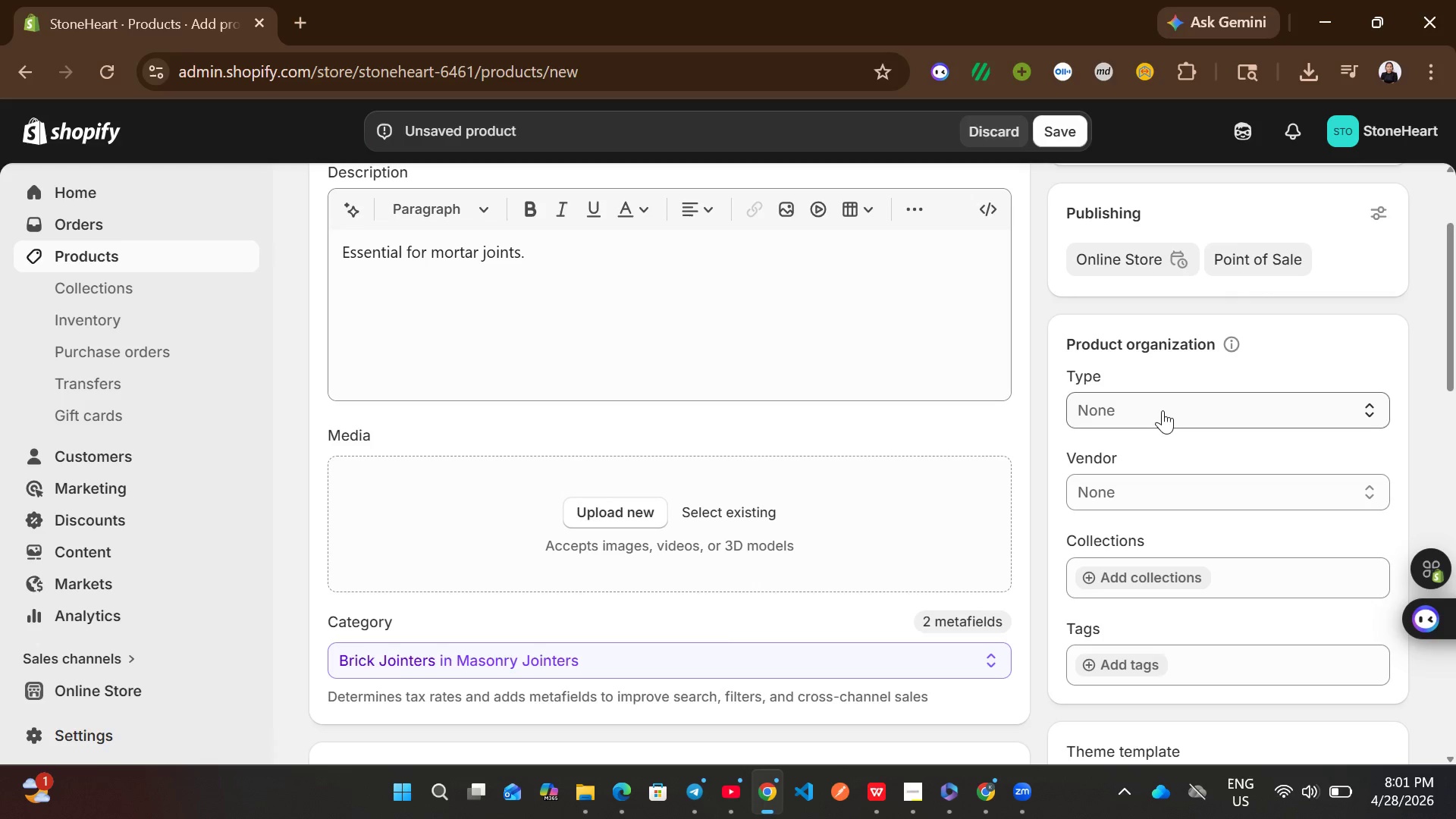 
left_click([1162, 410])
 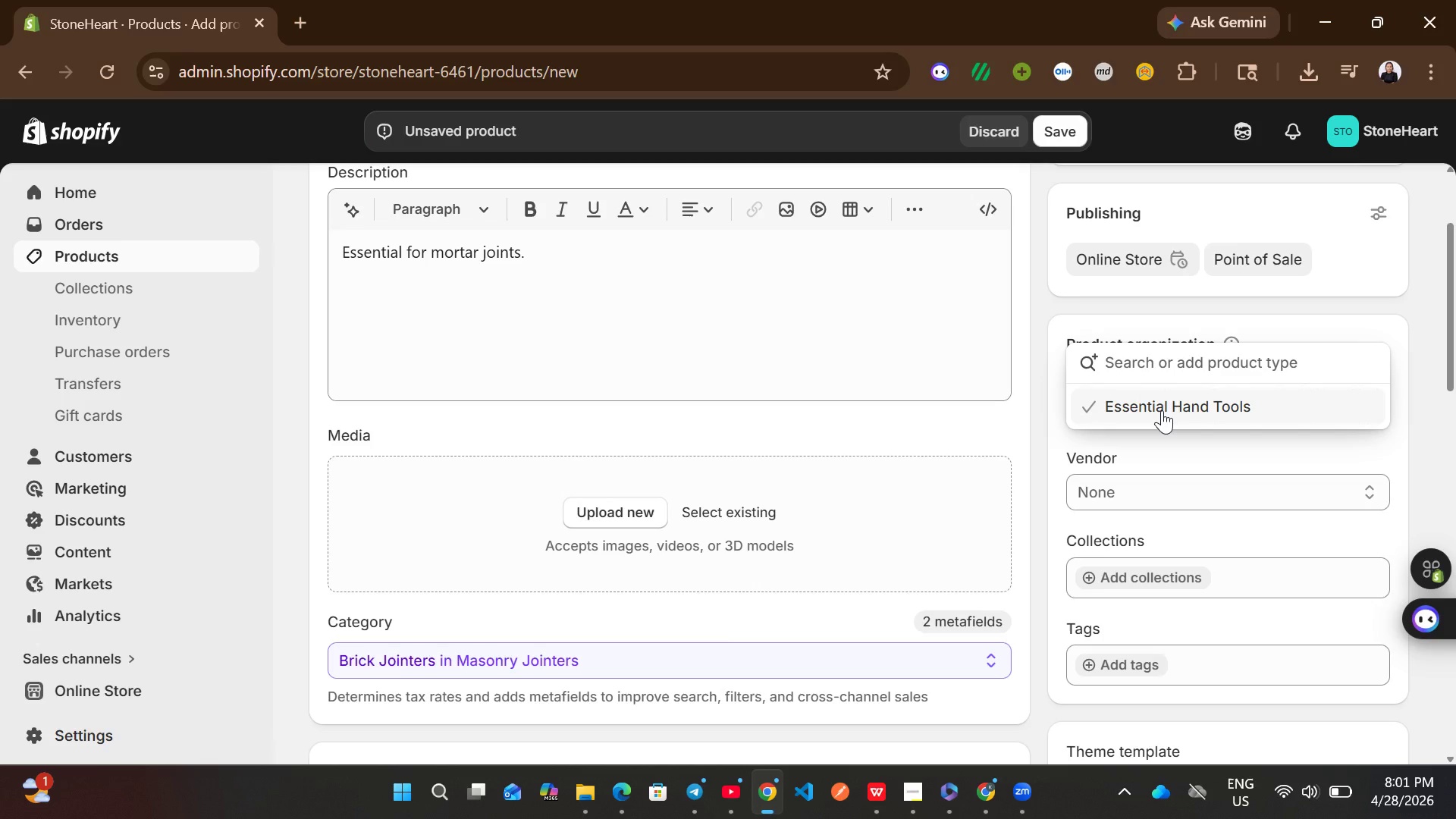 
type(Precision Jointers)
 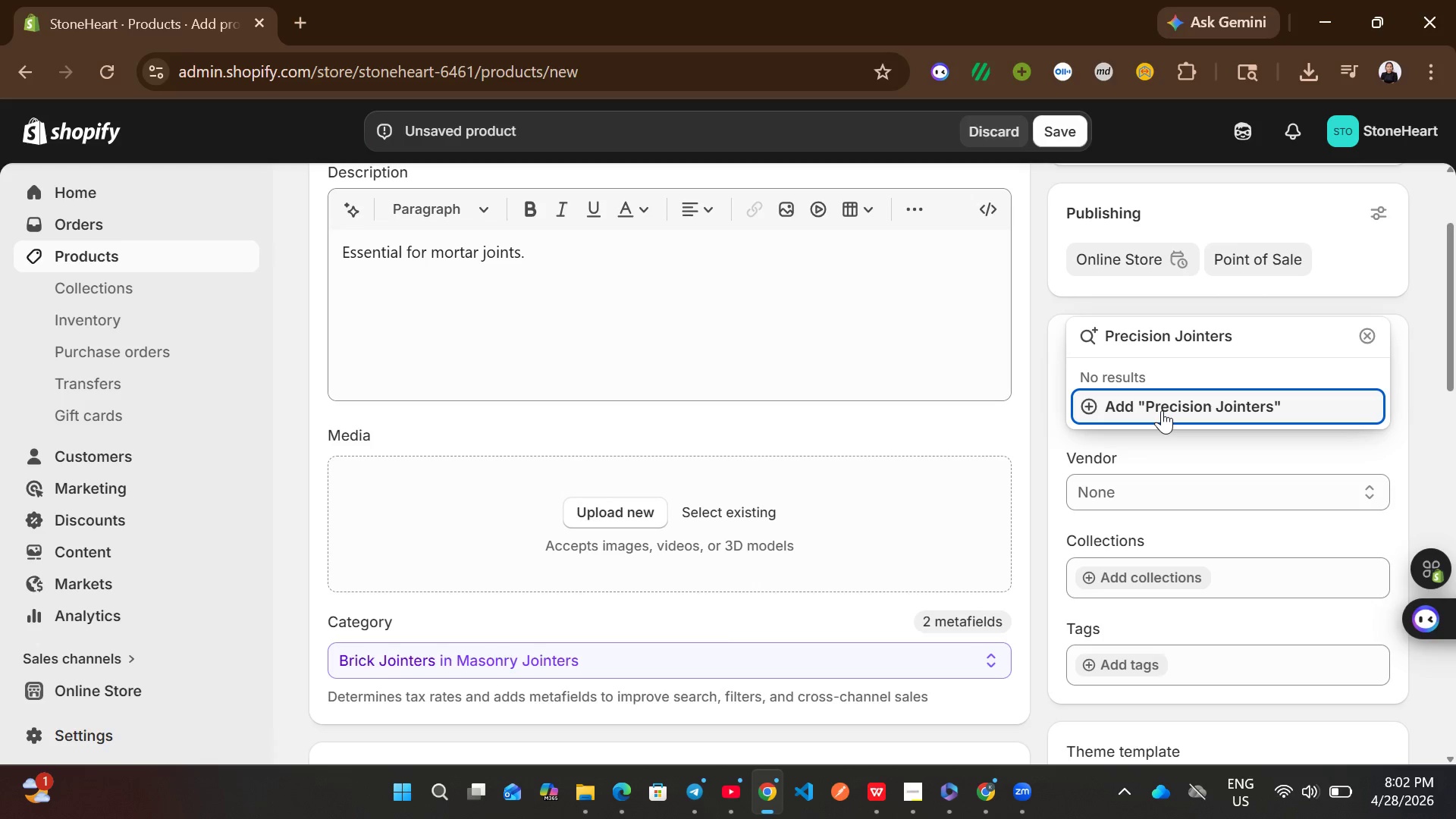 
left_click([1166, 416])
 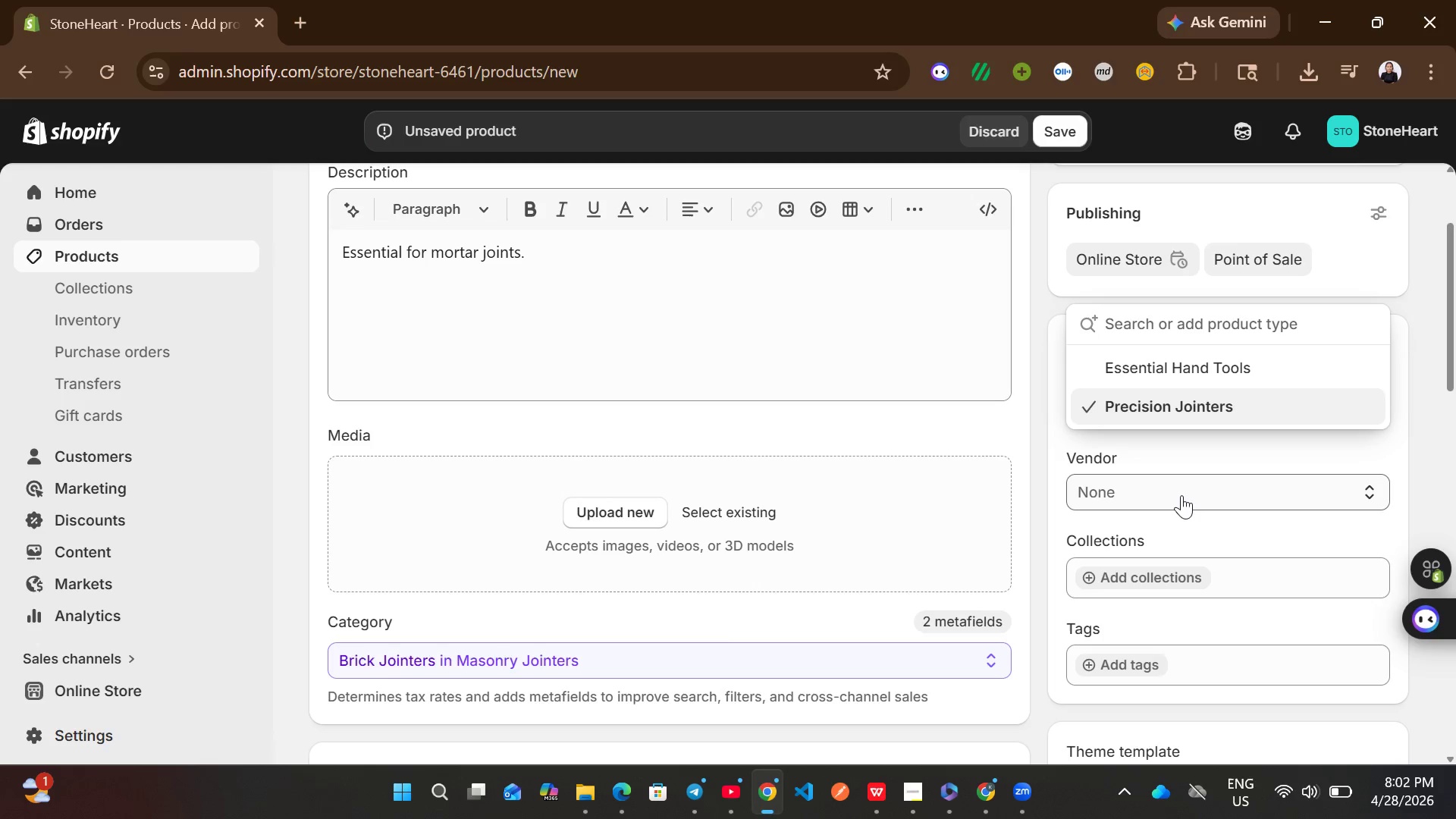 
left_click([1177, 500])
 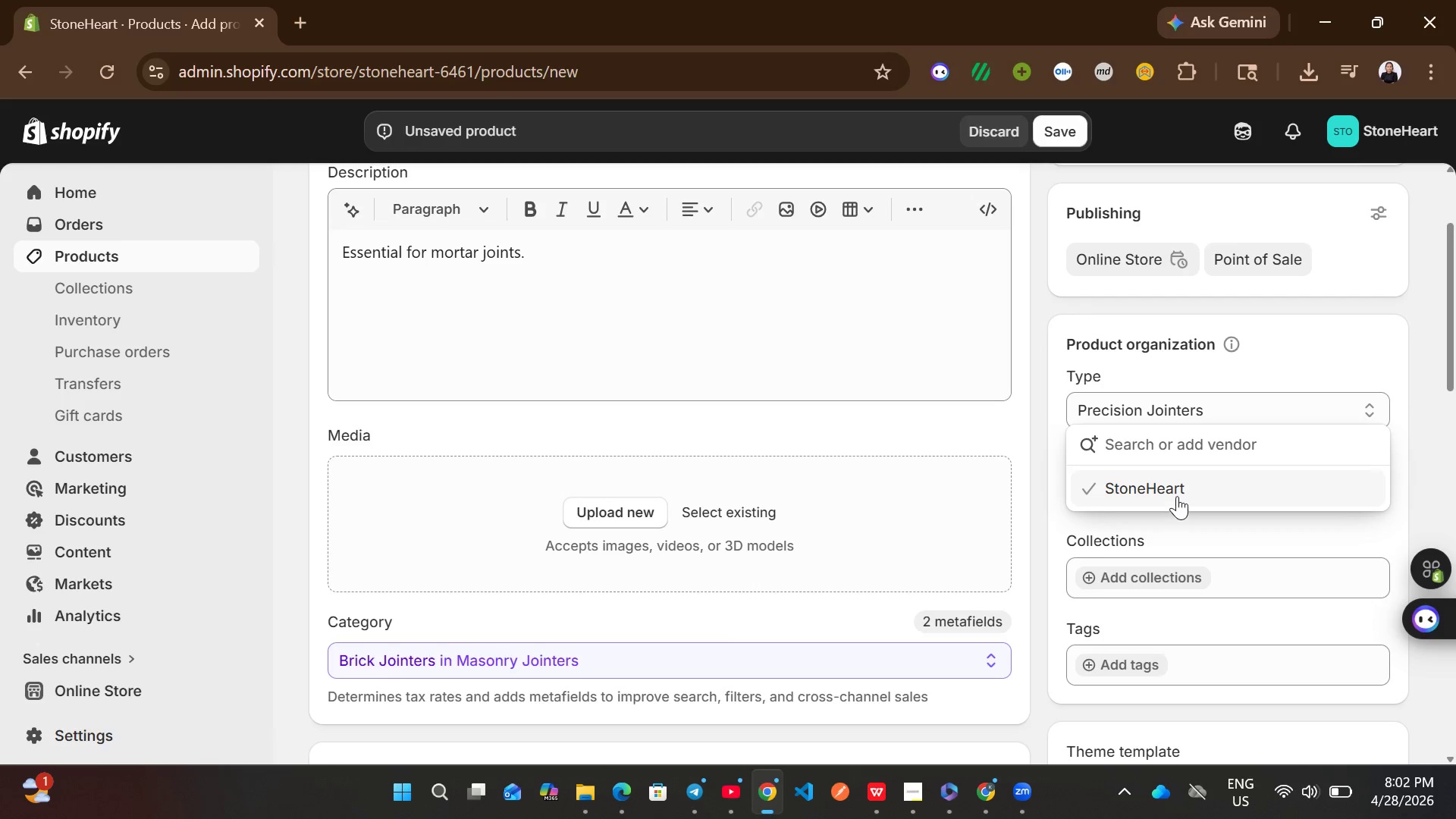 
left_click([1177, 496])
 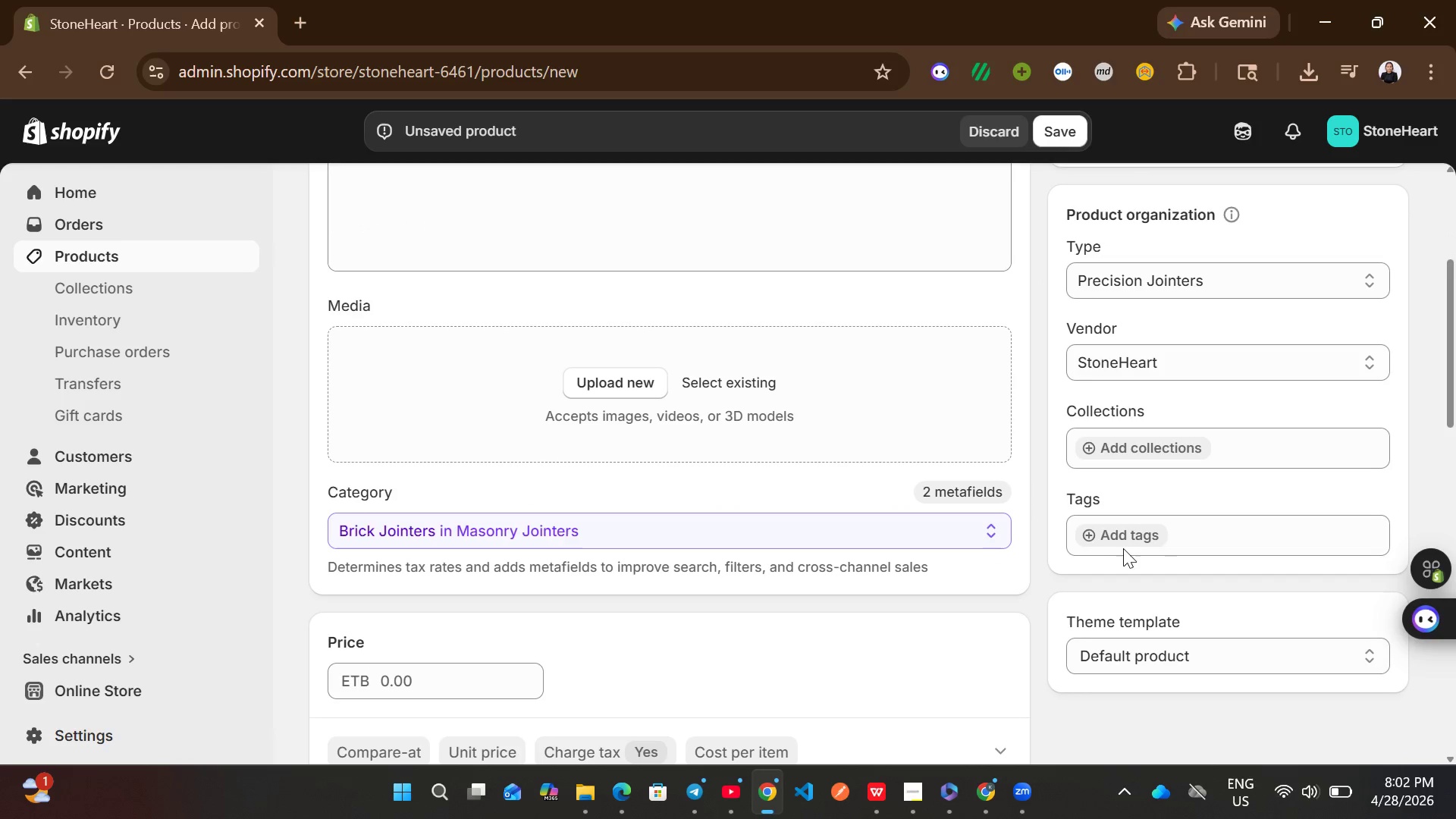 
left_click([1136, 542])
 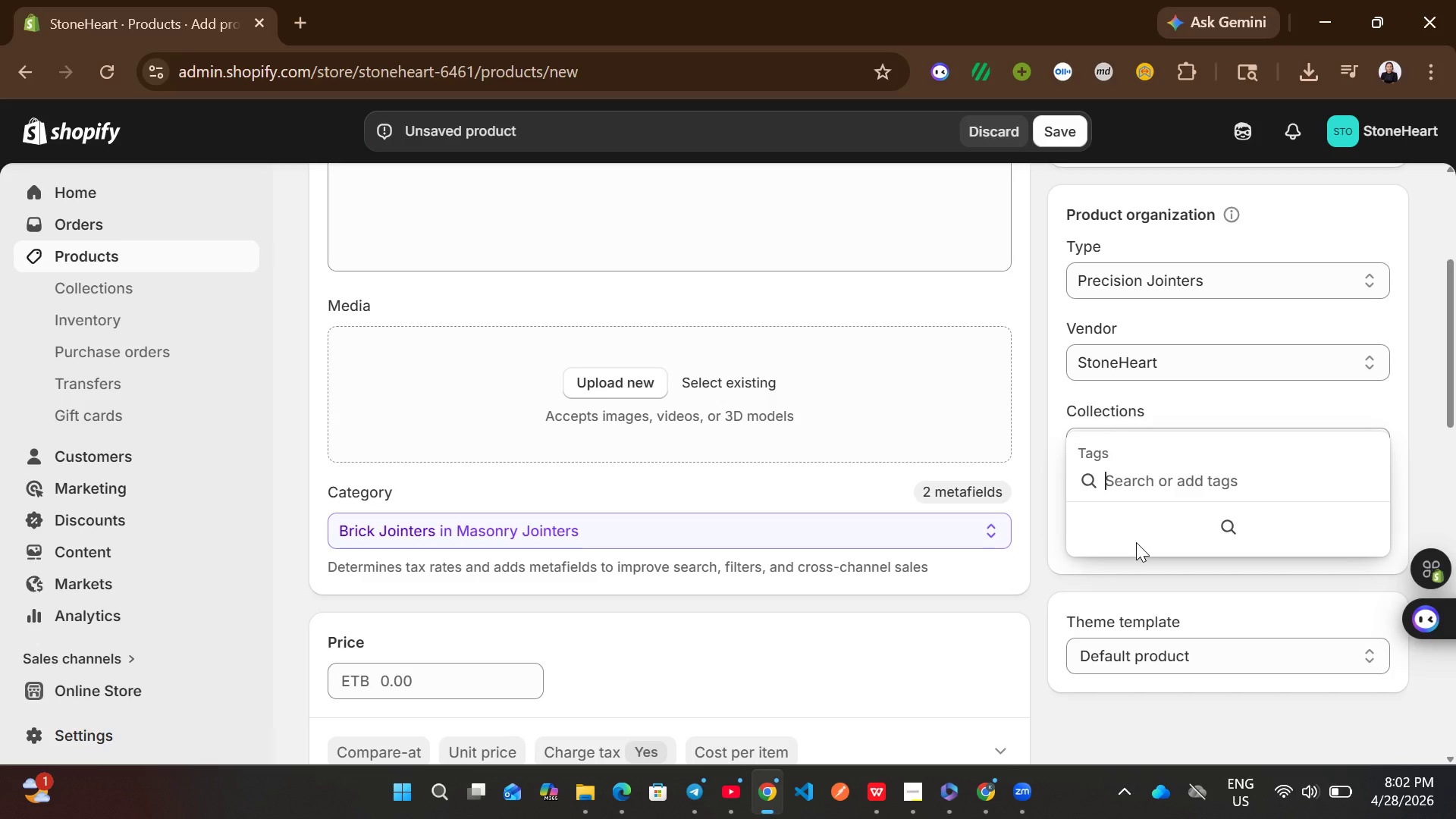 
type(masonry )
key(Backspace)
 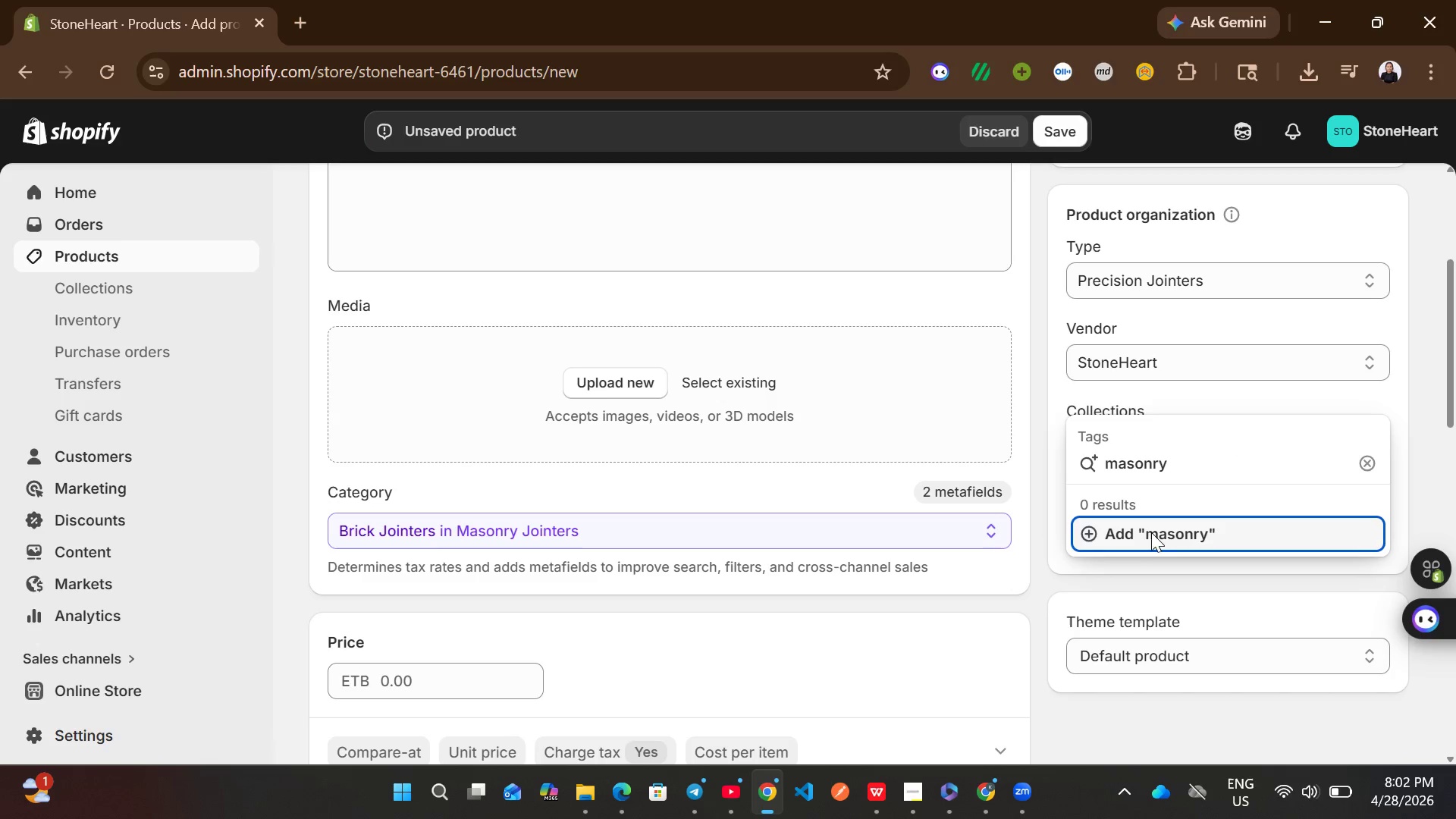 
left_click([1151, 532])
 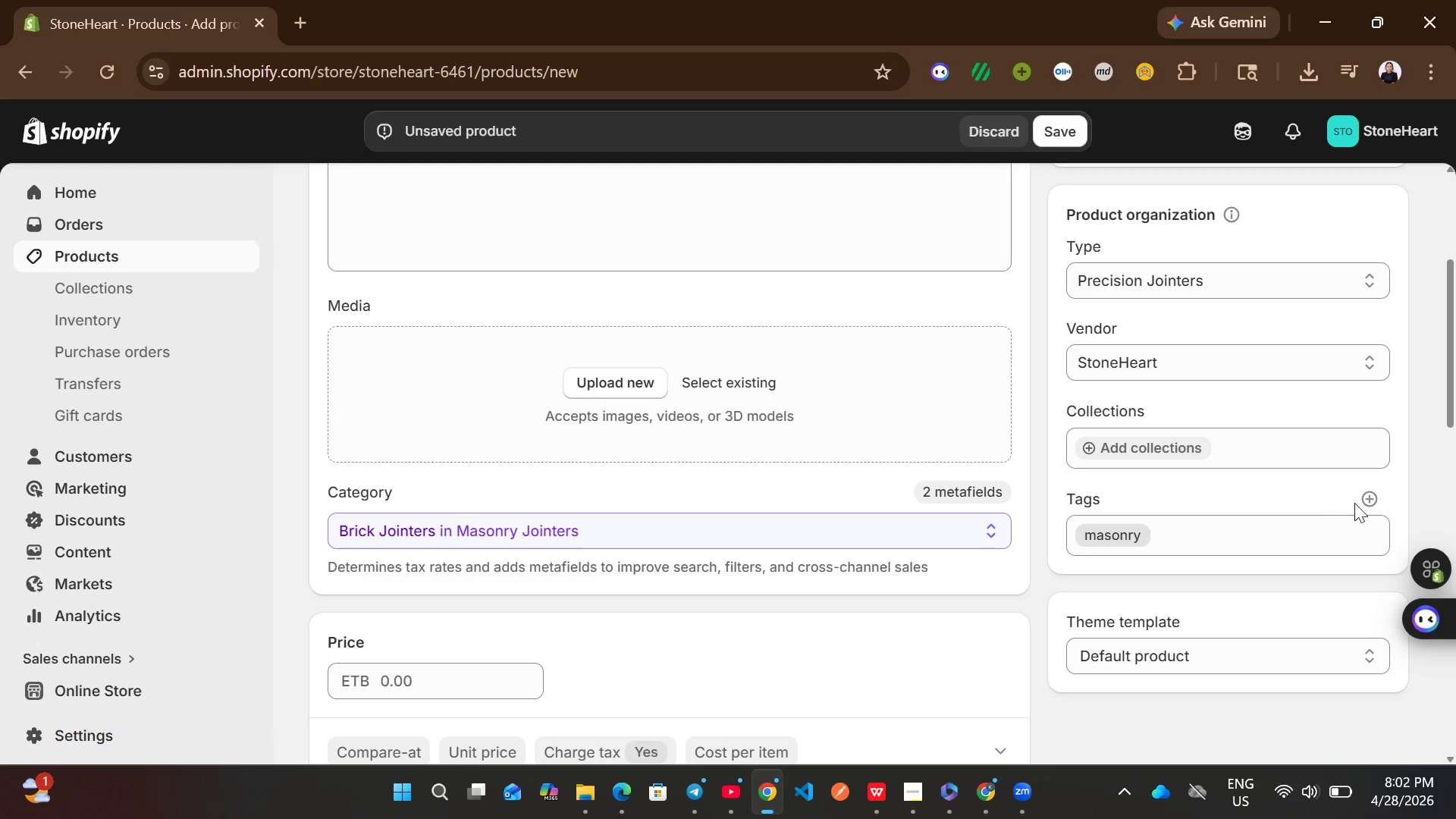 
left_click([1370, 497])
 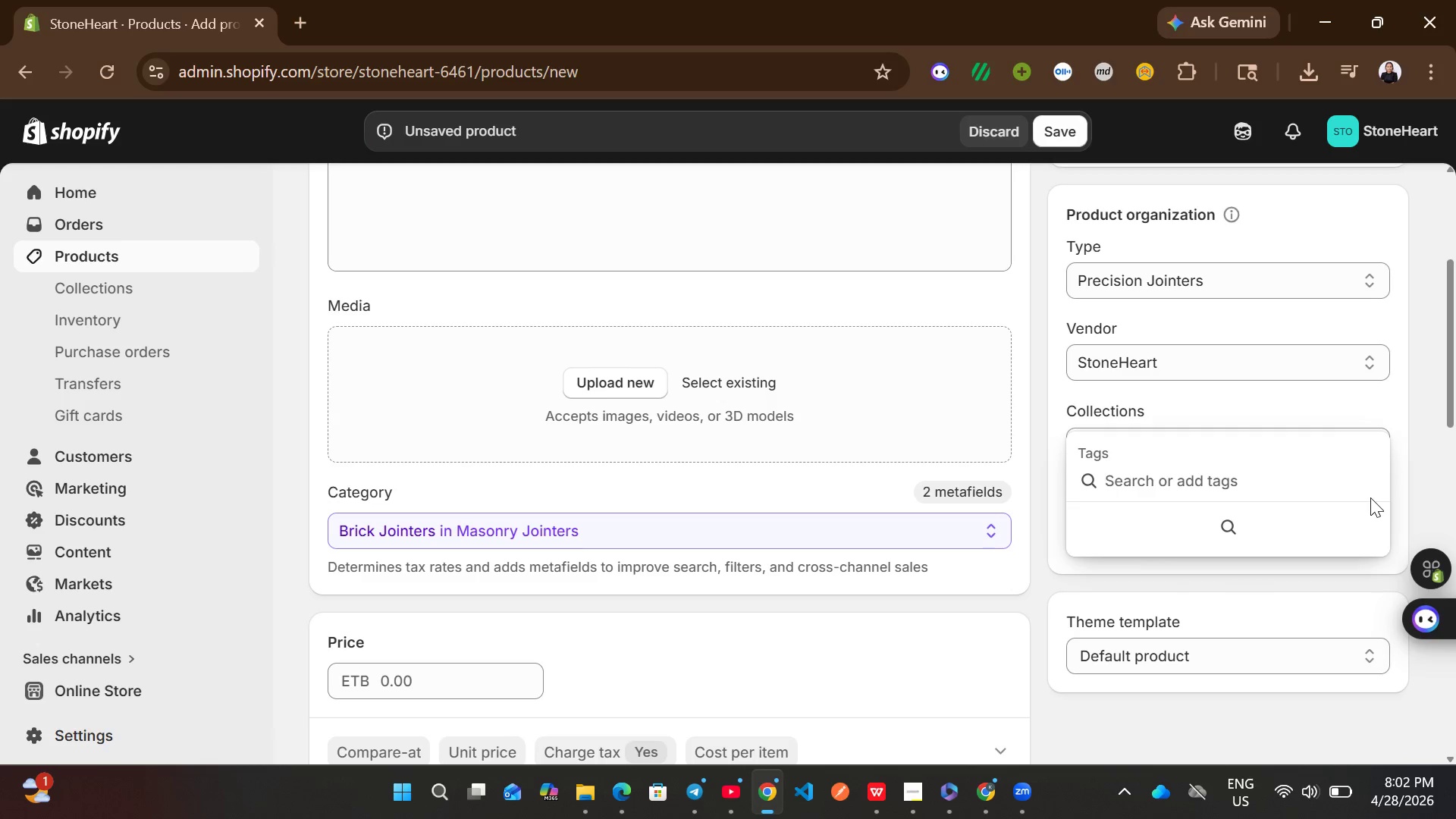 
type(Precision )
 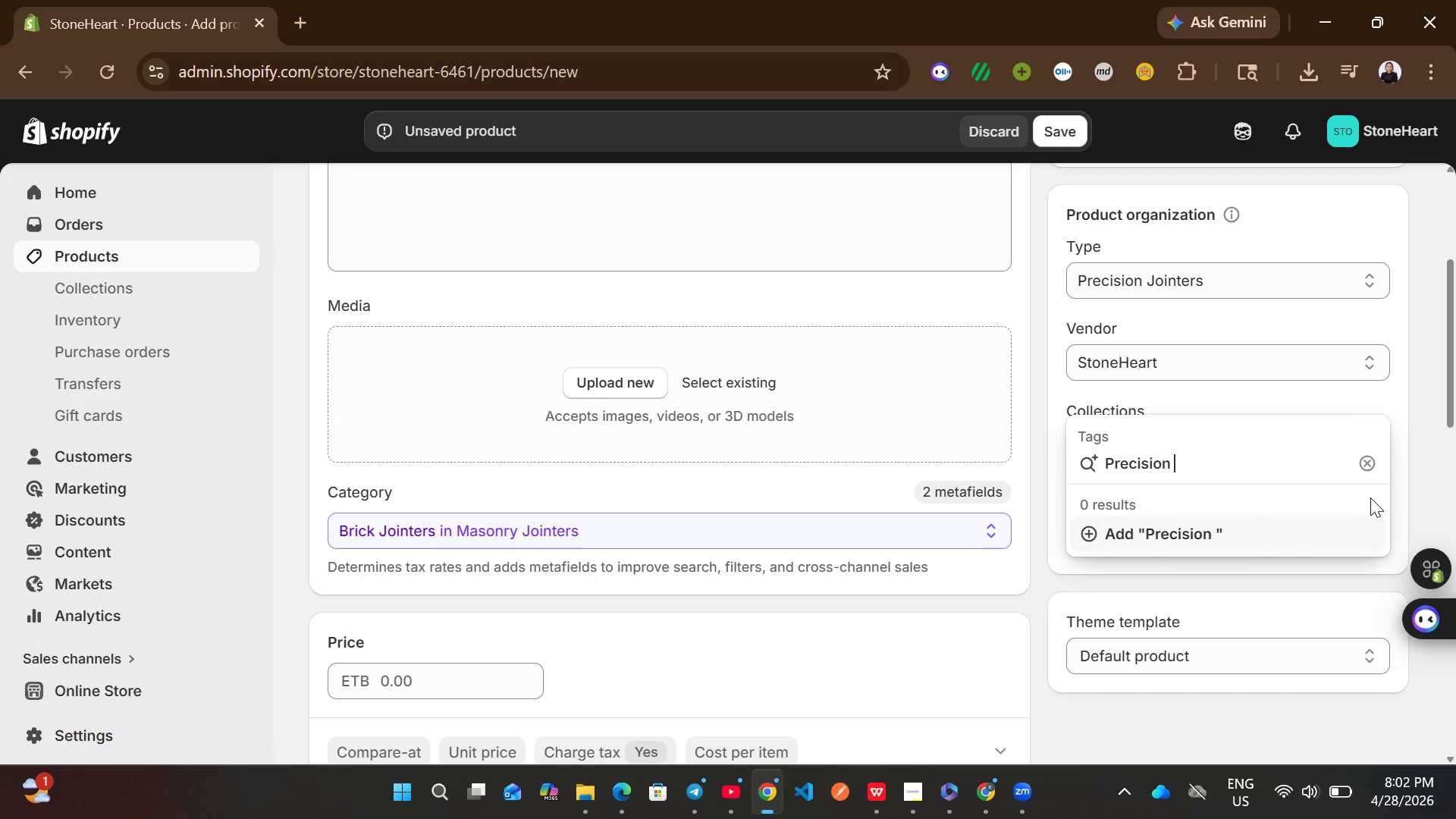 
type(Jointers)
 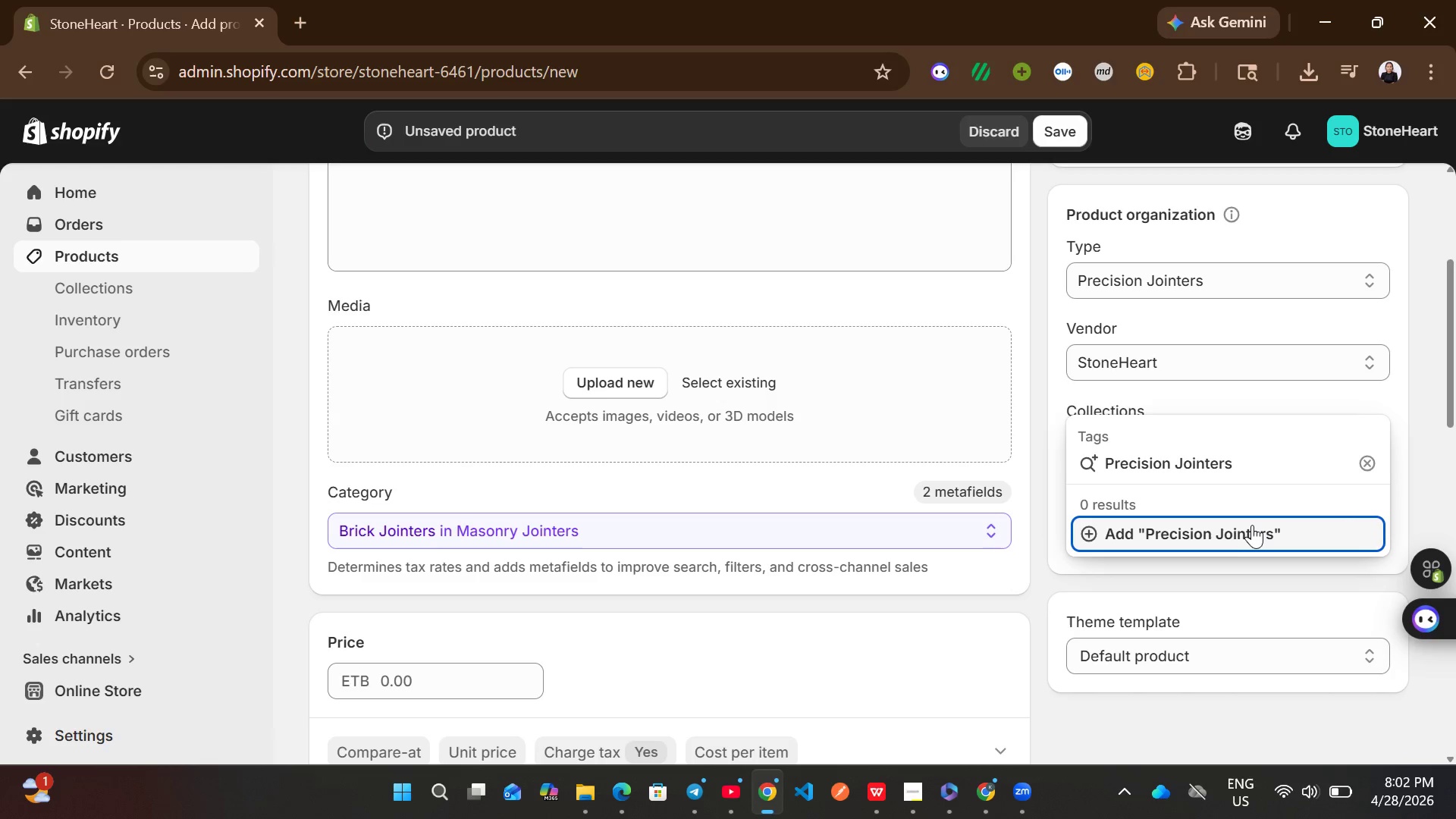 
left_click([1250, 525])
 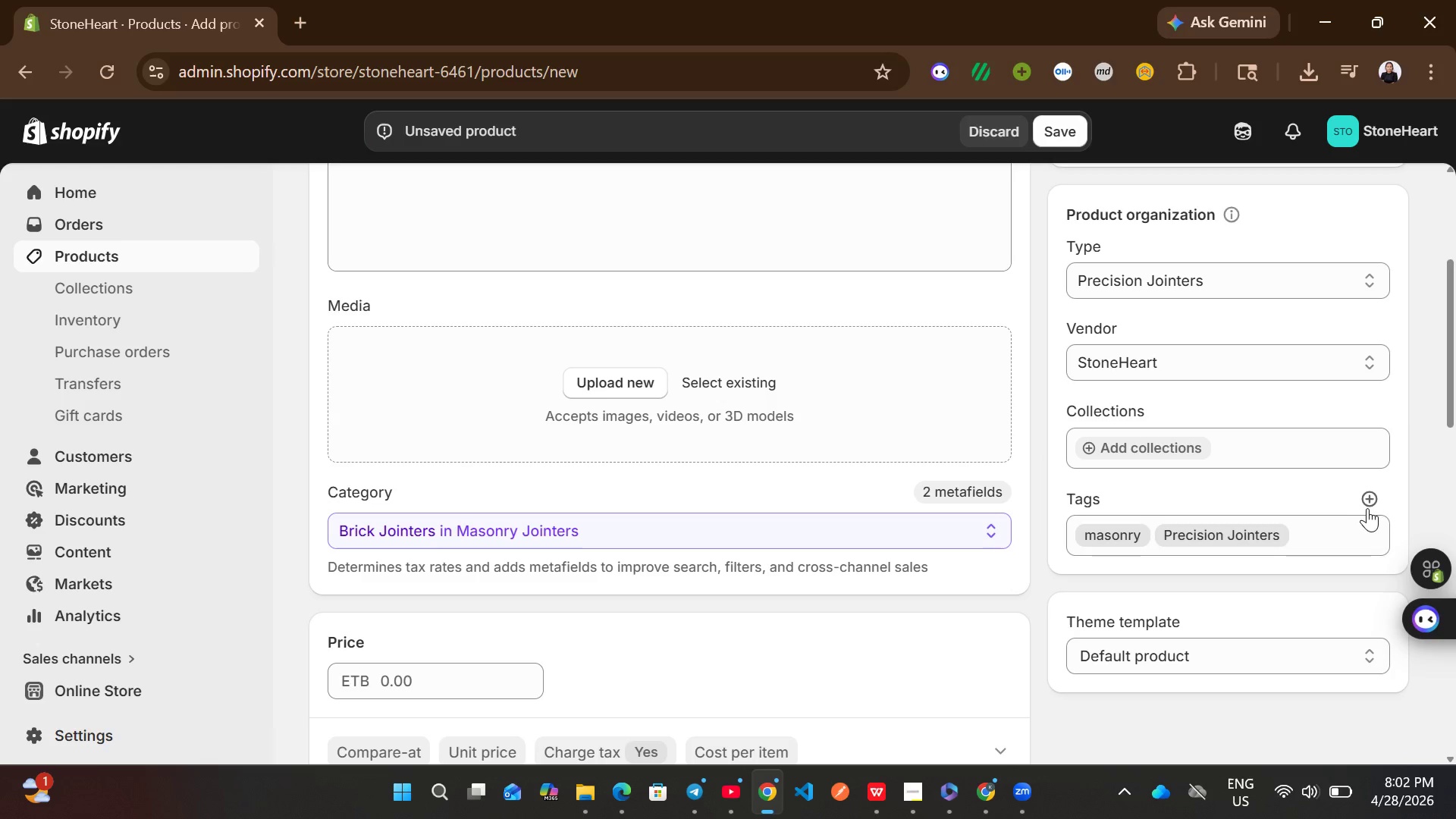 
left_click([1370, 505])
 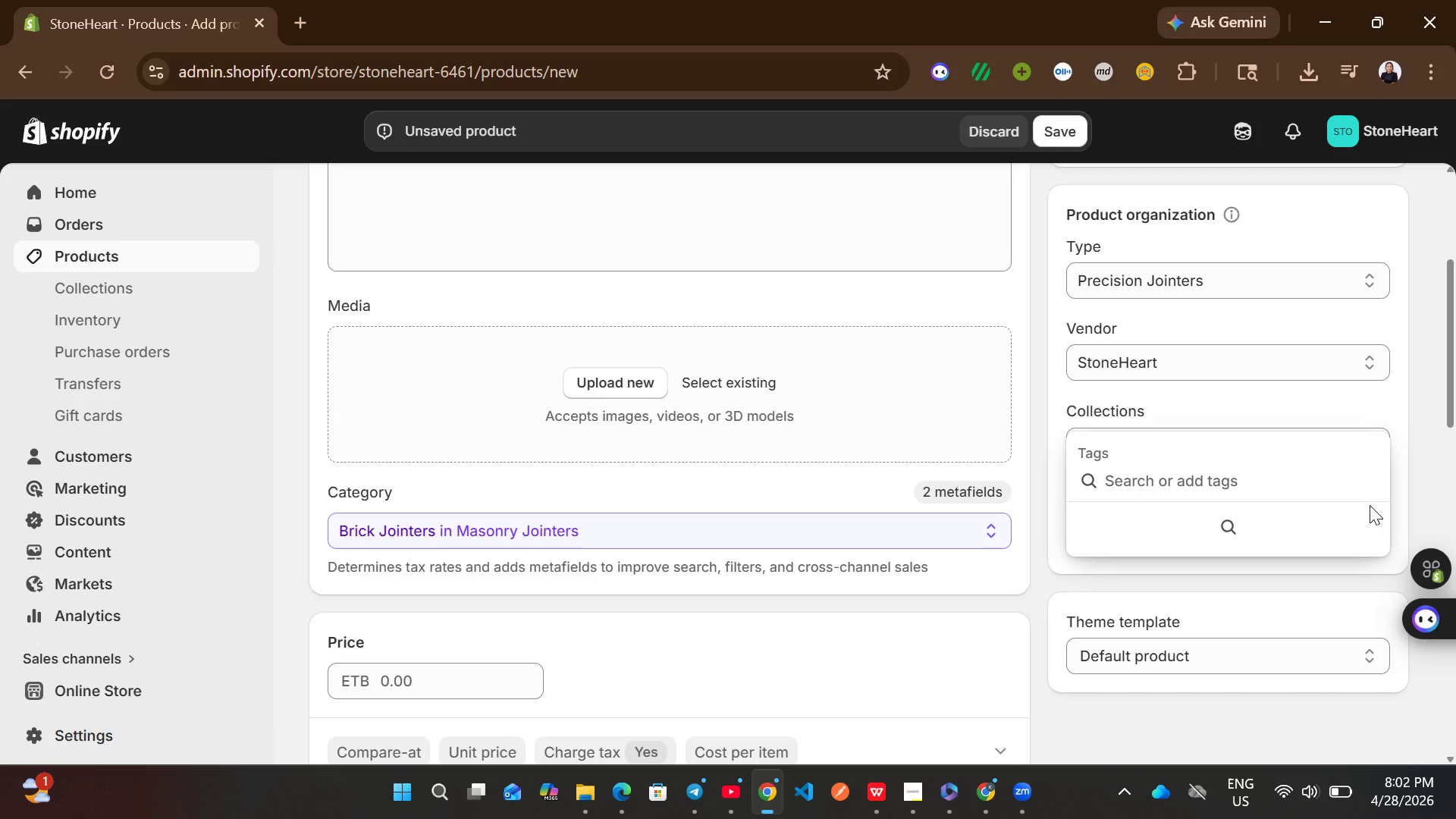 
type(appren)
 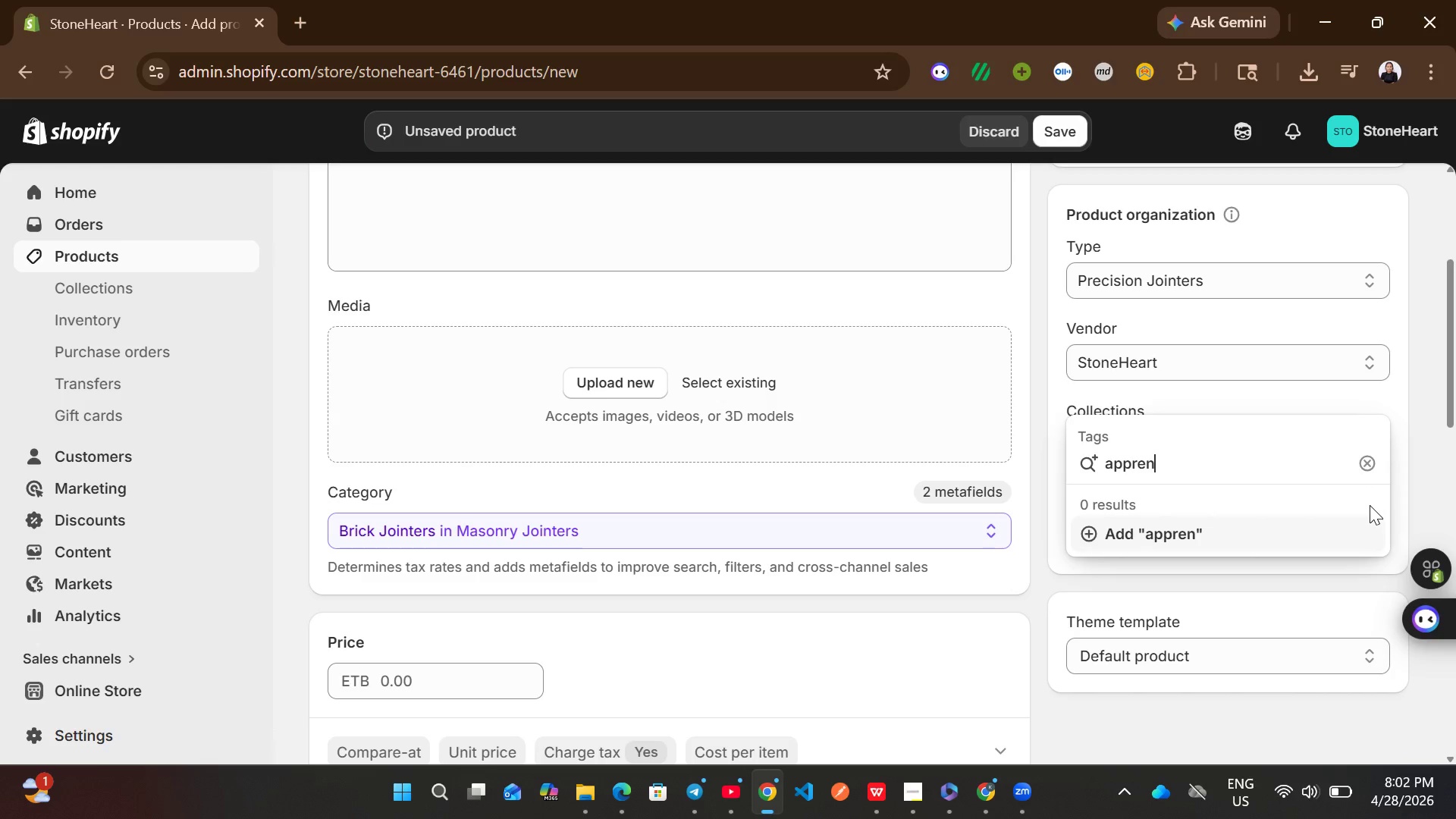 
type(tice)
 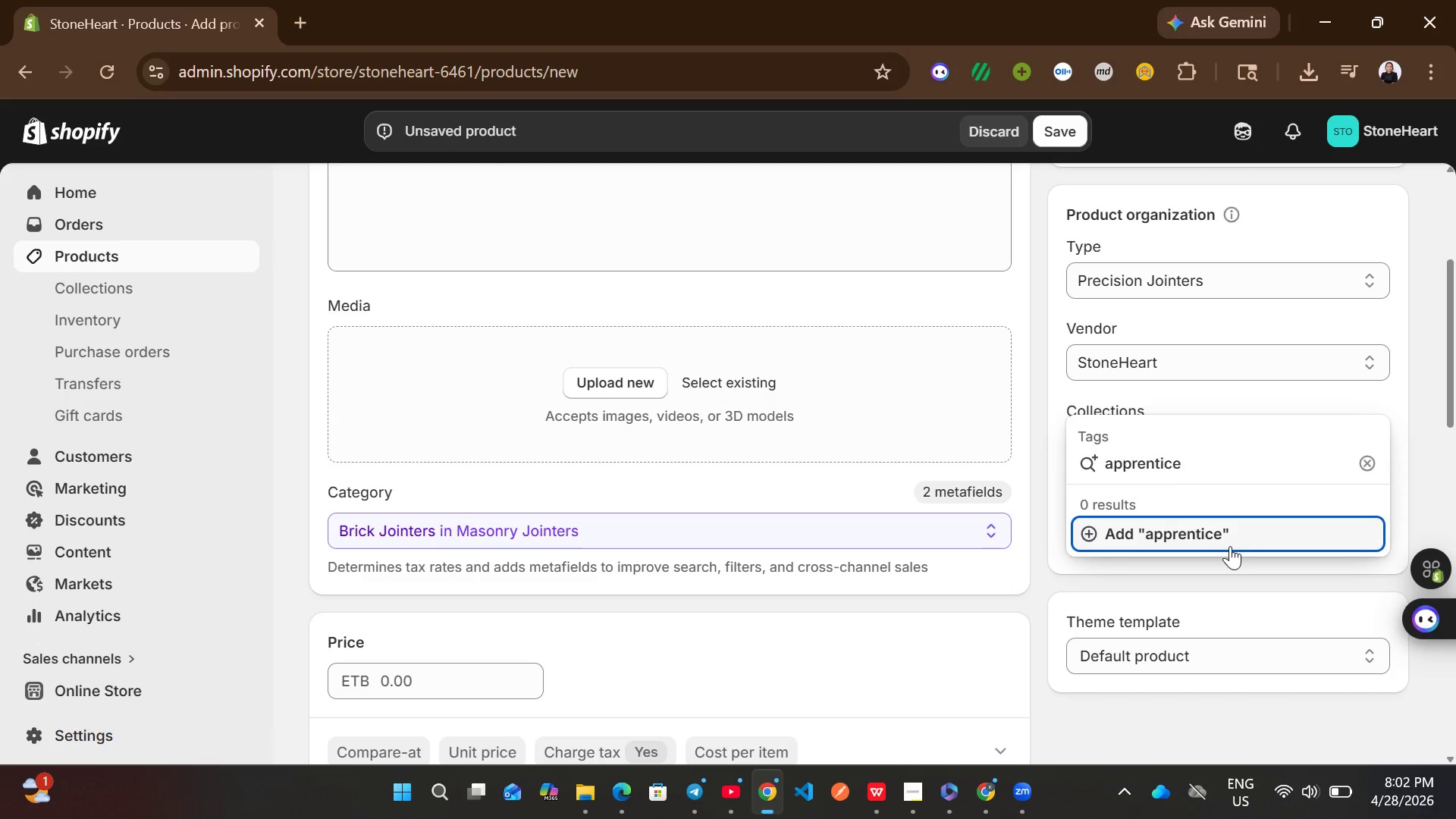 
left_click([1230, 546])
 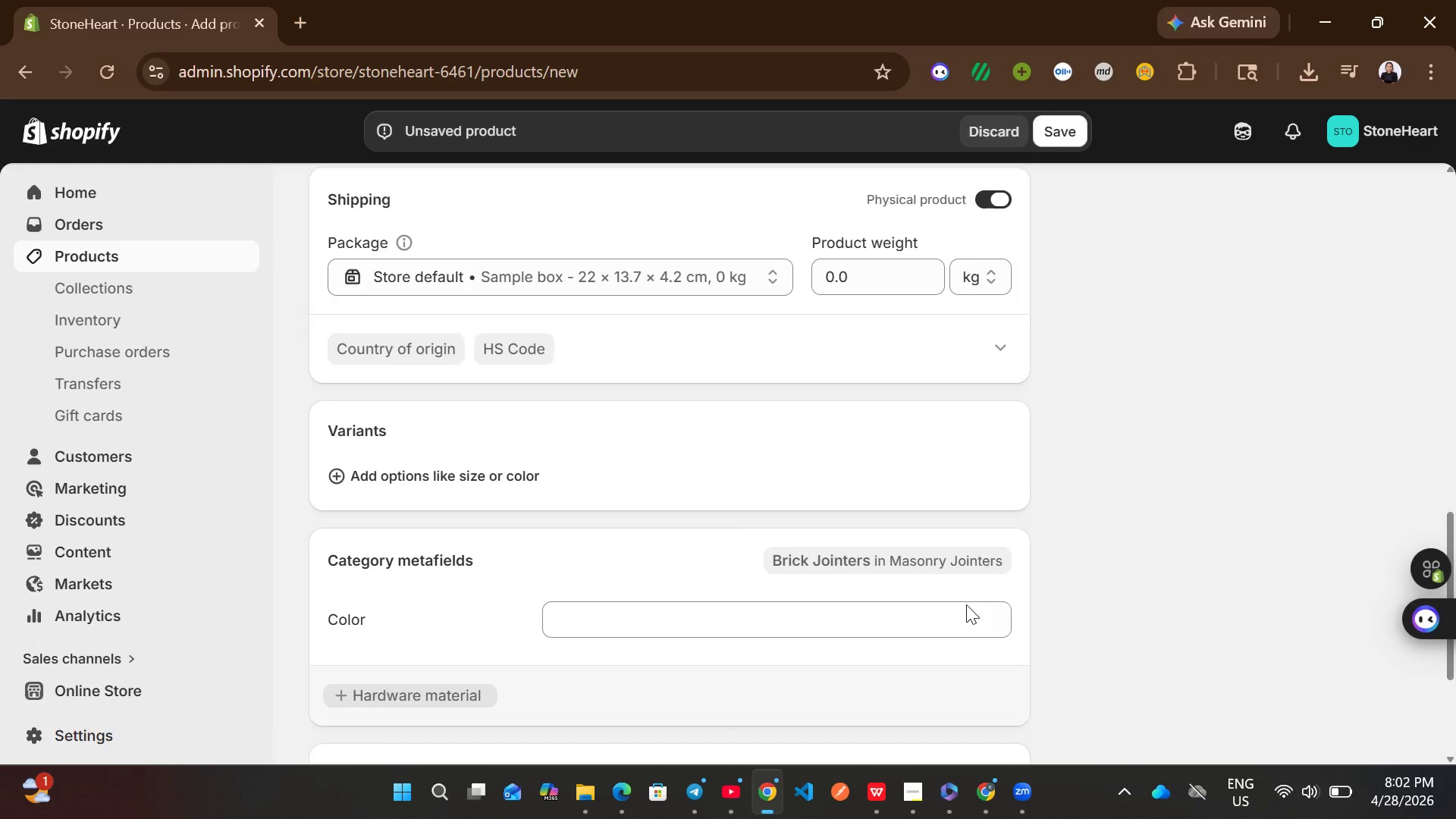 
left_click([494, 354])
 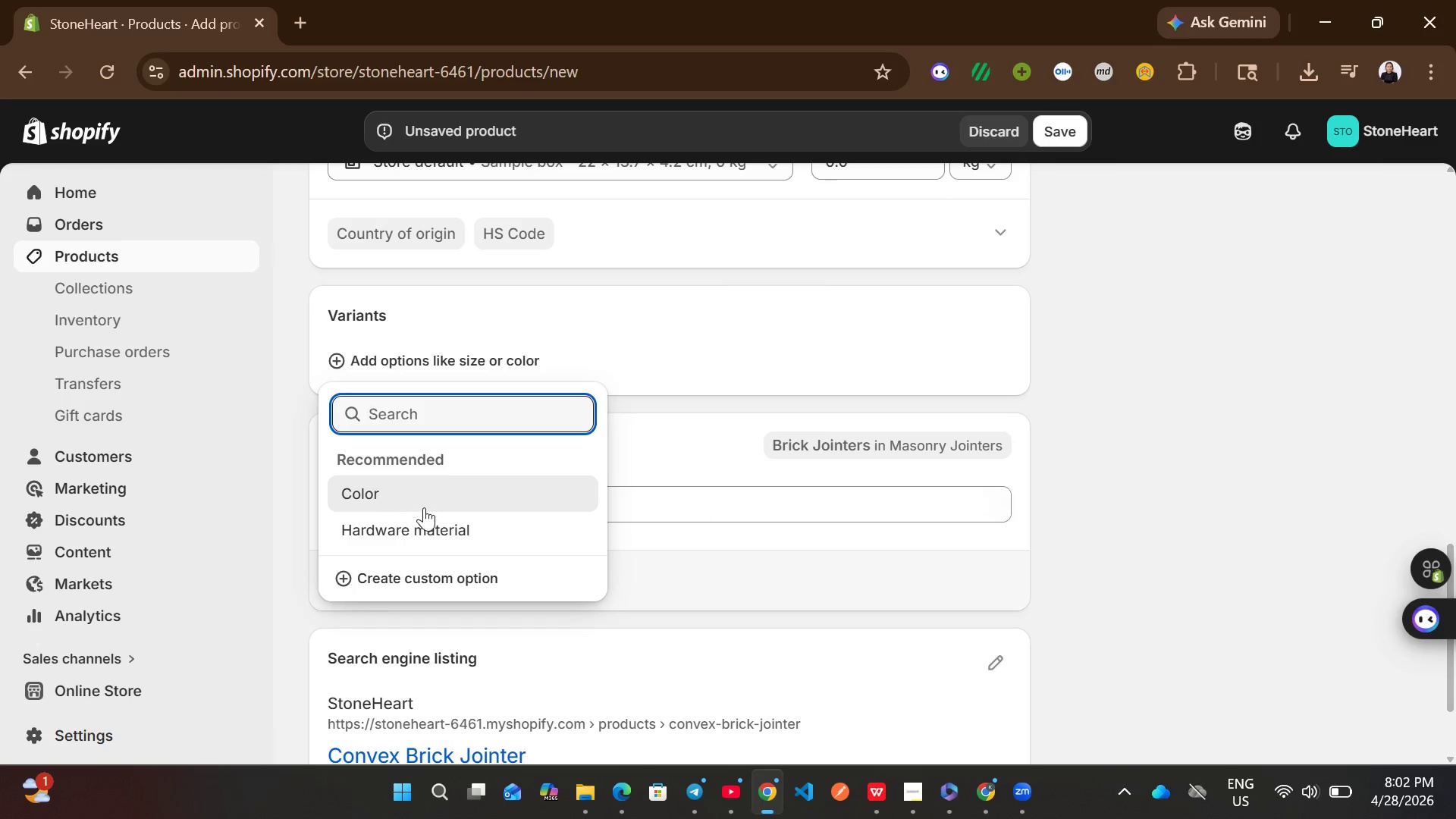 
wait(5.67)
 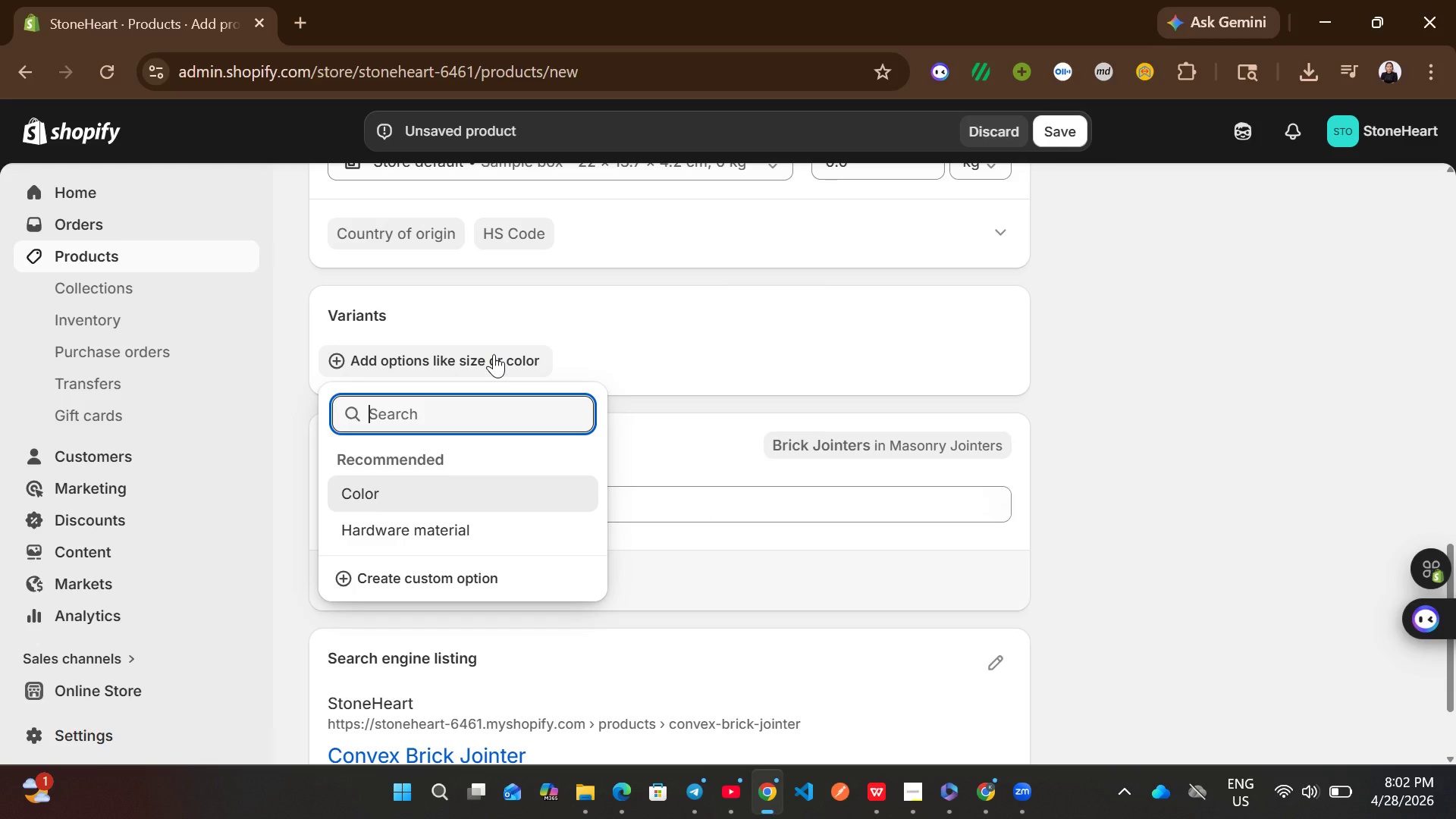 
left_click([434, 573])
 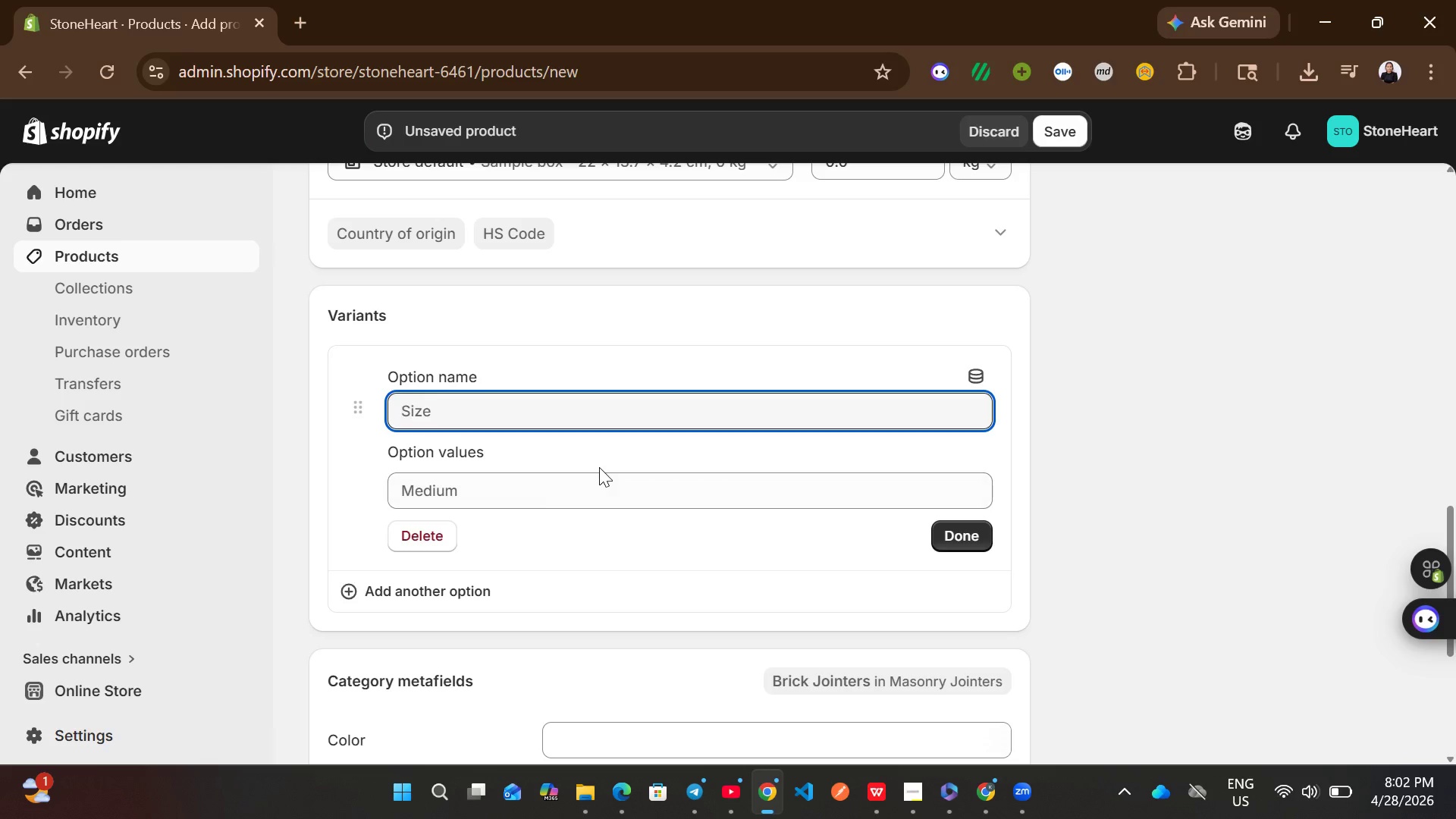 
type(Handle Material)
 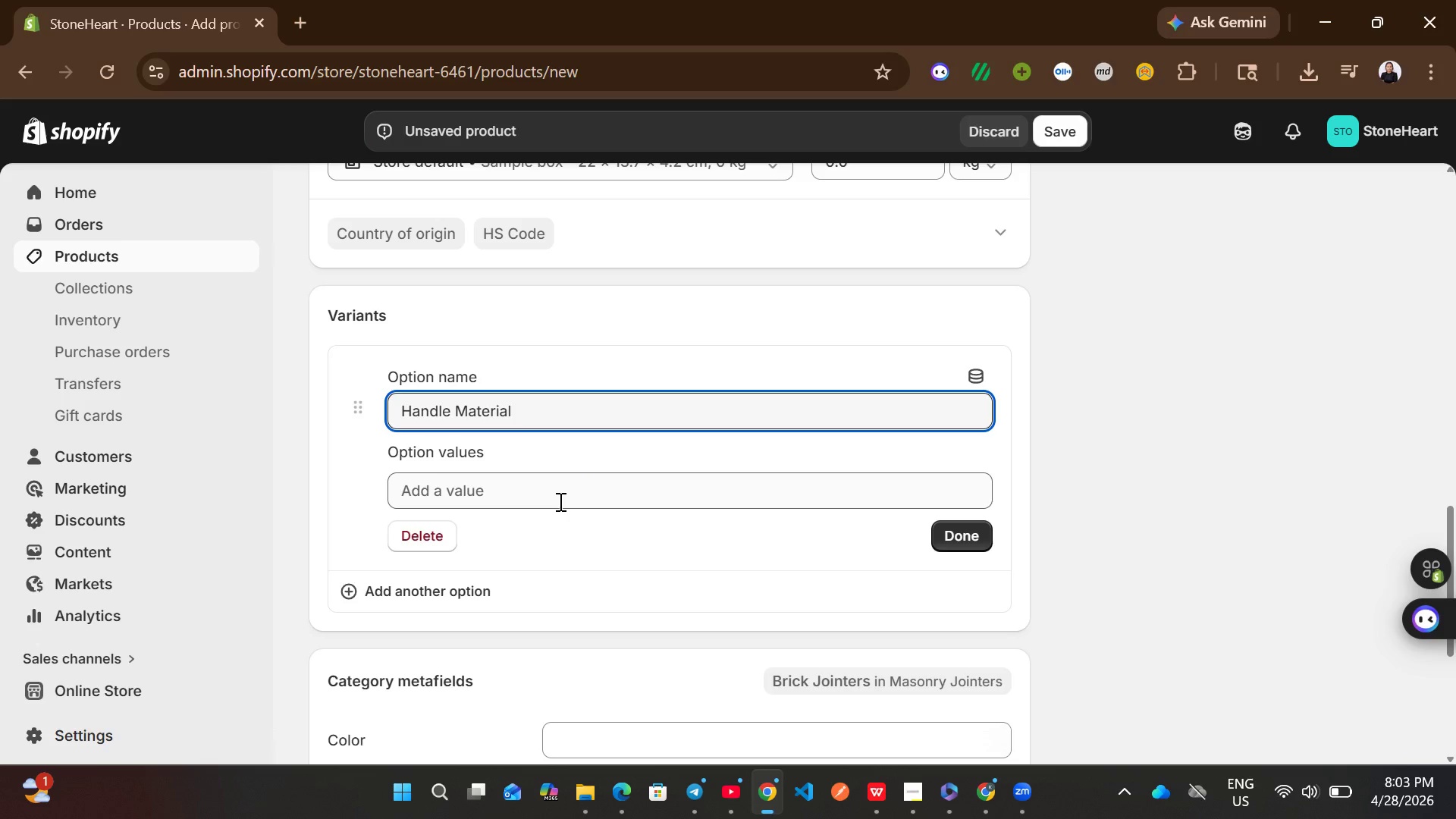 
left_click([559, 501])
 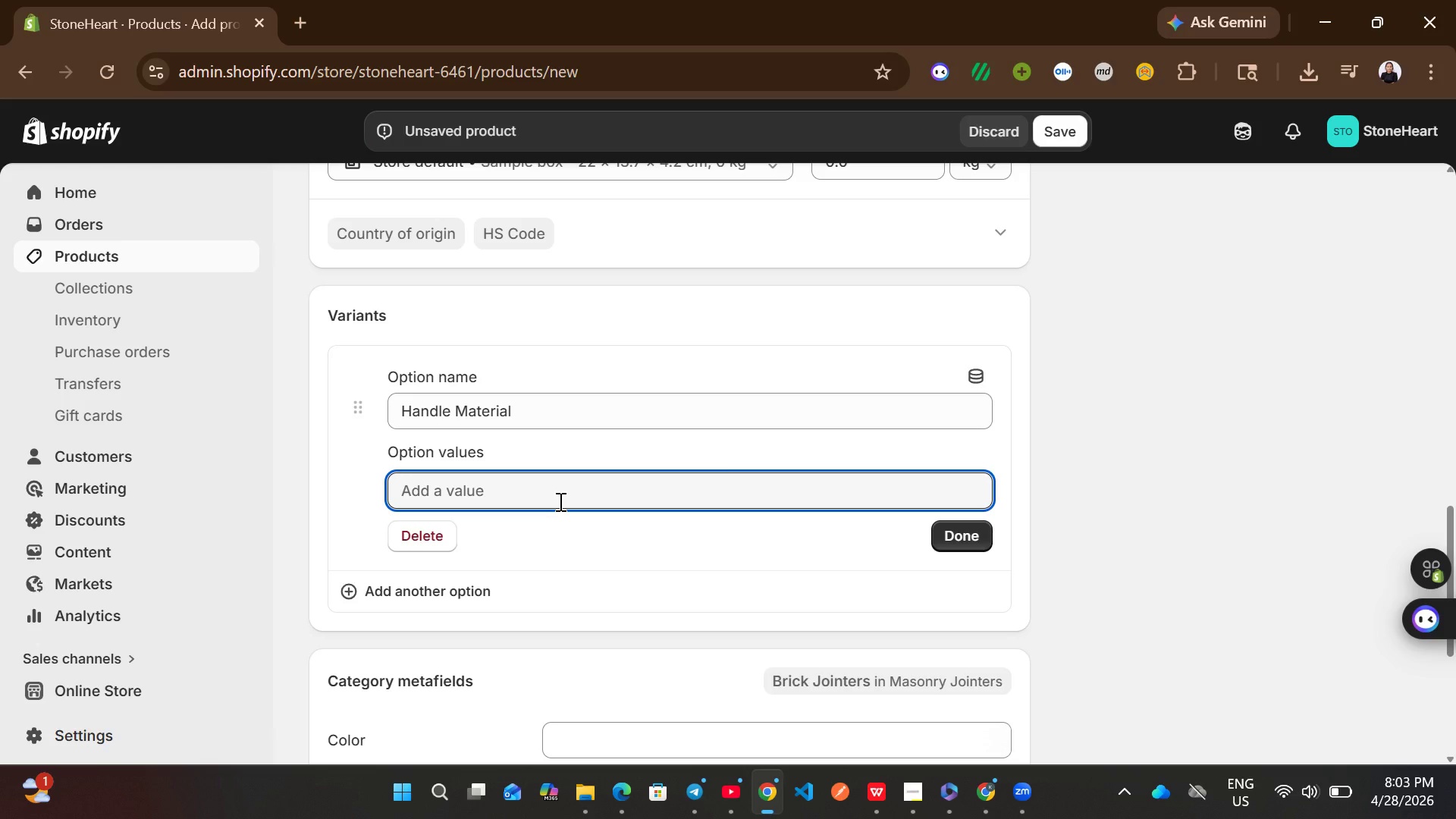 
type(Plastic)
 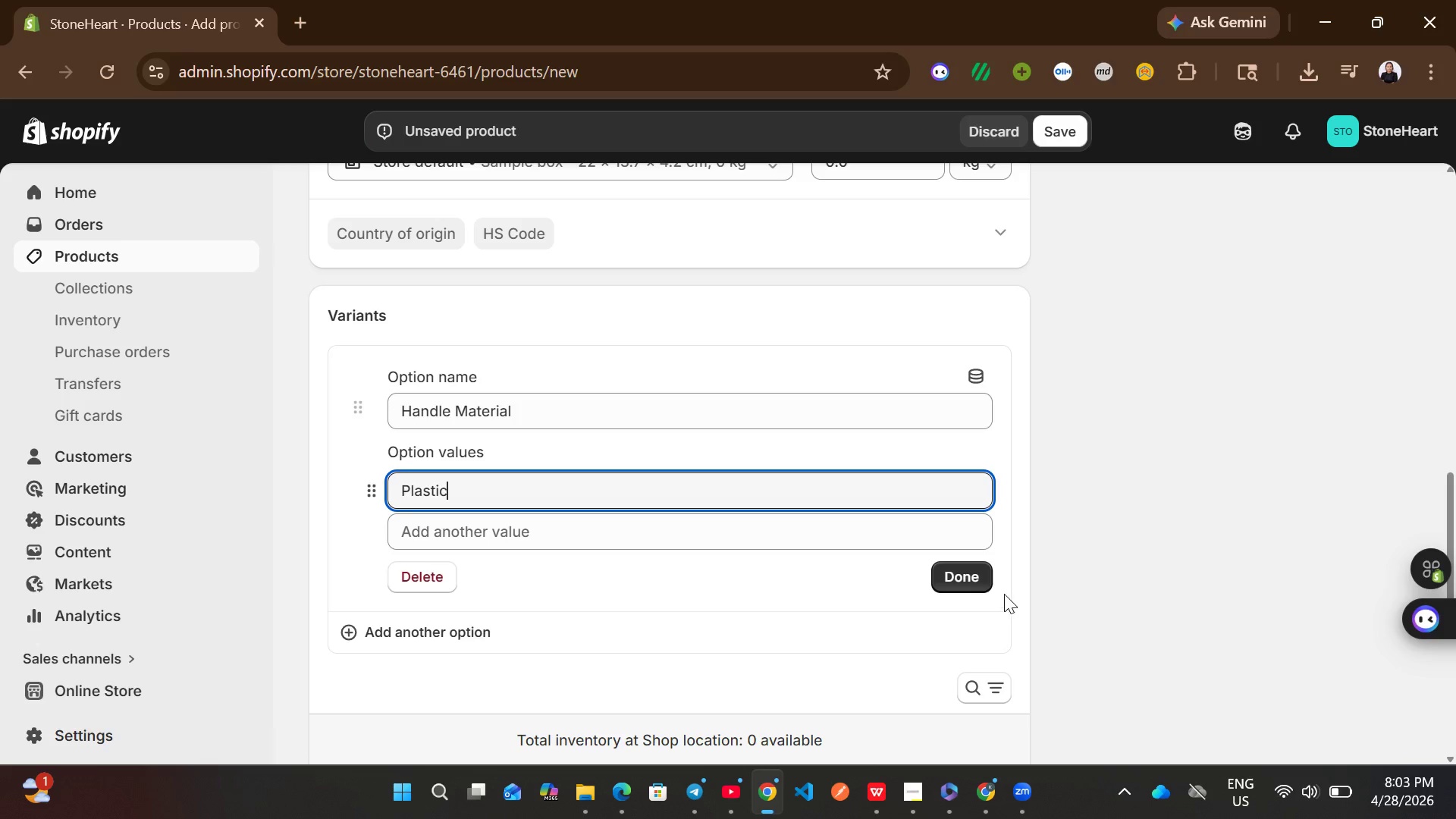 
left_click([968, 574])
 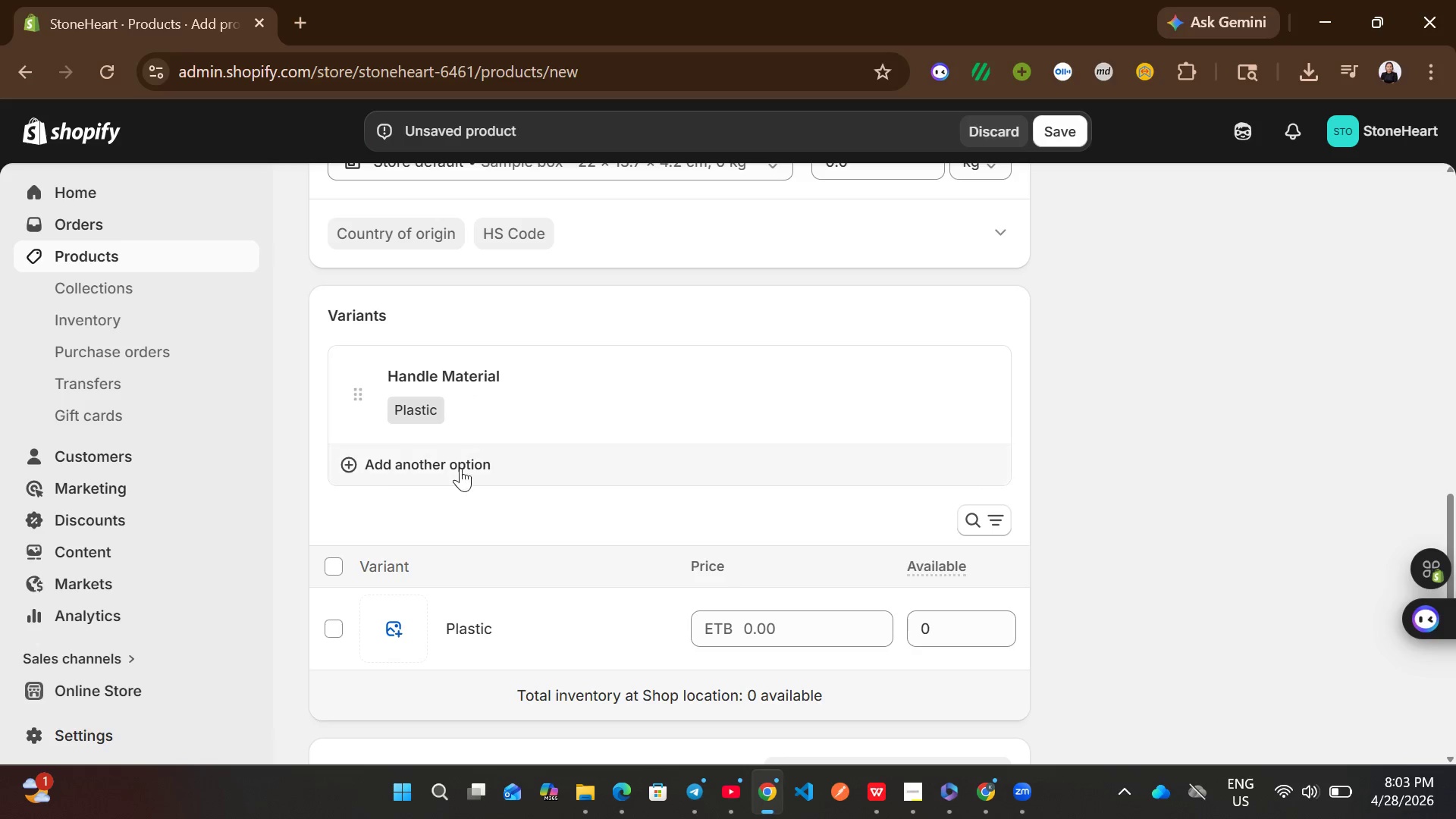 
left_click([459, 466])
 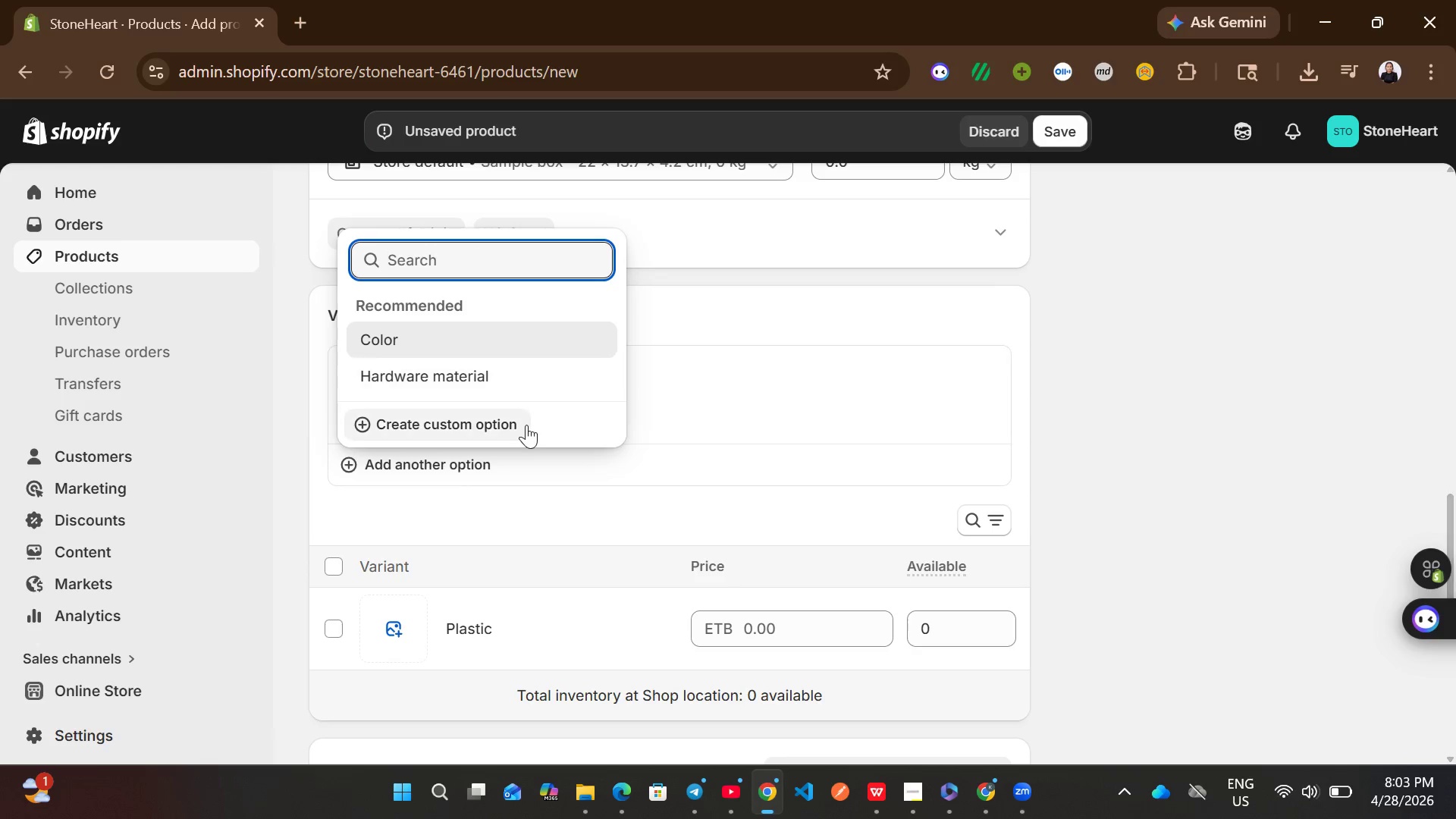 
left_click([520, 425])
 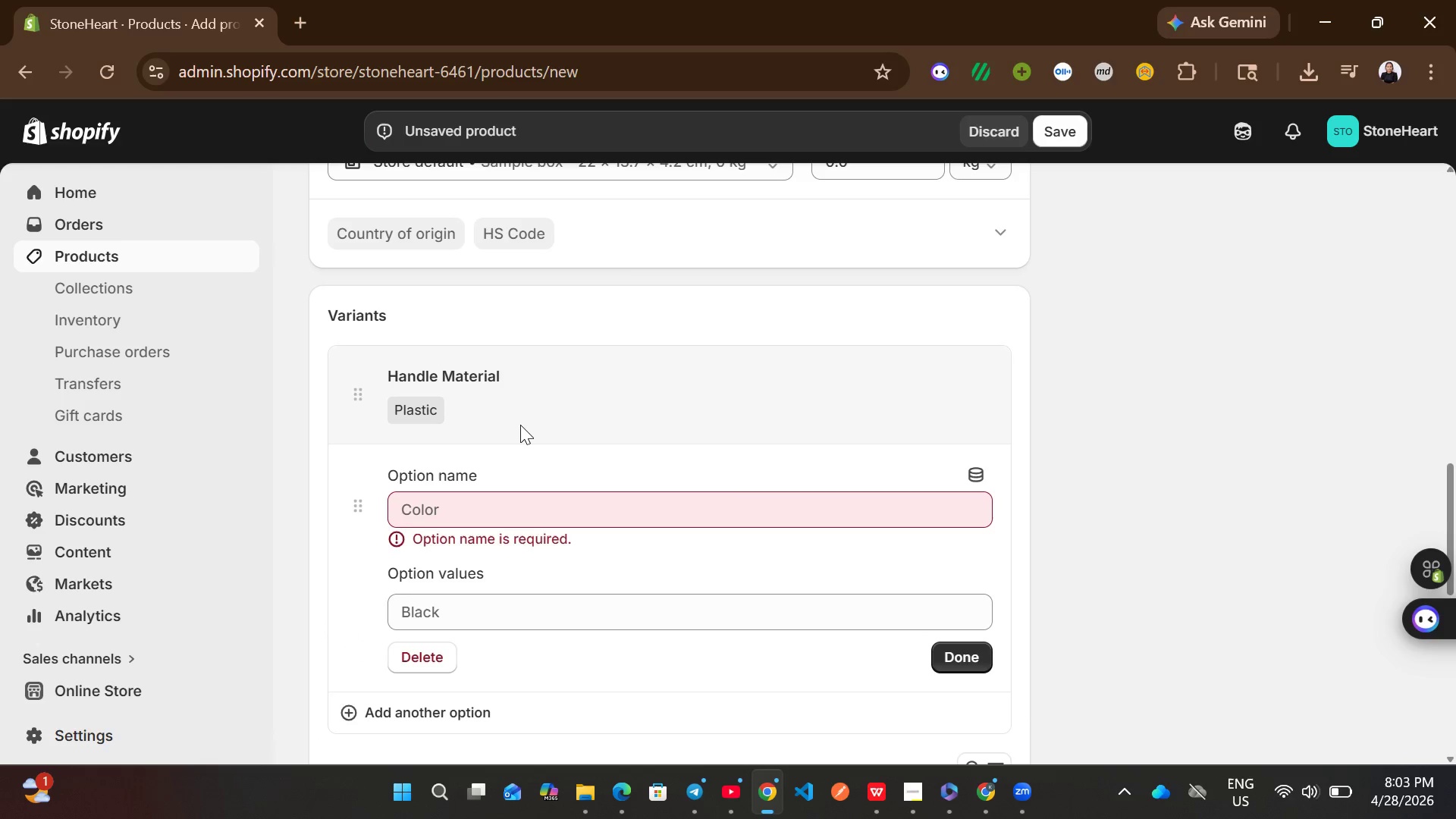 
left_click([500, 491])
 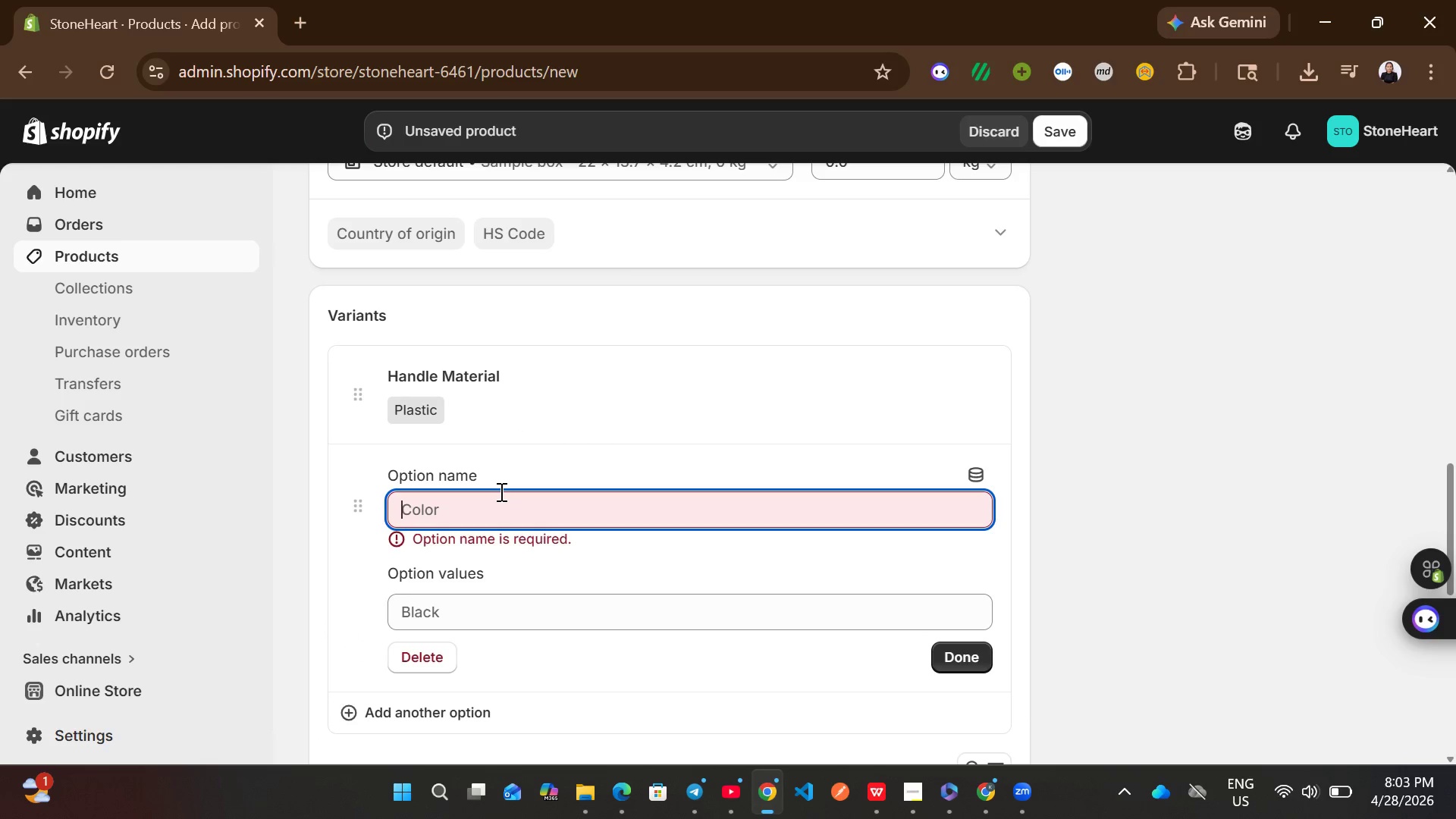 
type(Tool Size)
 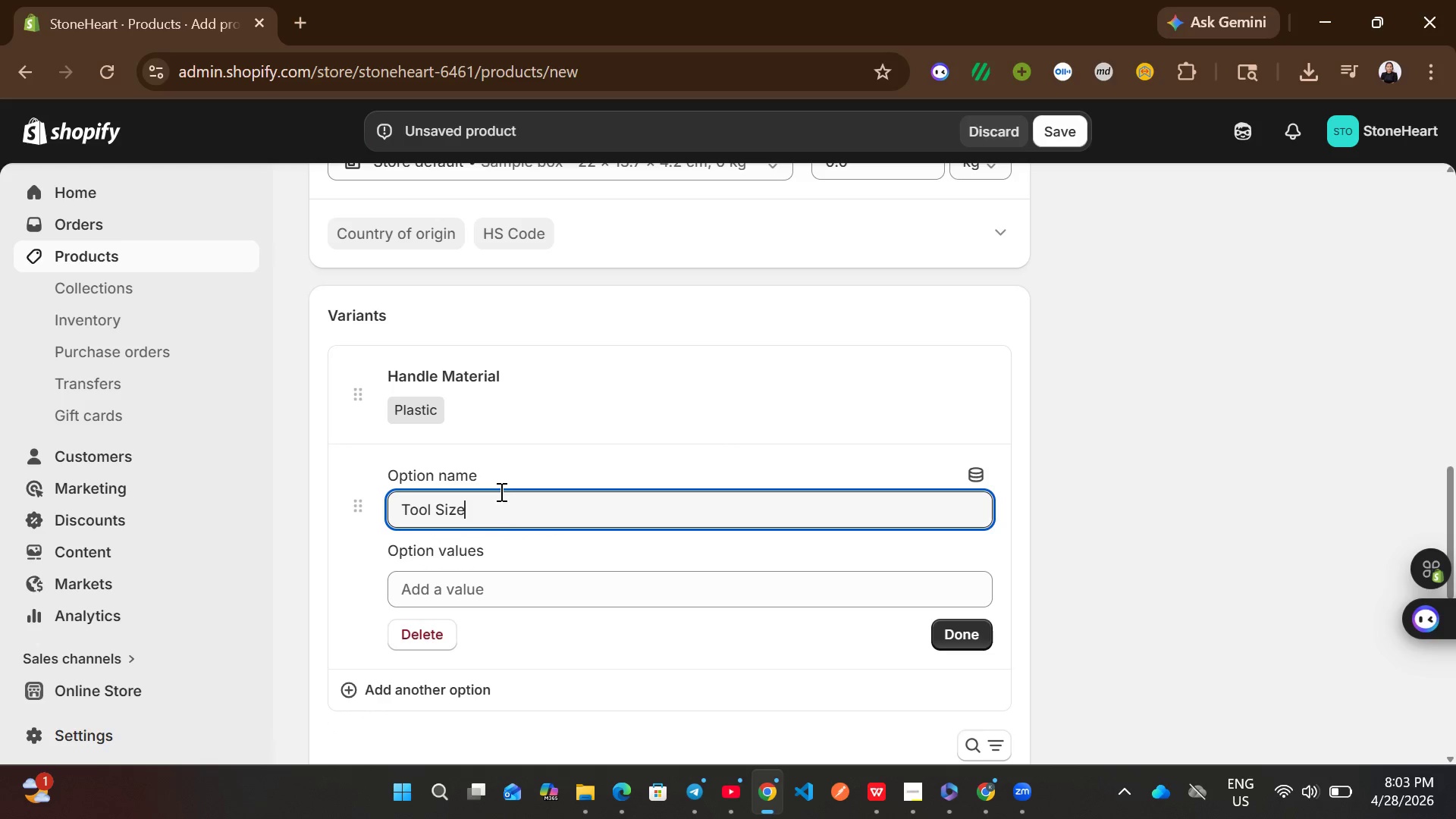 
left_click([507, 584])
 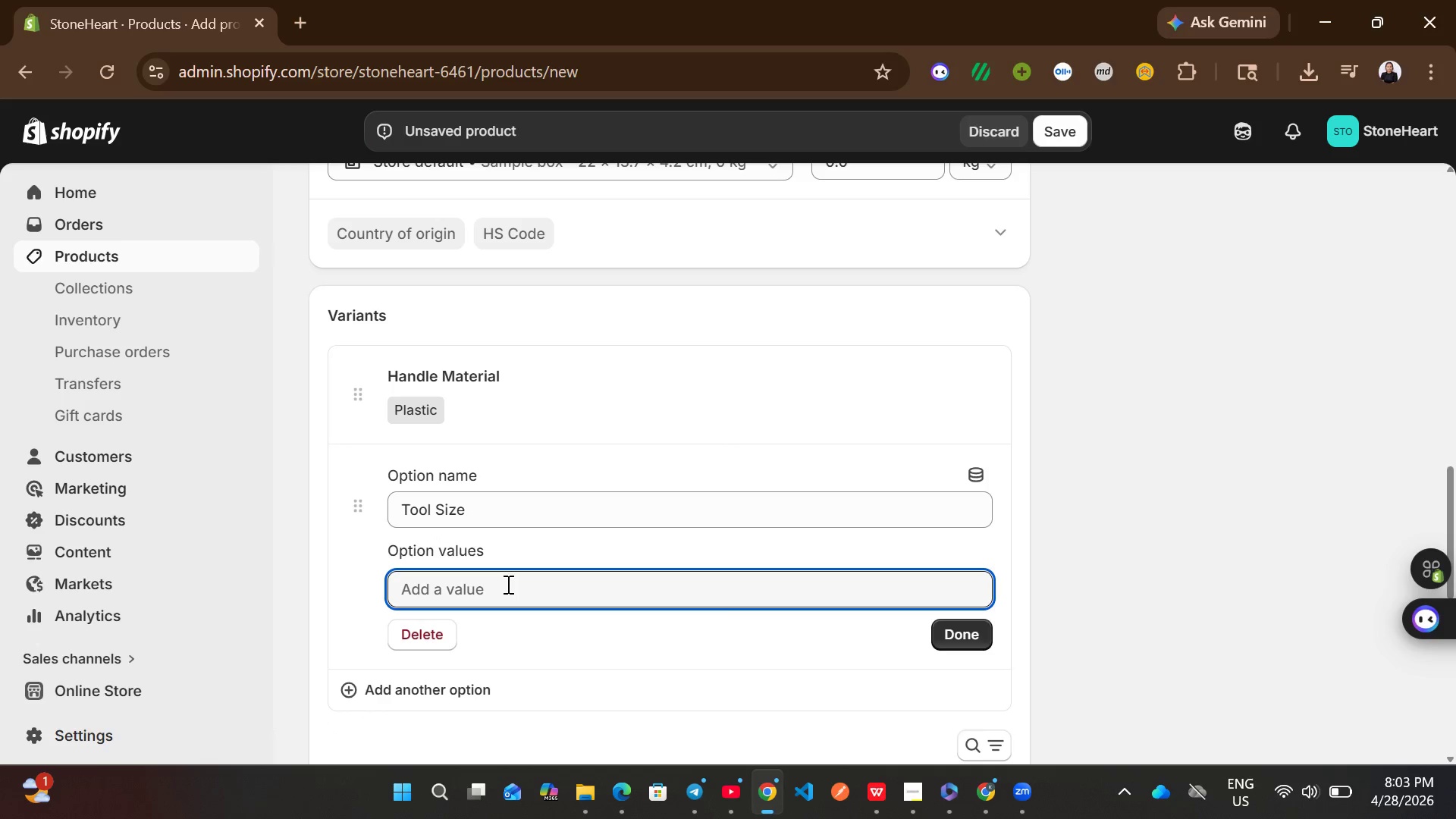 
type(1/2 )
key(Backspace)
type(-inch)
 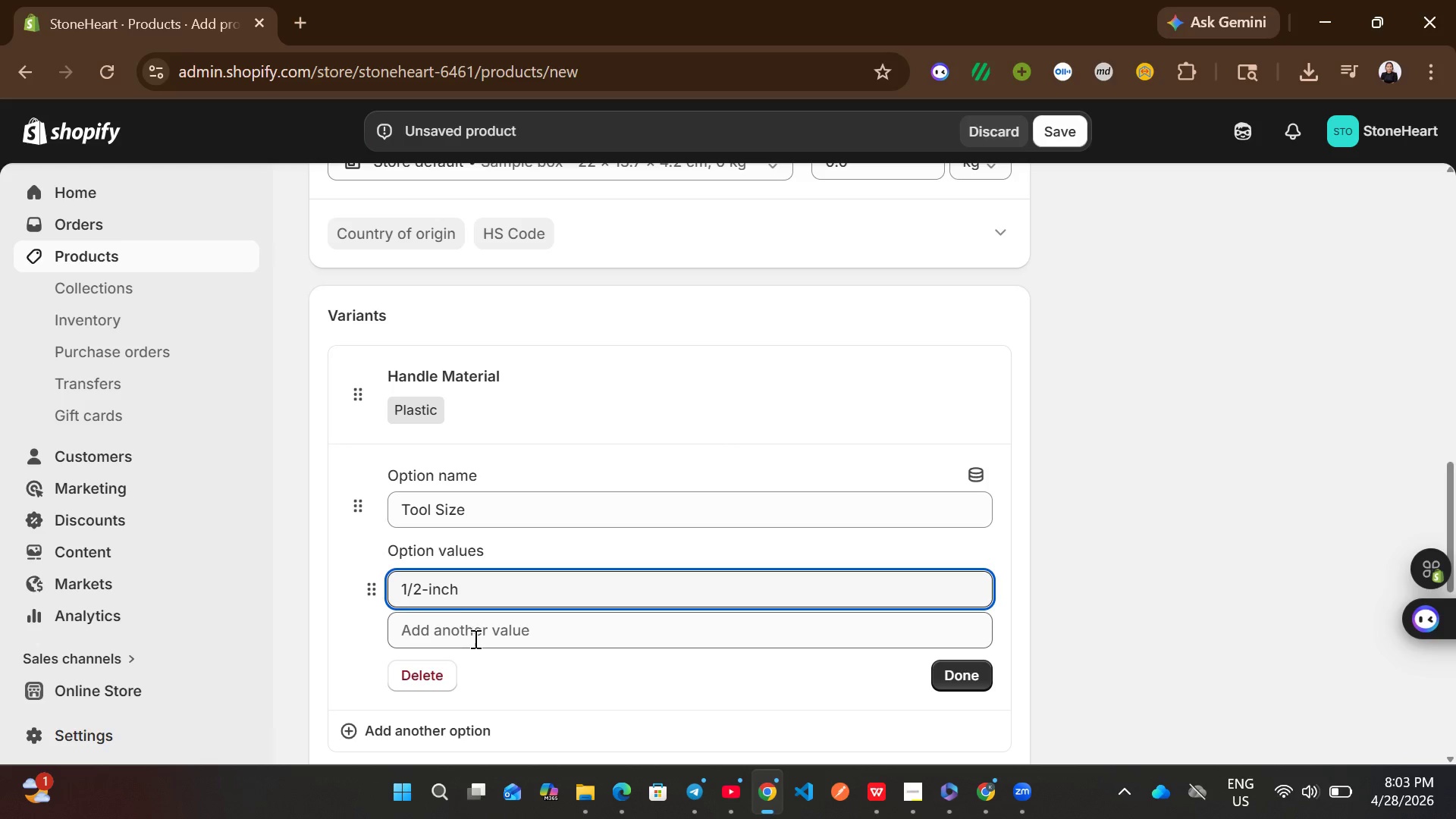 
left_click([474, 639])
 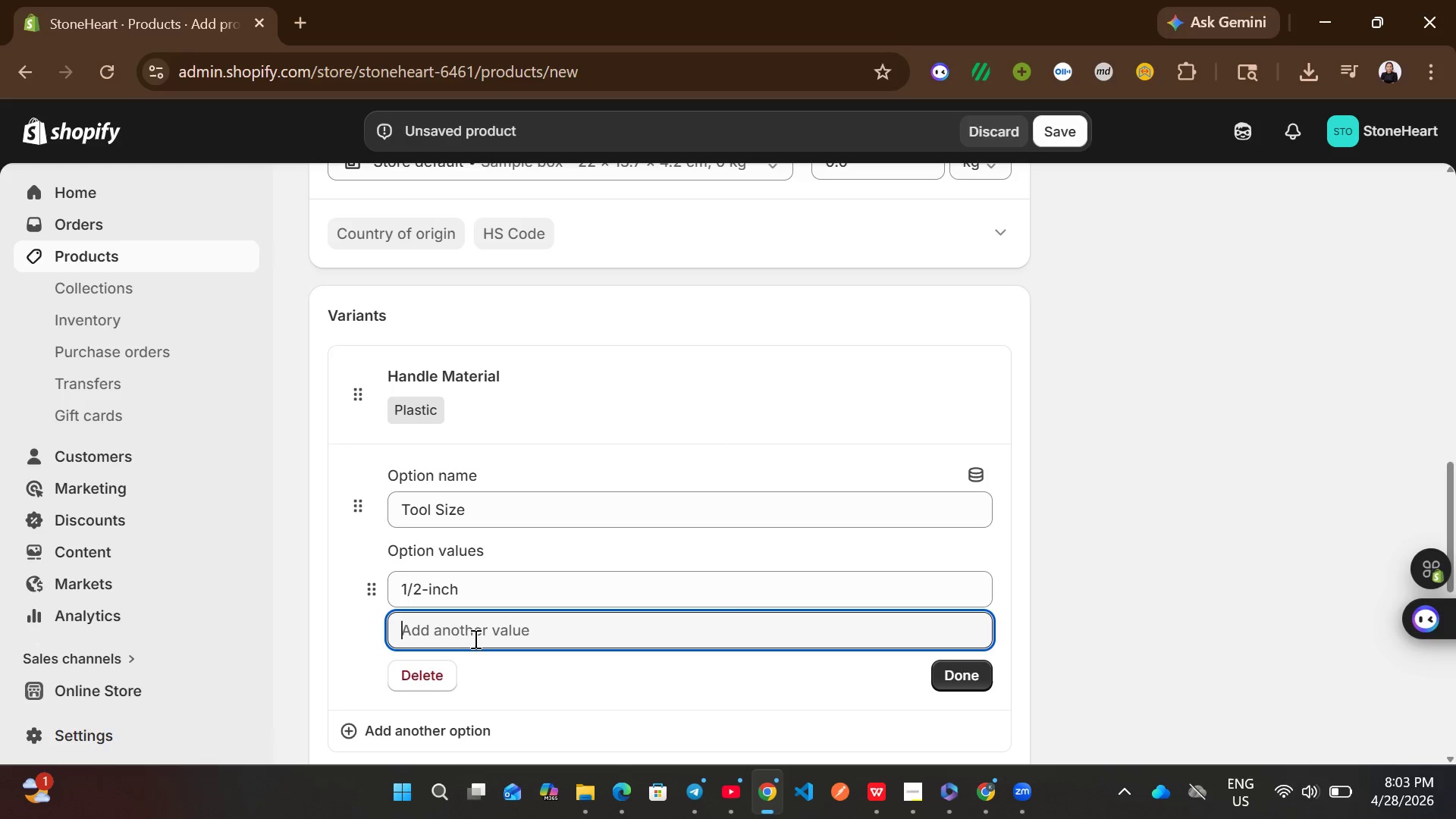 
type(5.)
key(Backspace)
type(/8 )
key(Backspace)
type(-inch)
 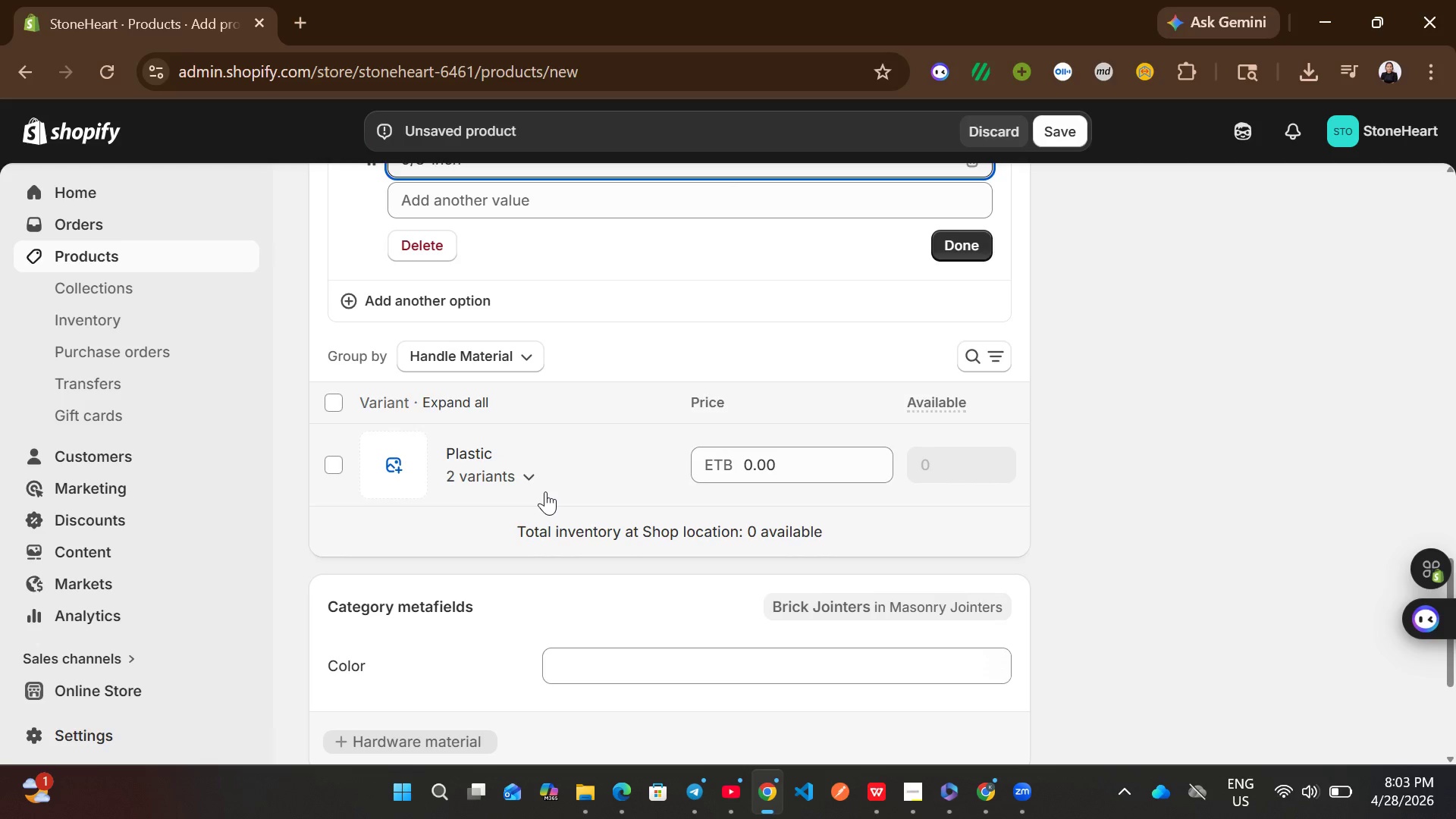 
left_click([957, 250])
 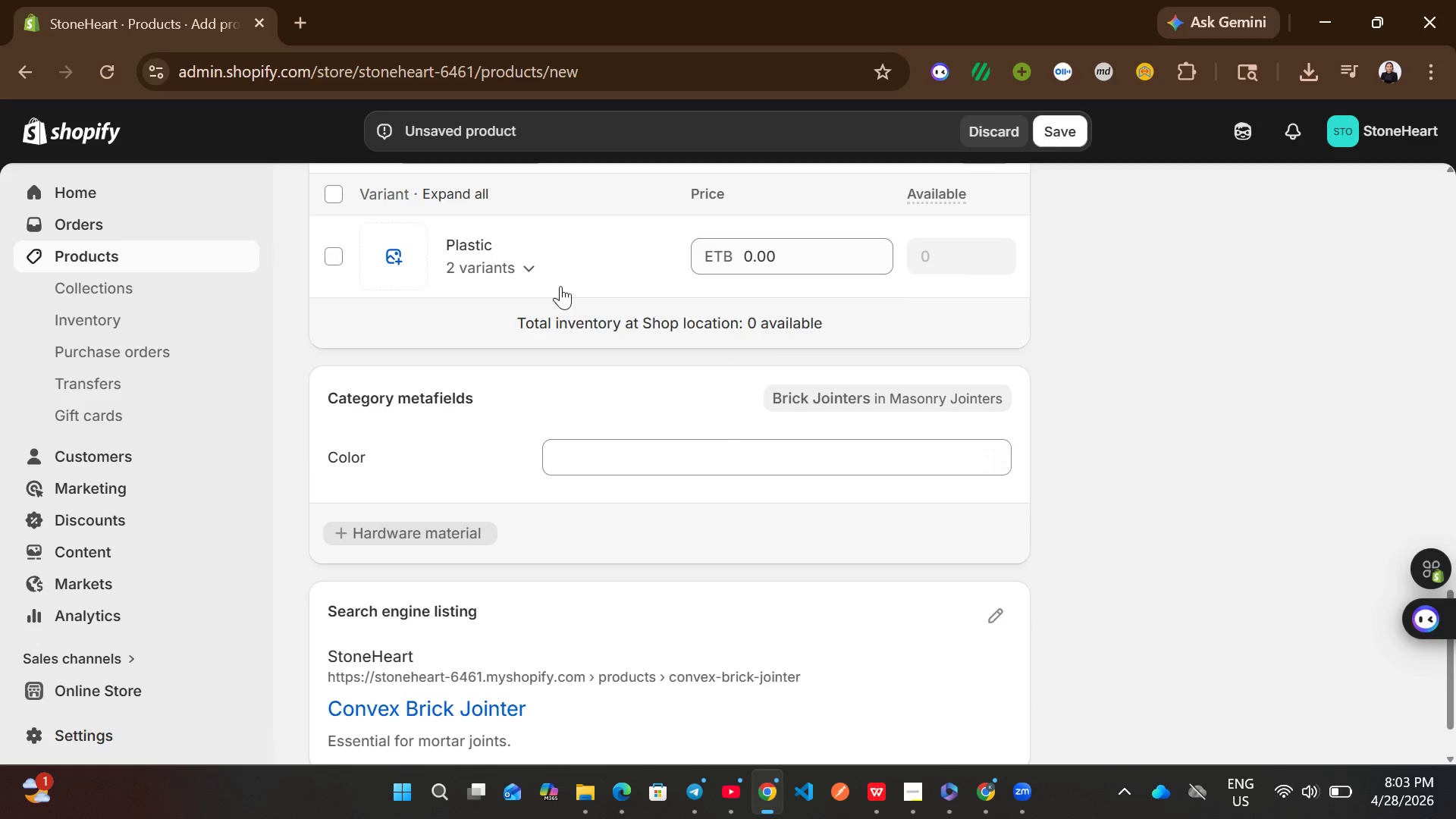 
left_click([531, 277])
 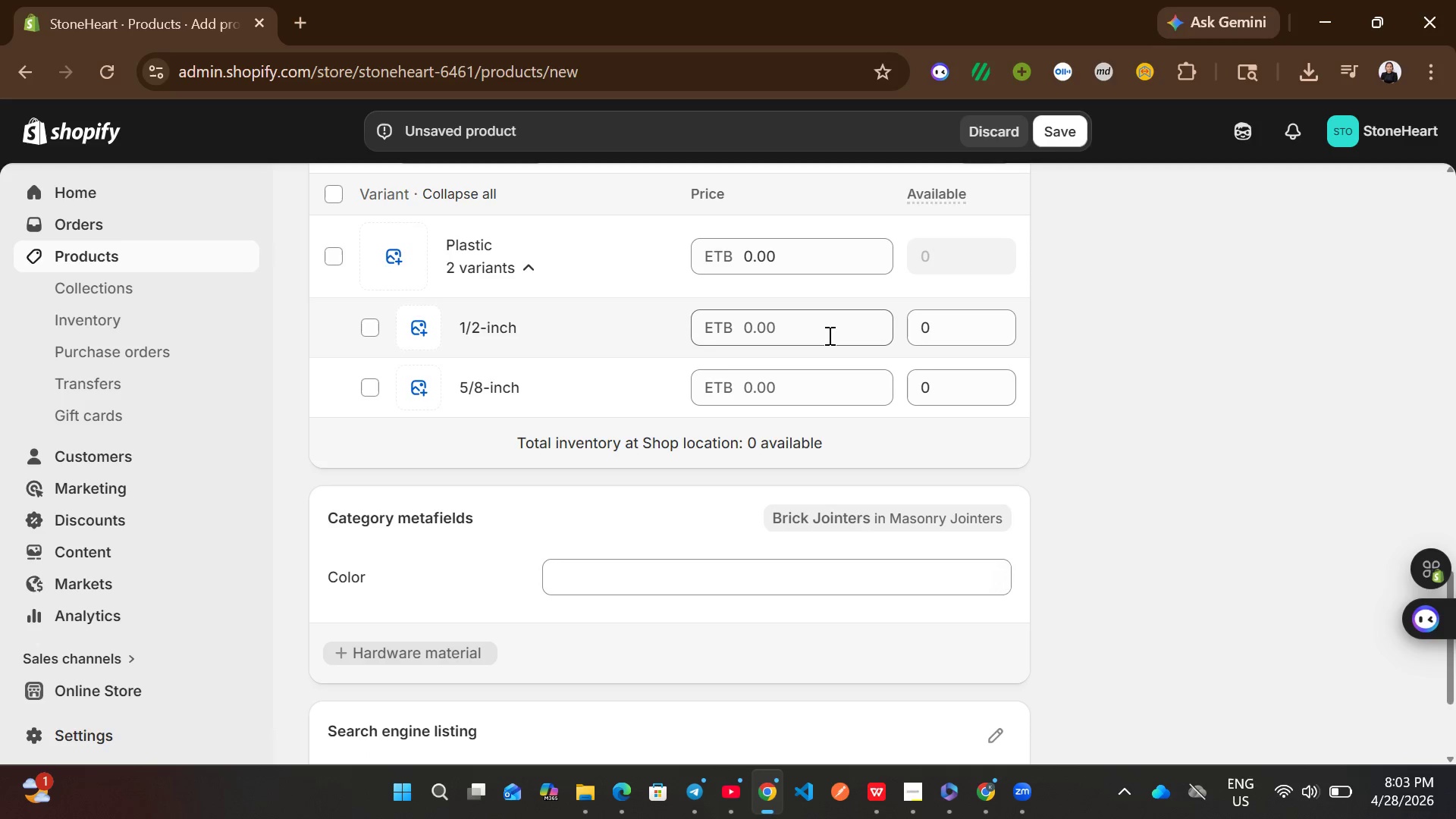 
left_click([827, 334])
 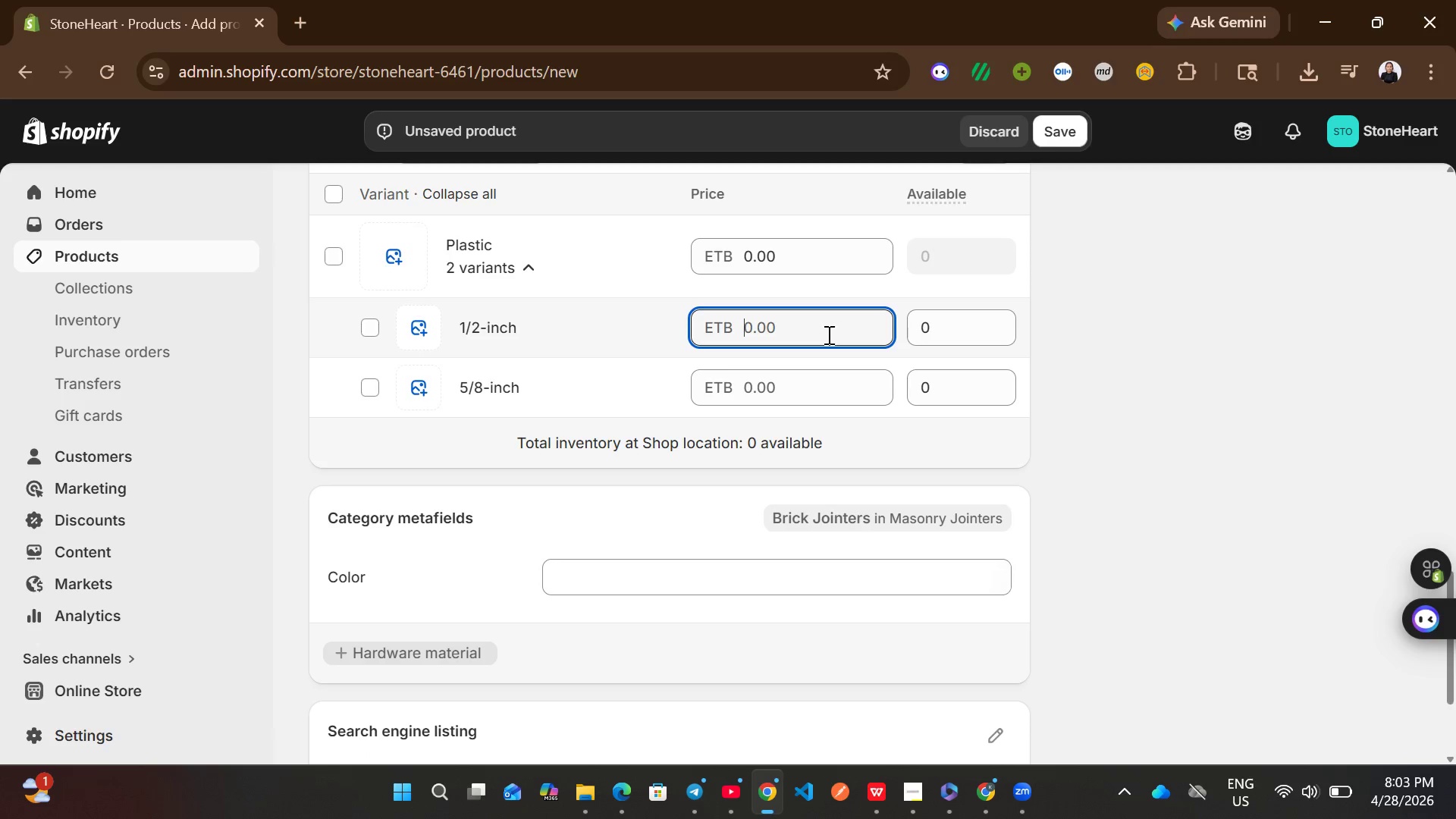 
type(18.5)
 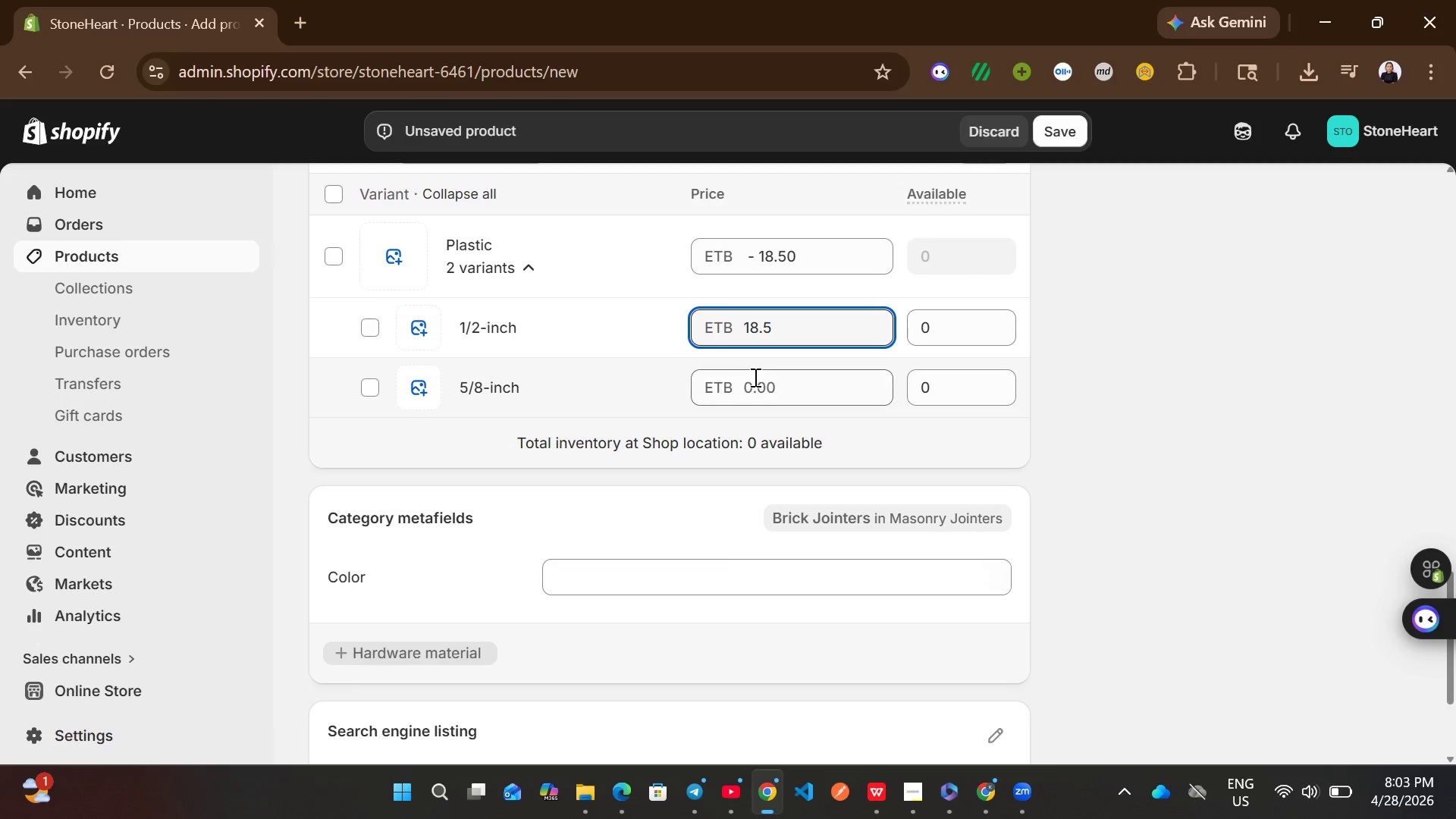 
left_click([749, 378])
 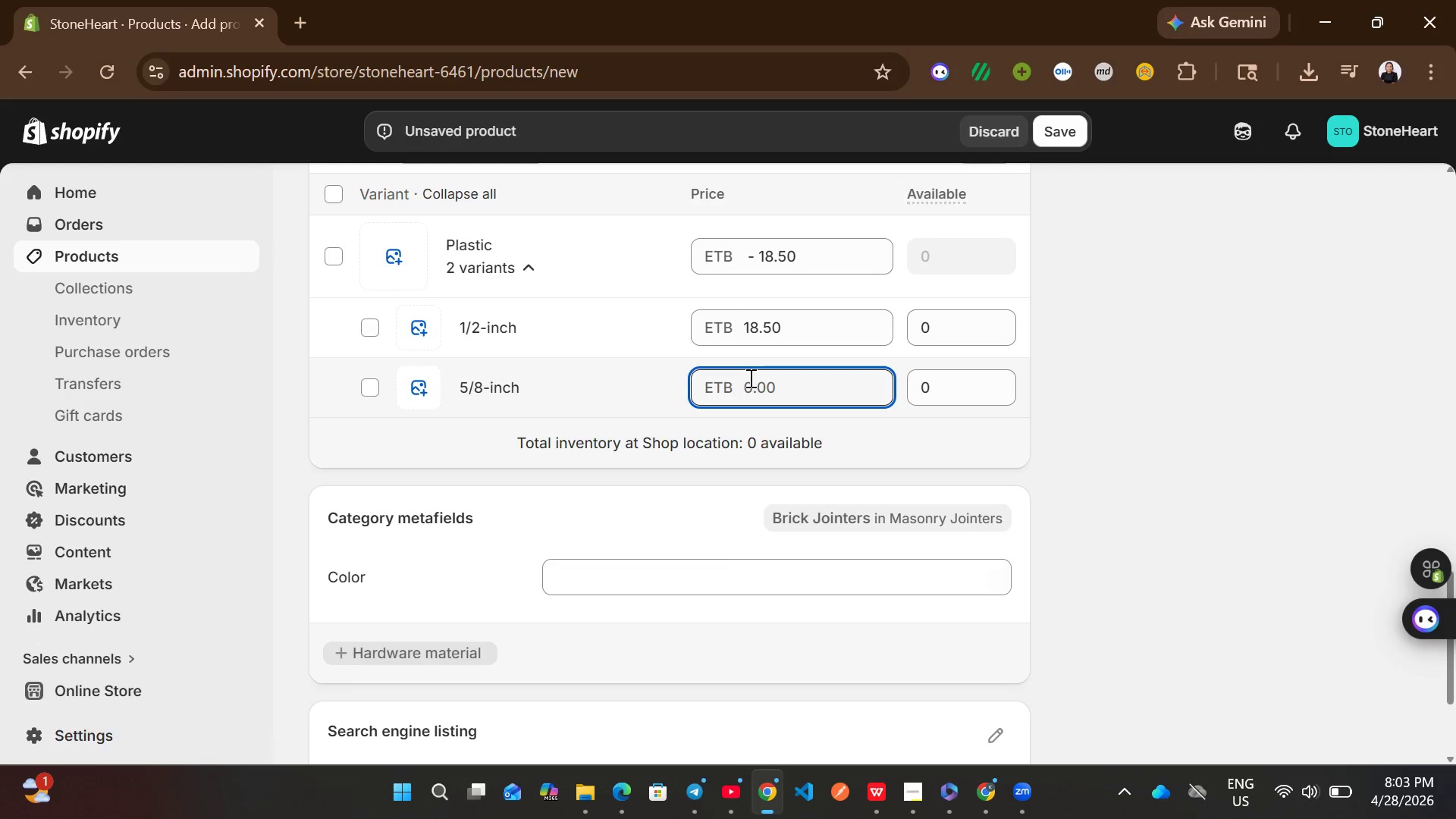 
wait(5.62)
 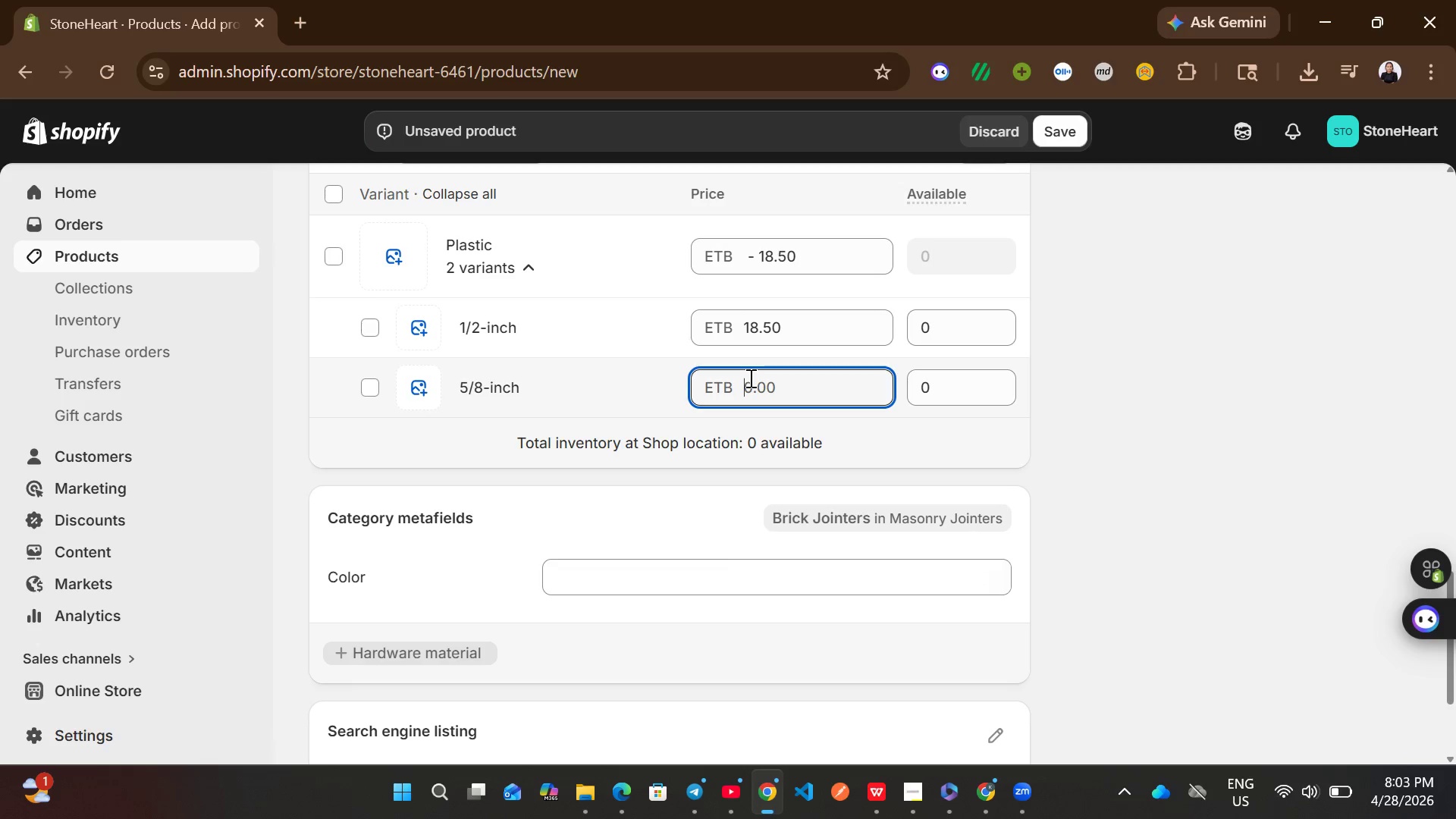 
type(22.5)
 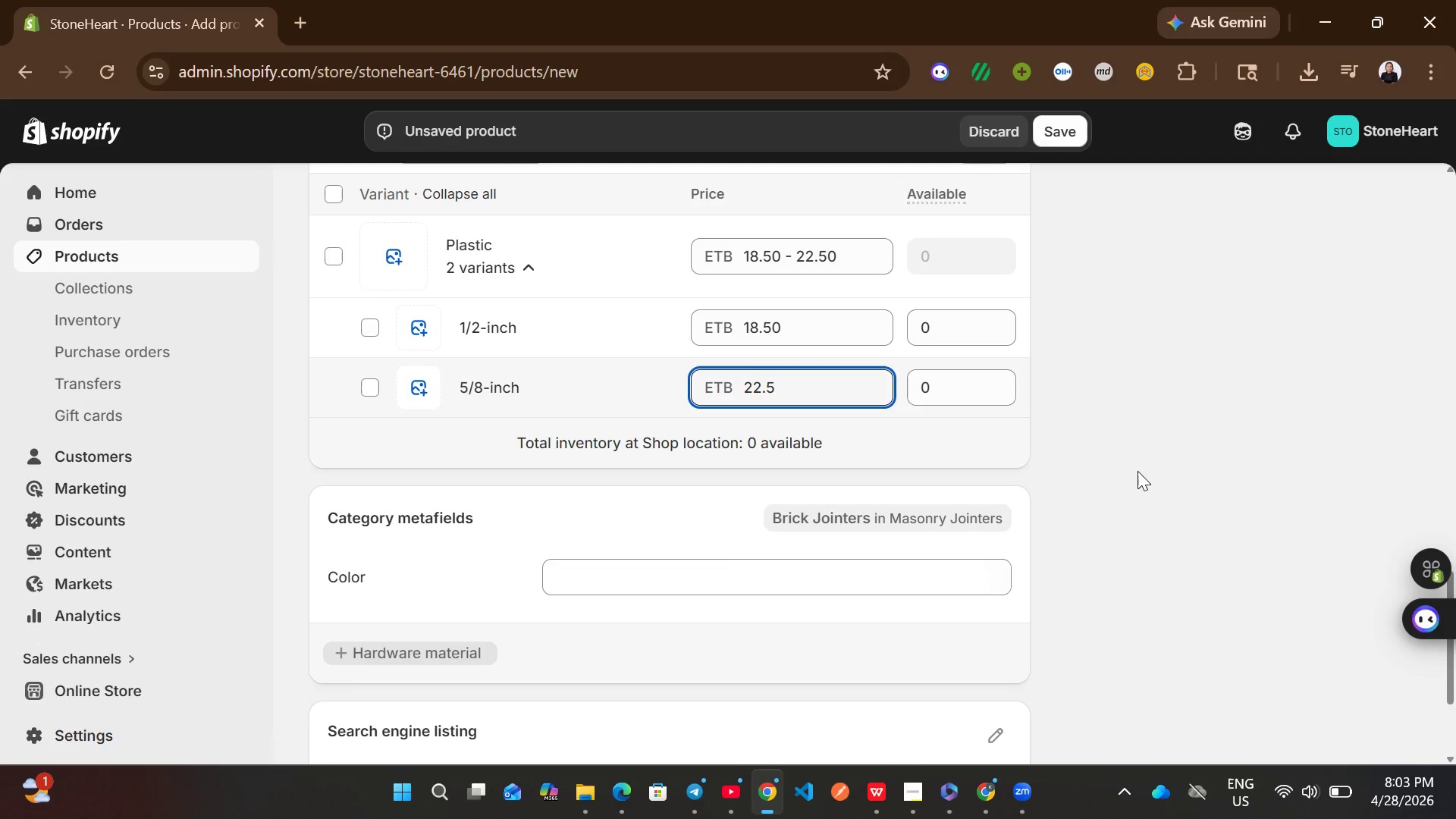 
left_click([1141, 473])
 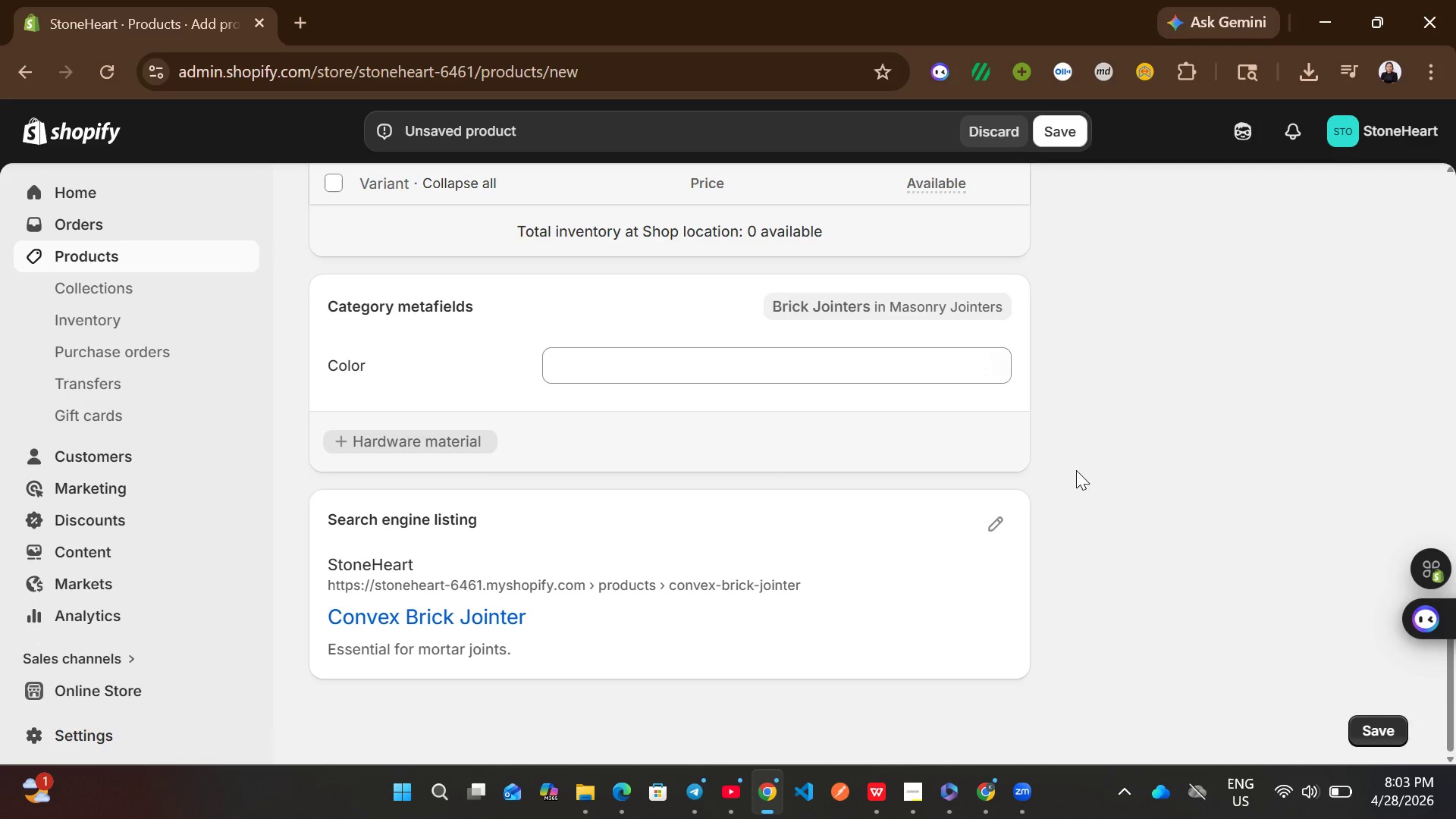 
left_click([981, 528])
 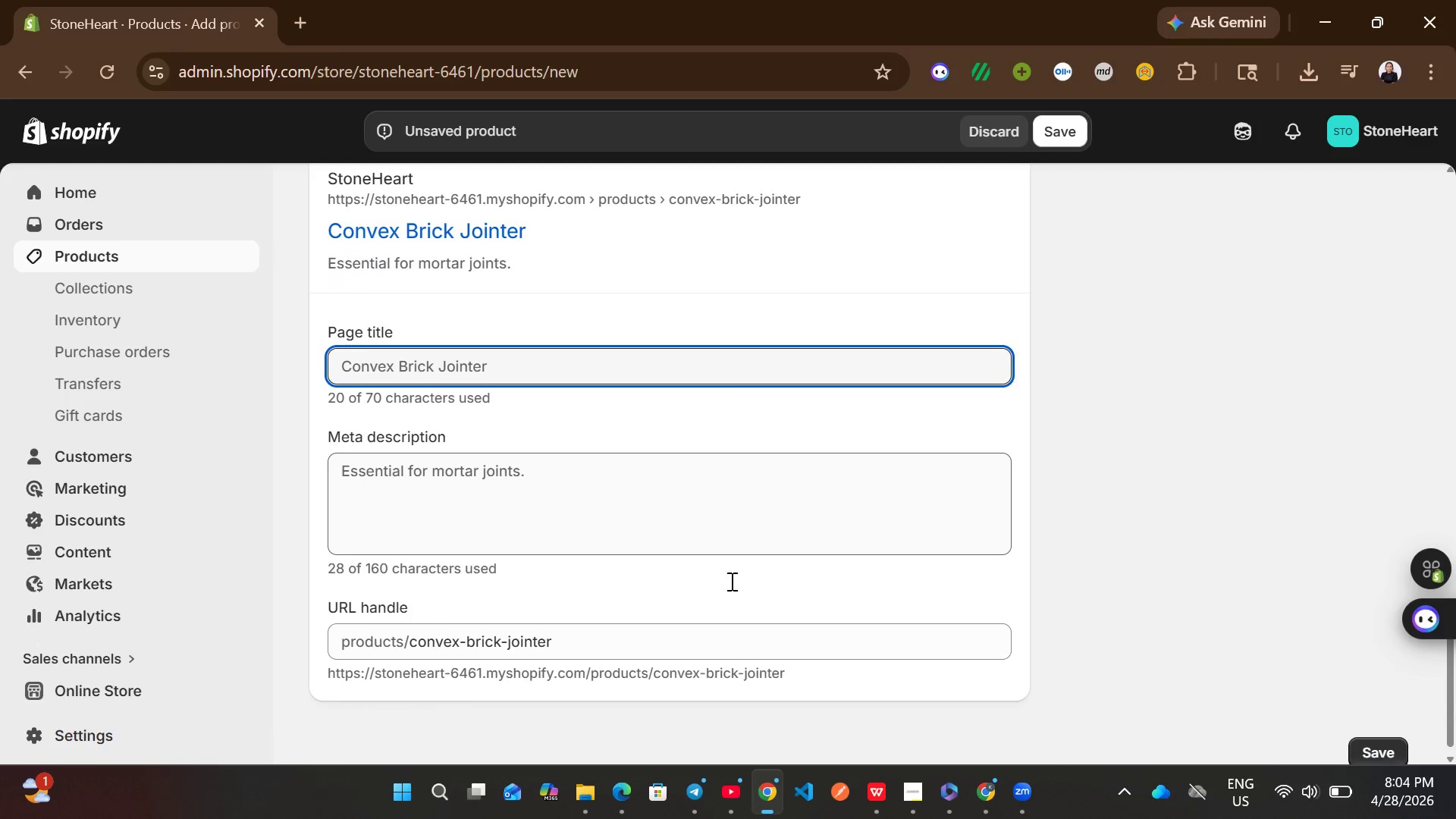 
left_click([732, 533])
 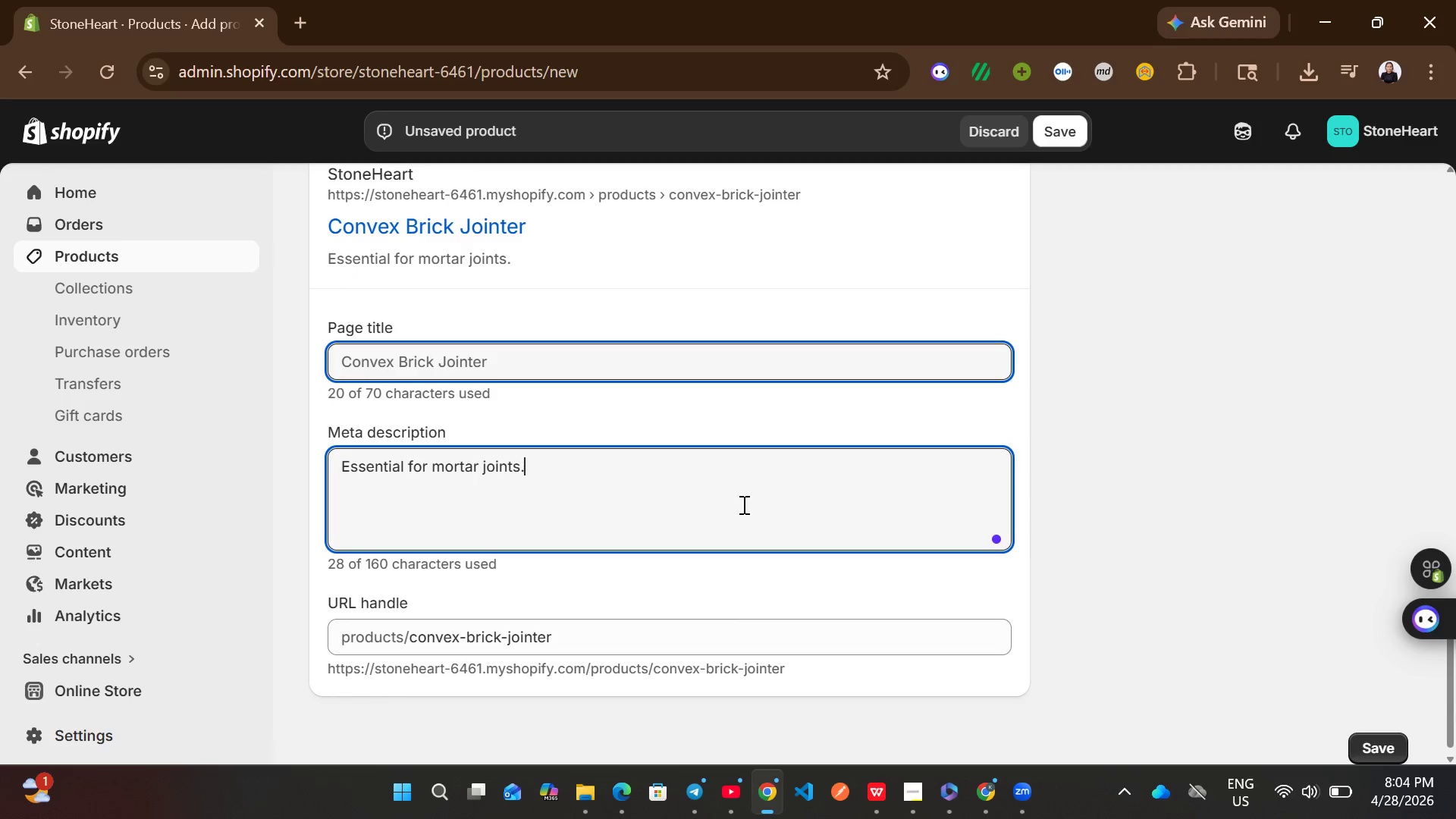 
key(Control+A)
 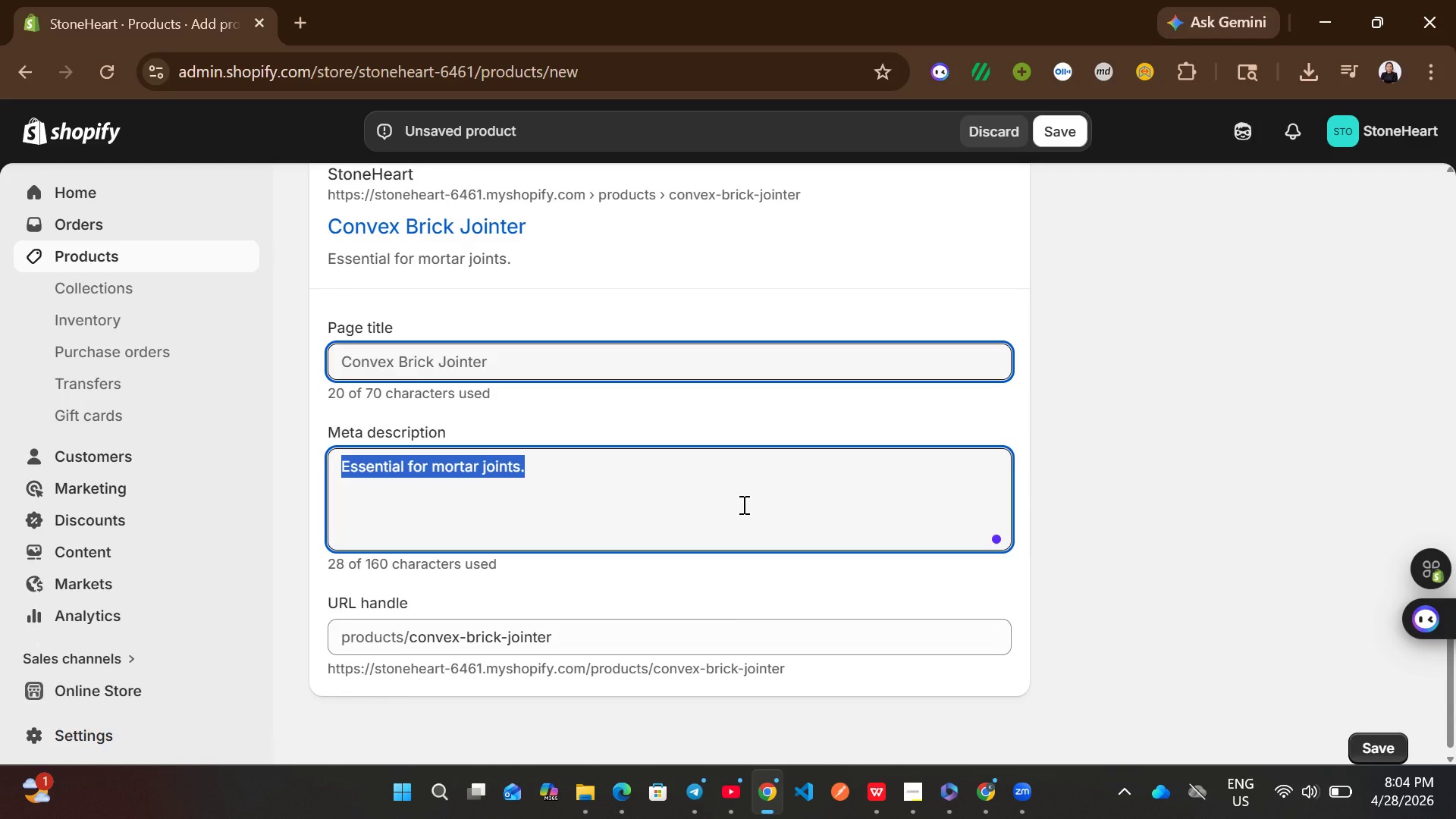 
wait(12.77)
 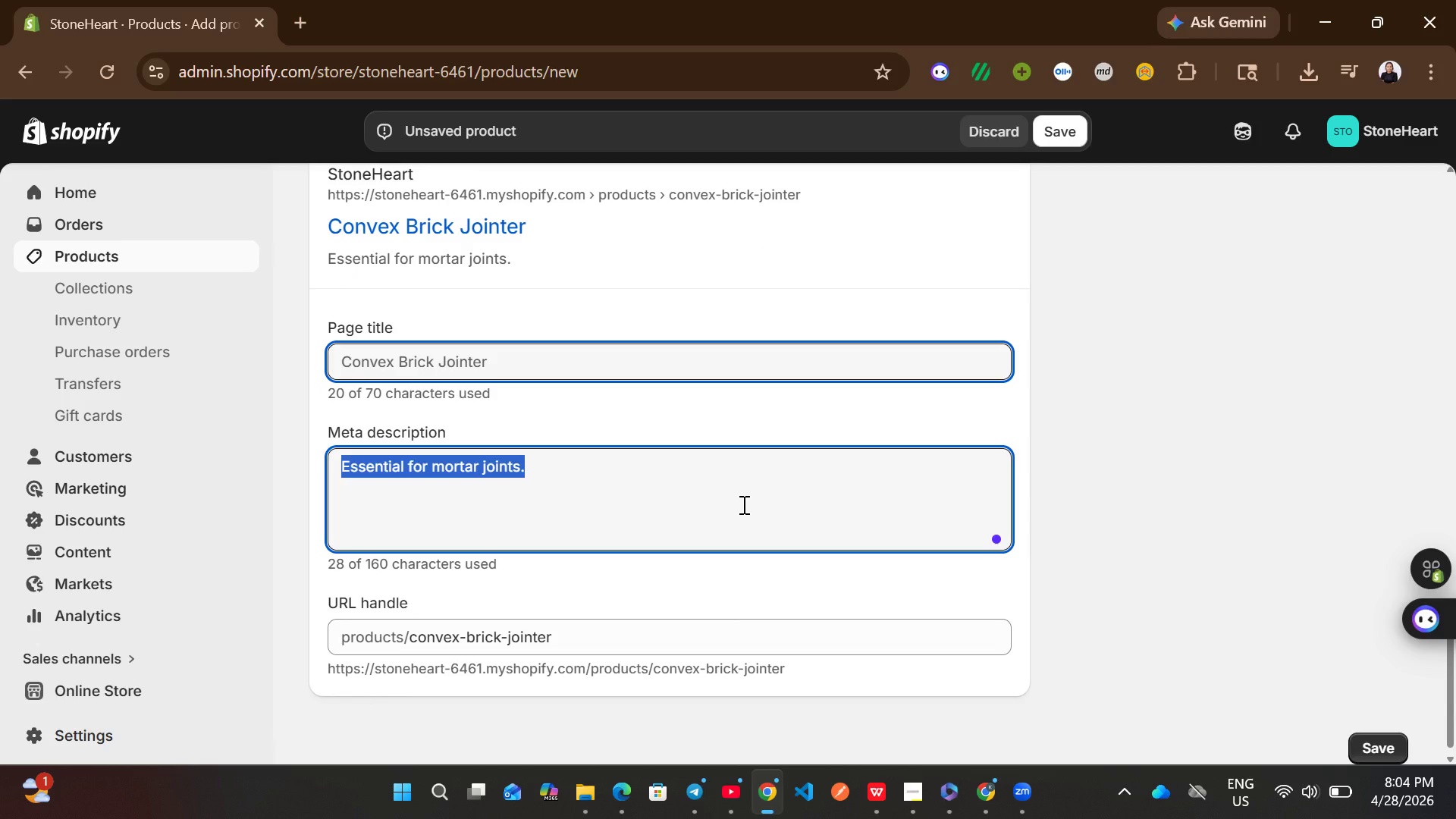 
type(Shop Conved)
key(Backspace)
type(x Brick Jointer )
 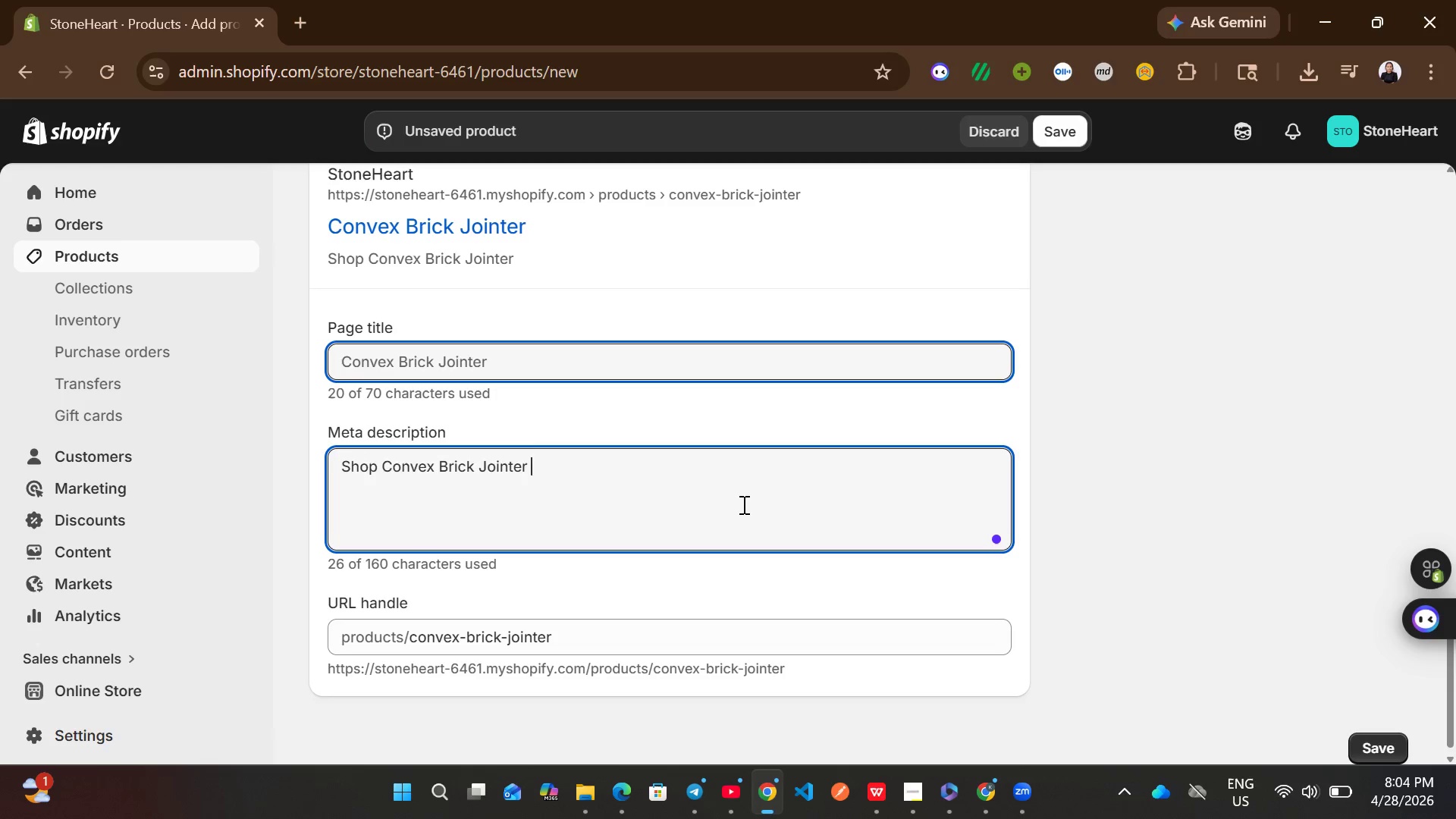 
type(with p)
key(Backspace)
type(plastic handle )
 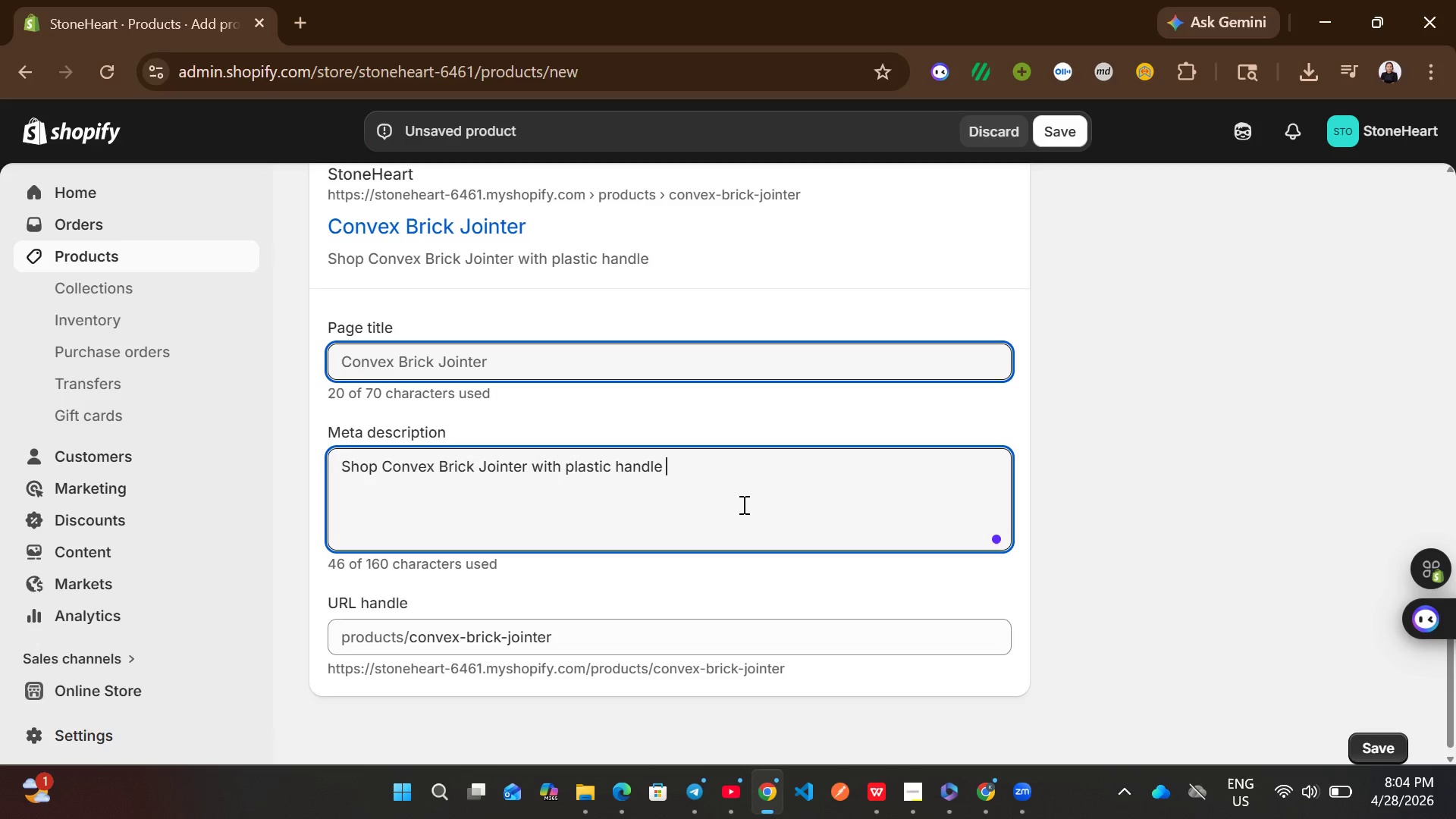 
key(Backspace)
 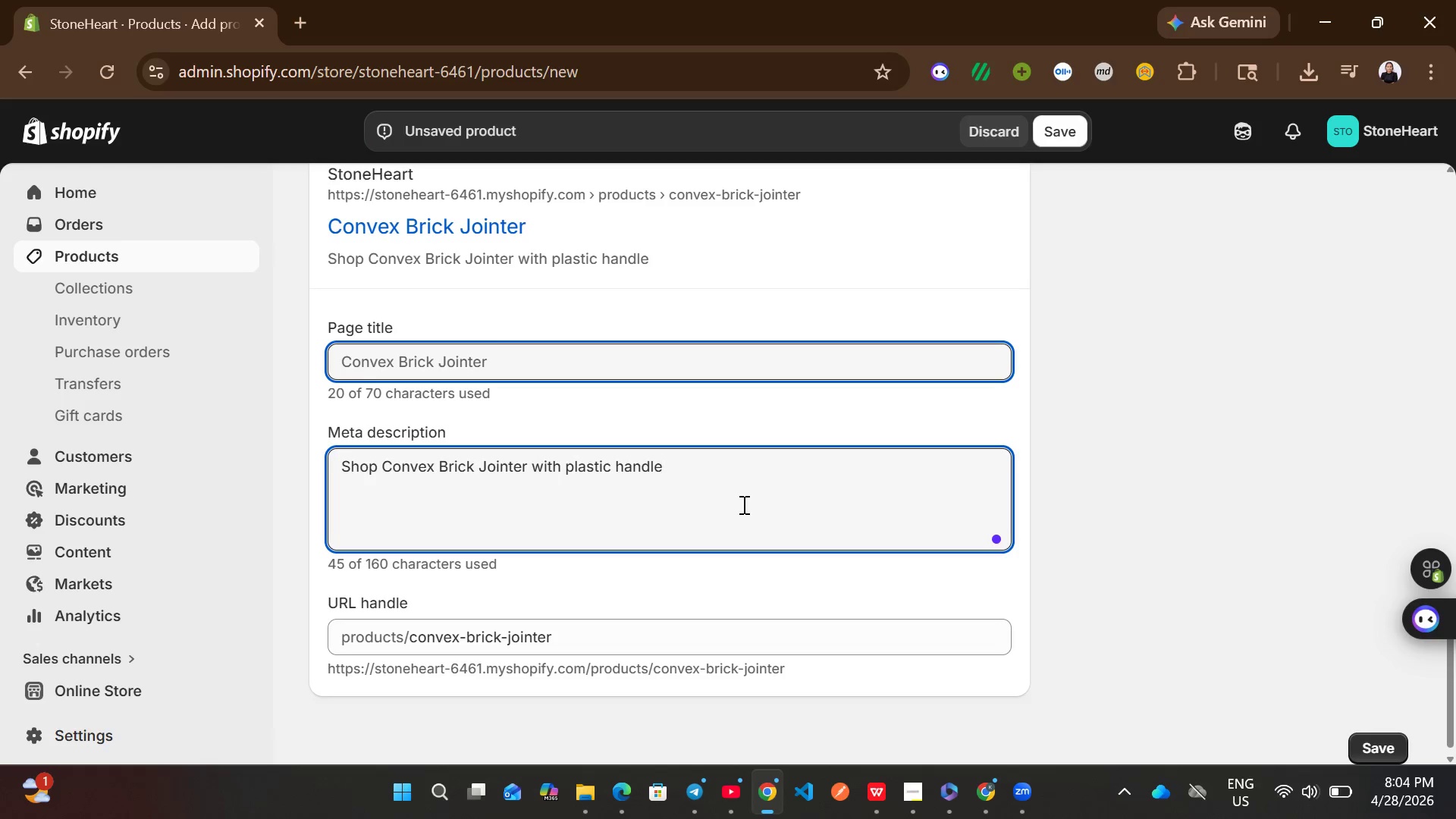 
key(Period)
 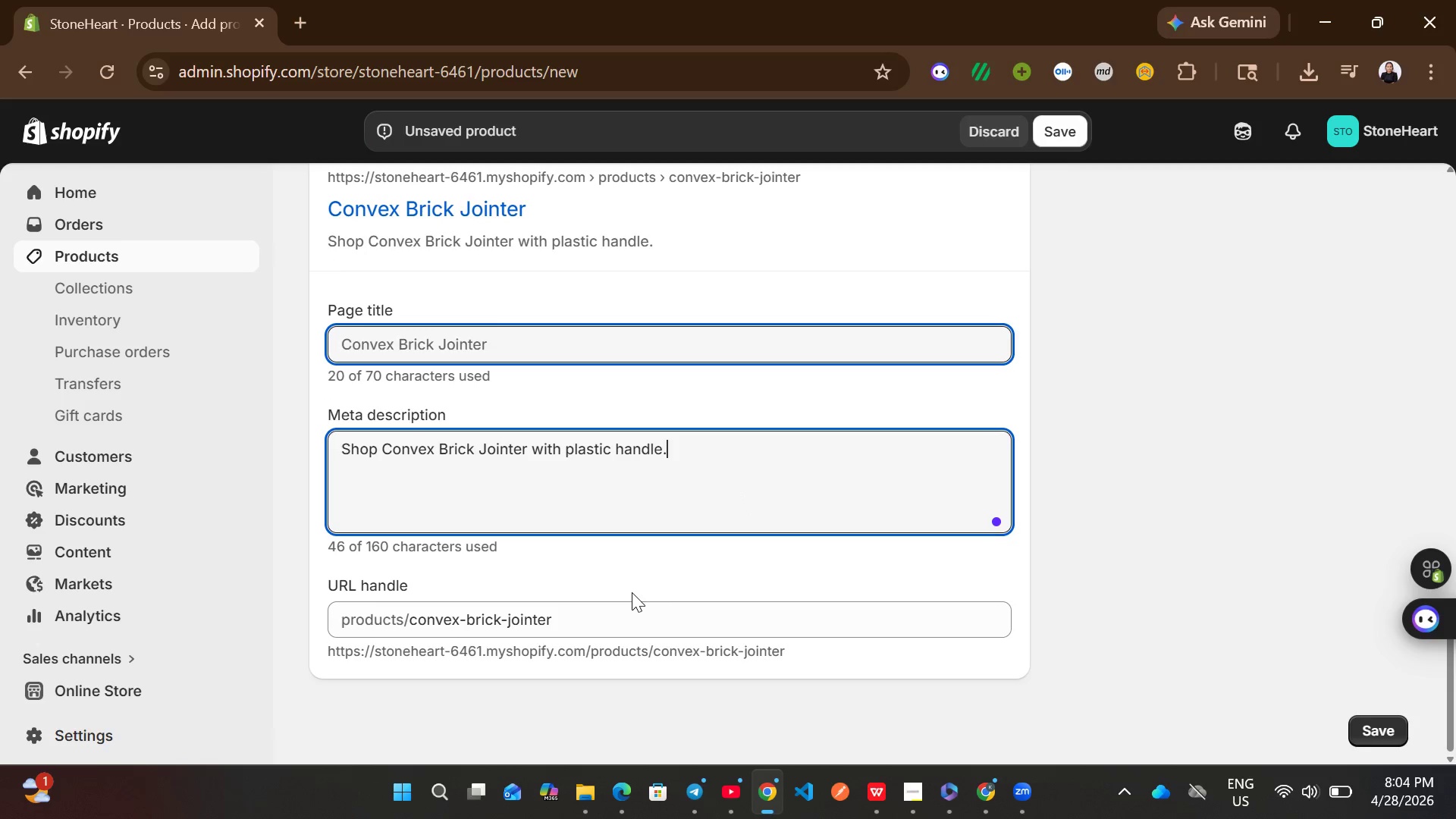 
wait(9.2)
 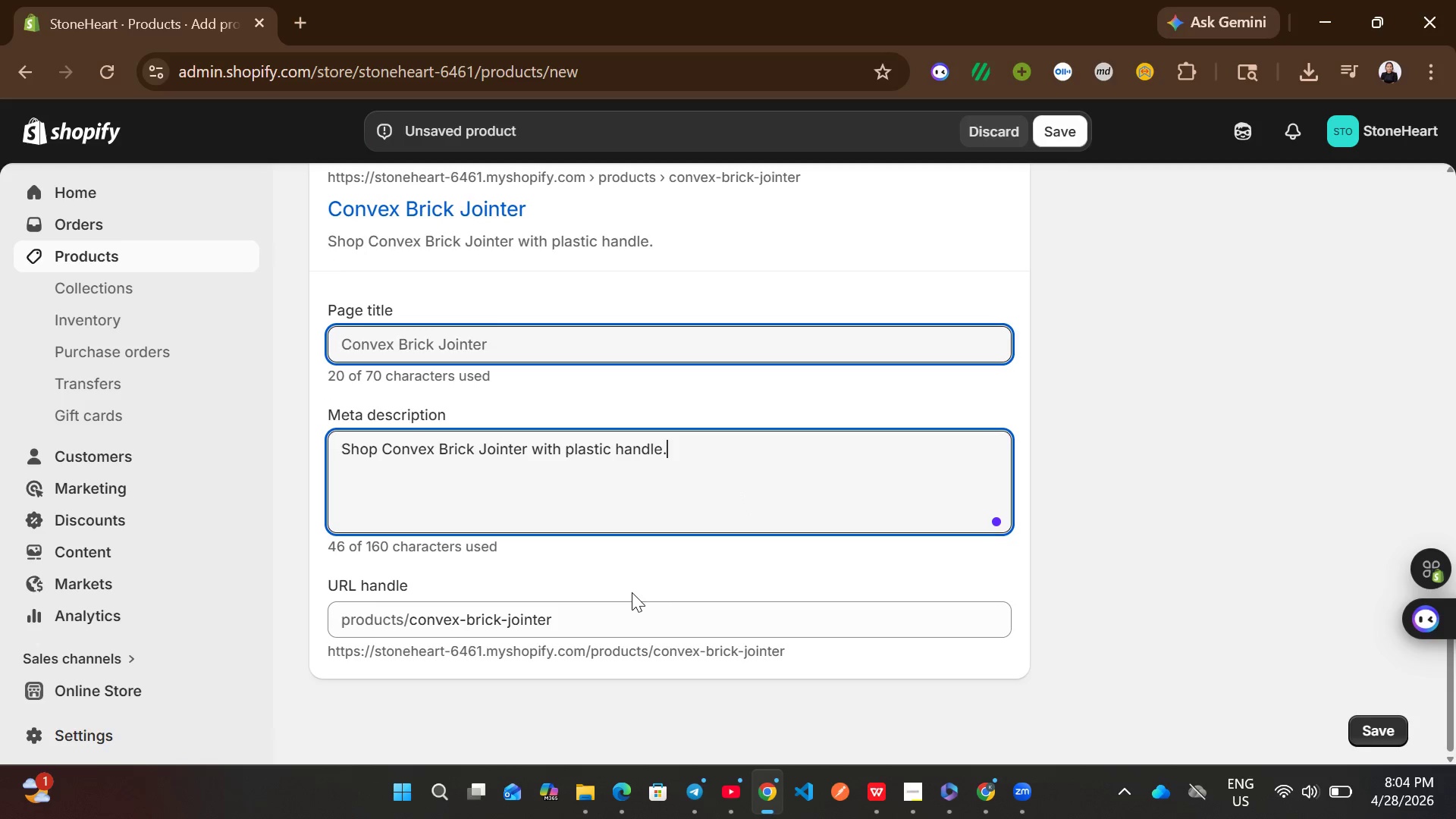 
left_click([375, 377])
 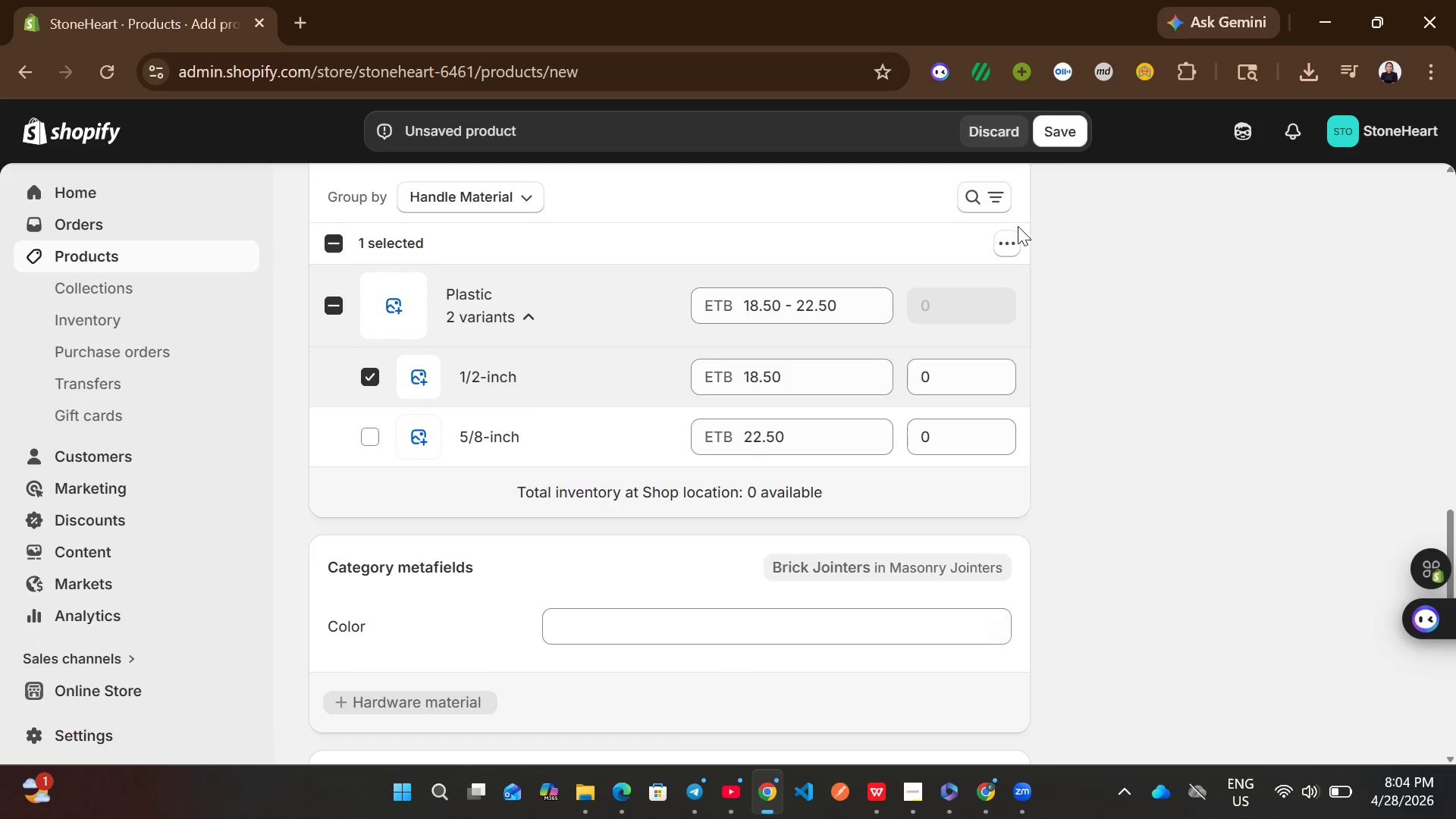 
left_click([1012, 237])
 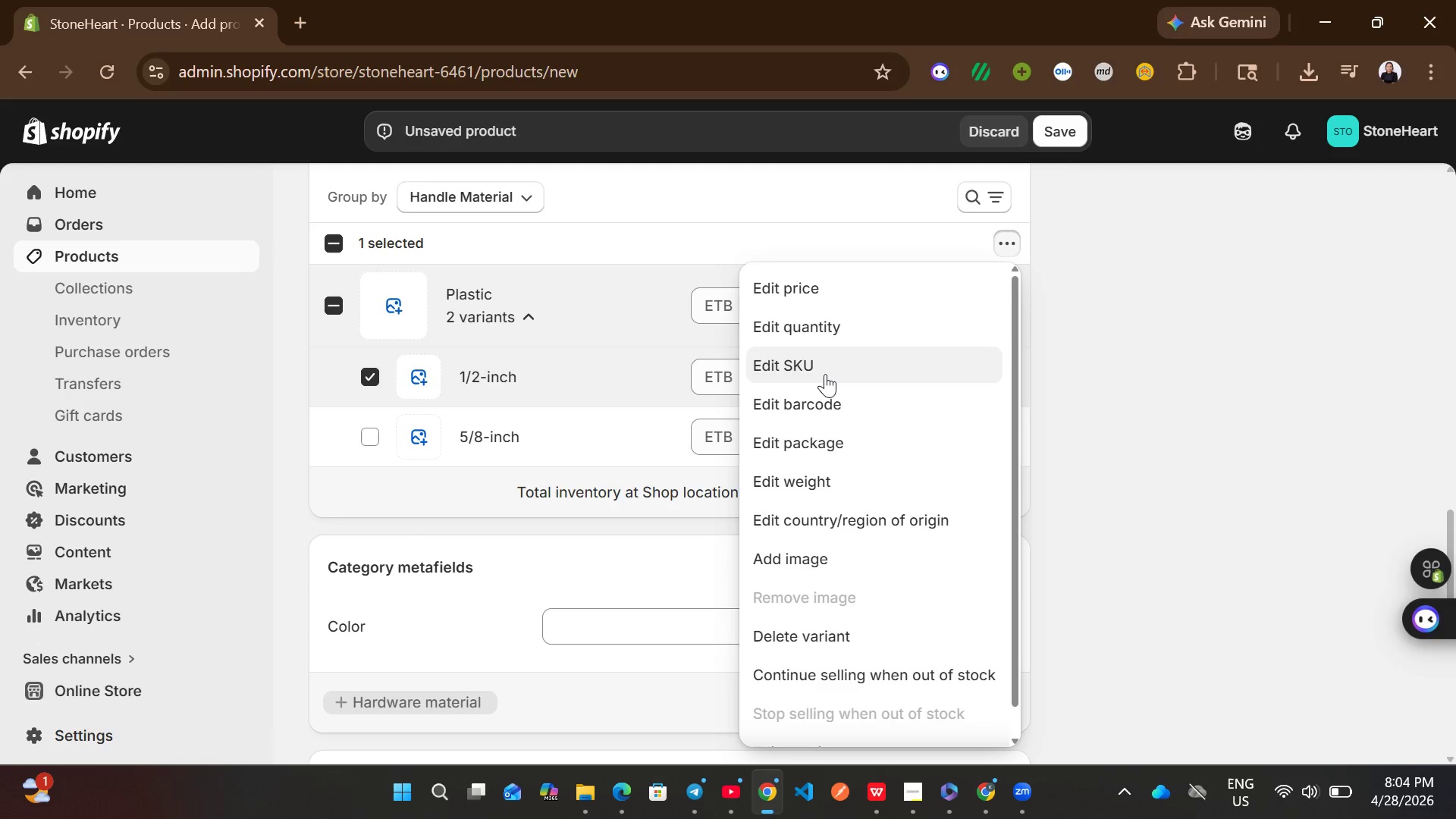 
left_click([824, 374])
 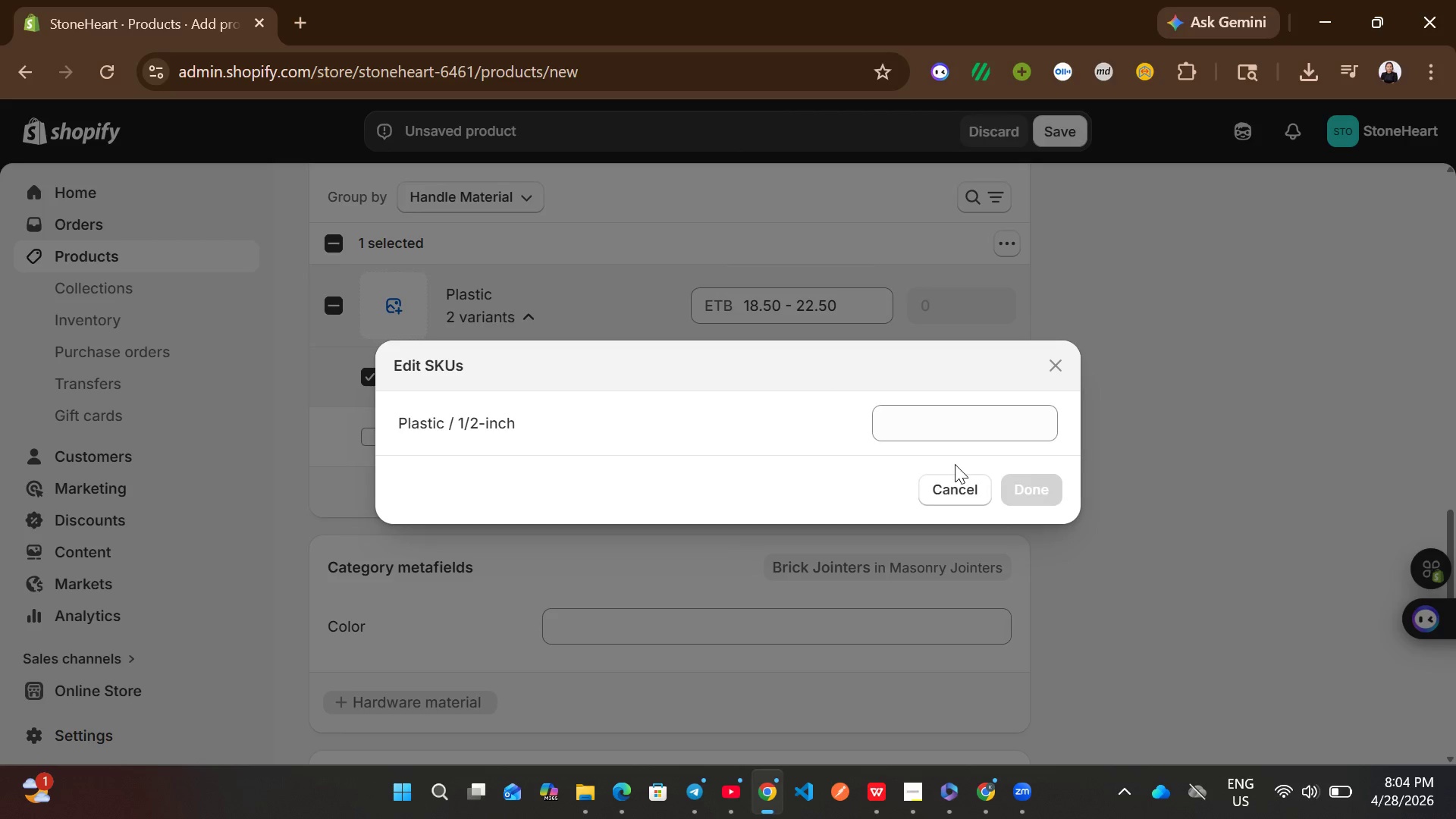 
left_click([948, 440])
 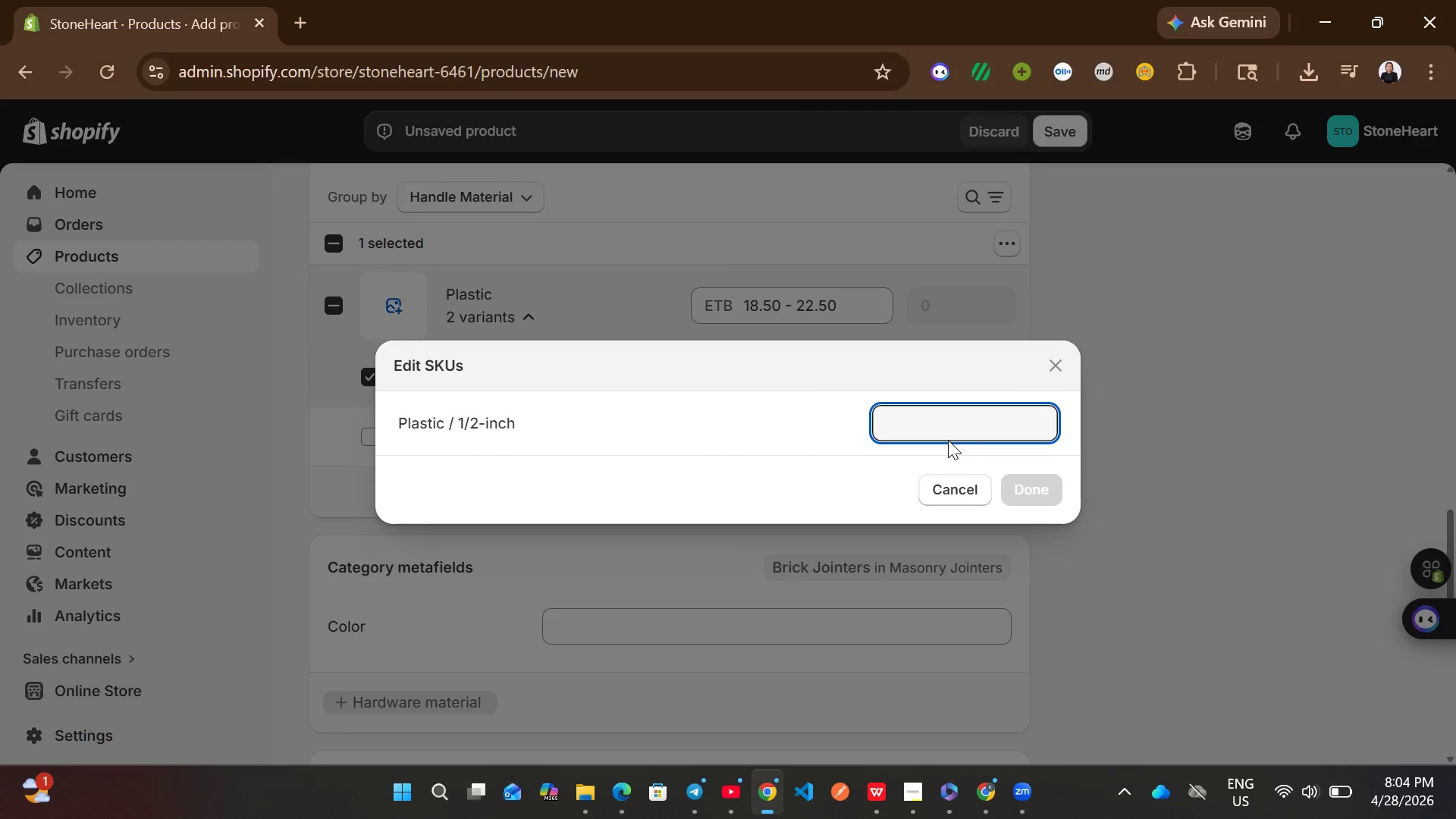 
type(SHM-000)
 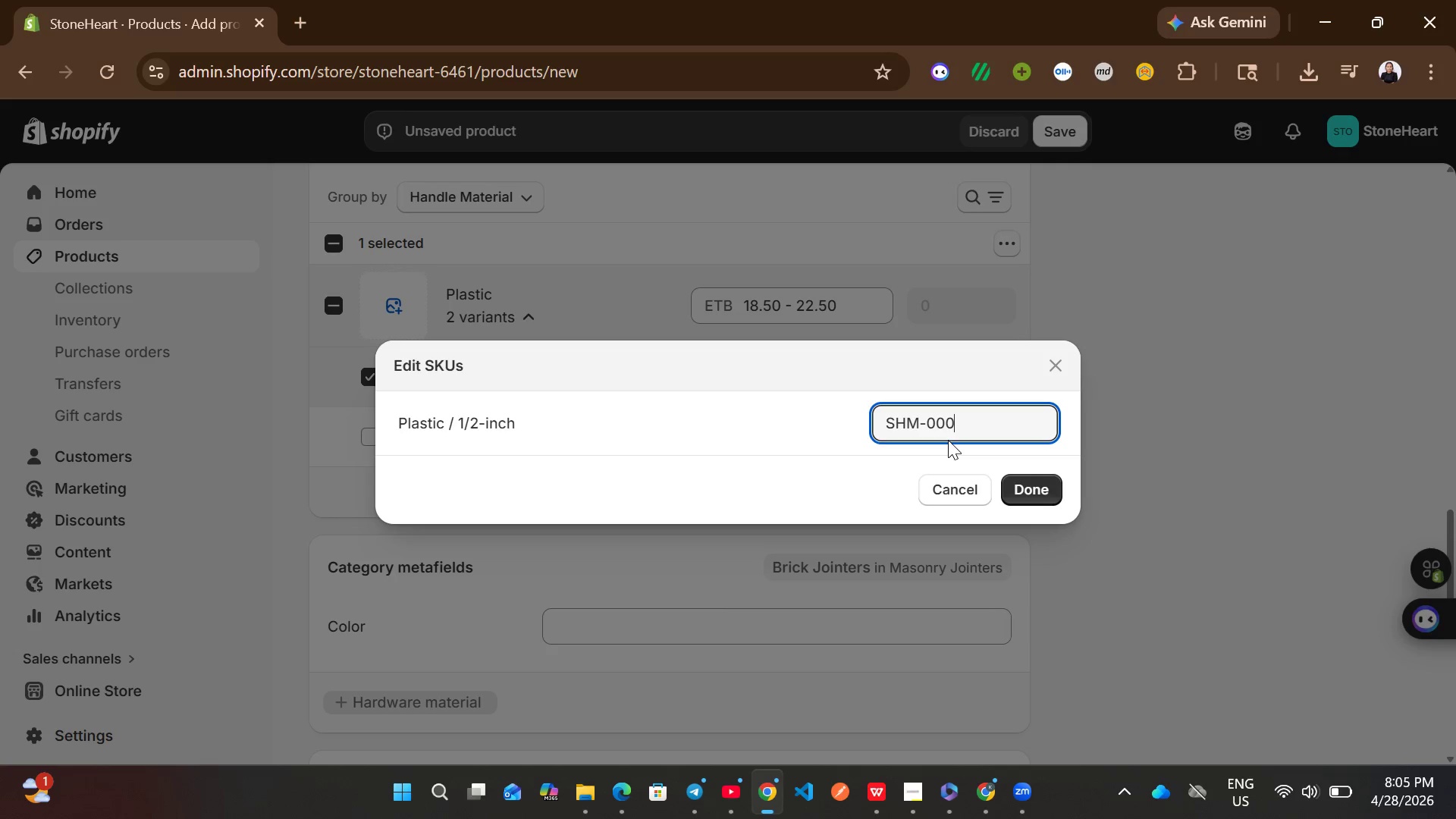 
key(3)
 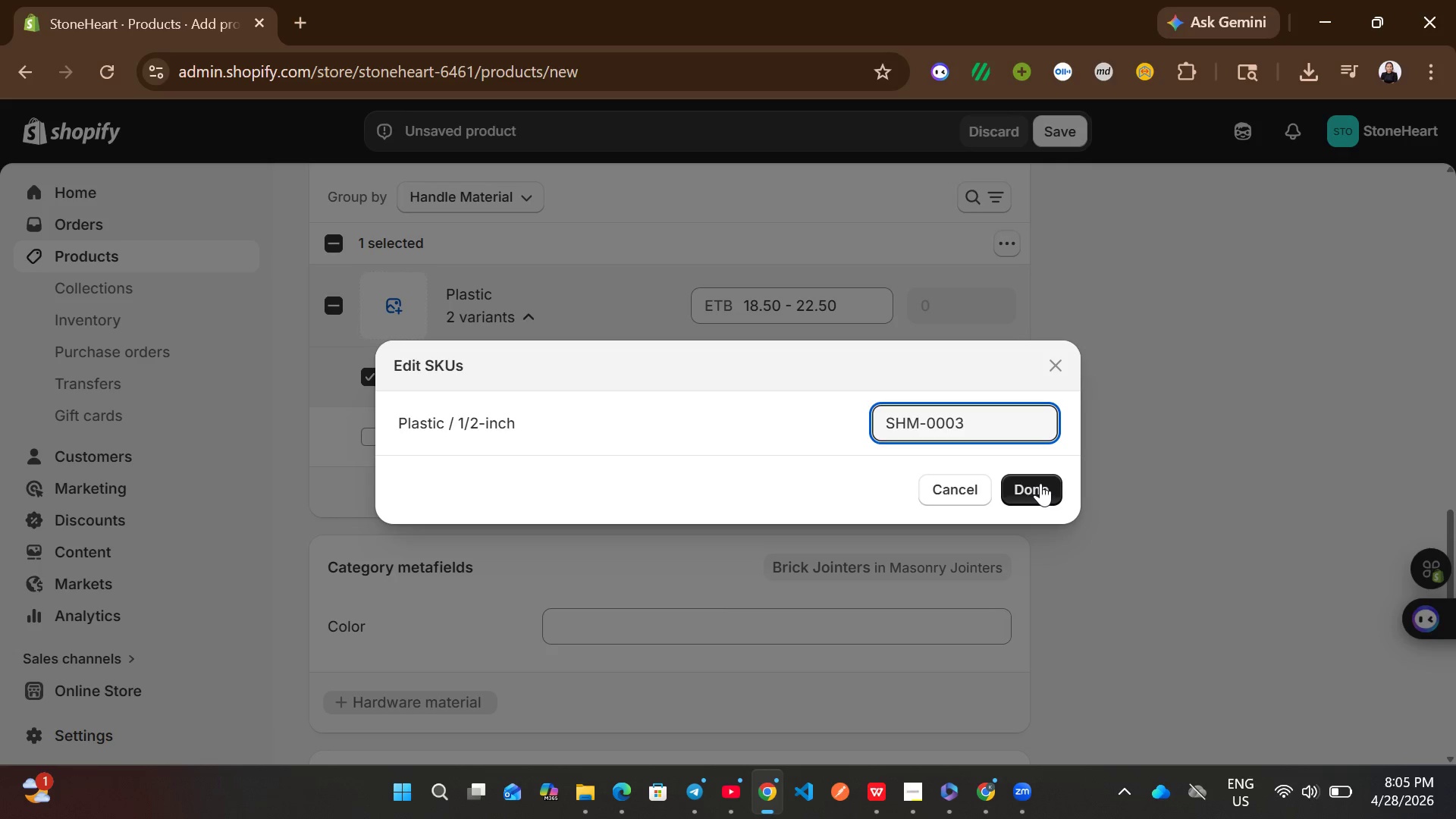 
key(ArrowLeft)
 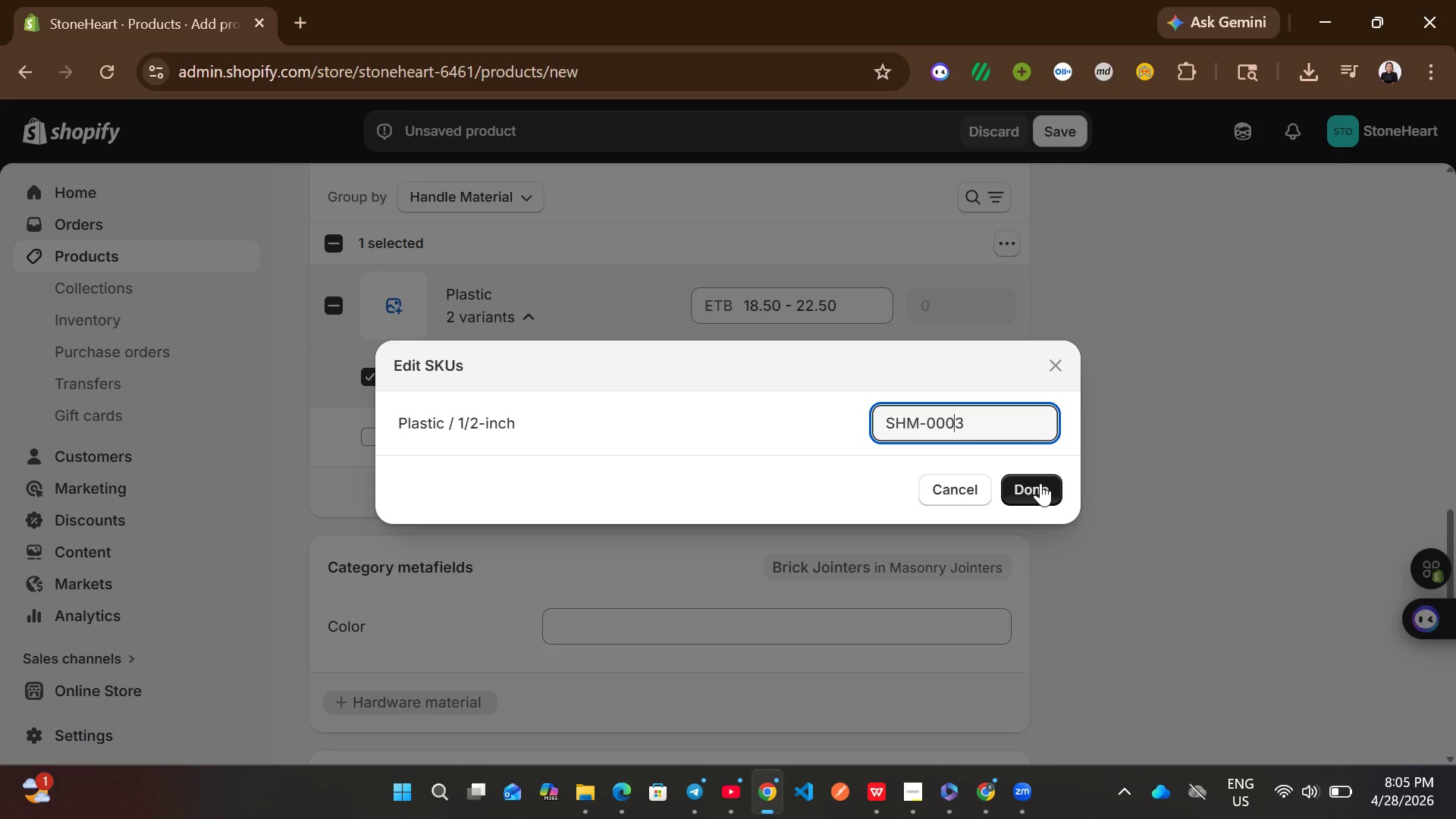 
key(0)
 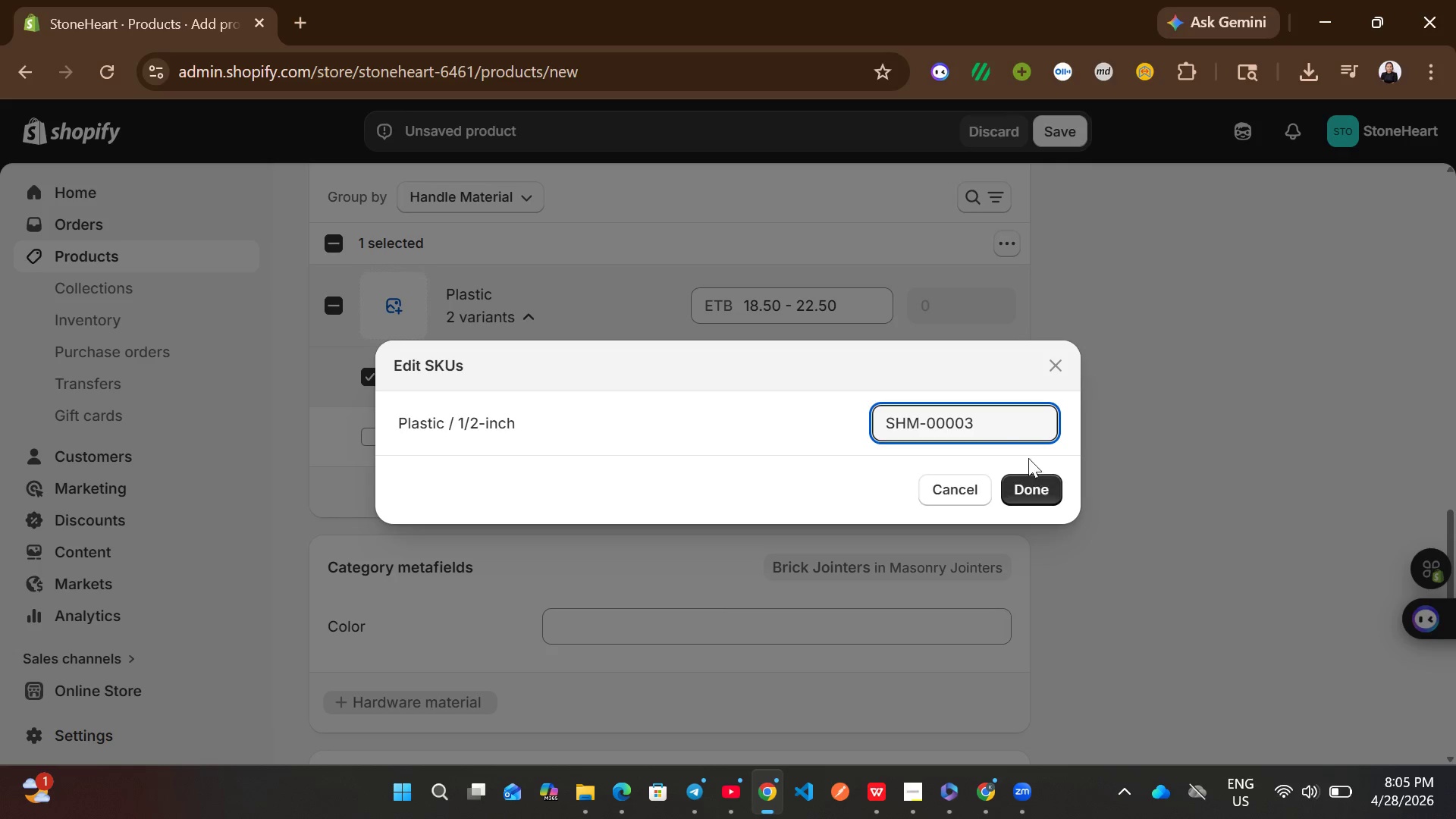 
left_click([990, 425])
 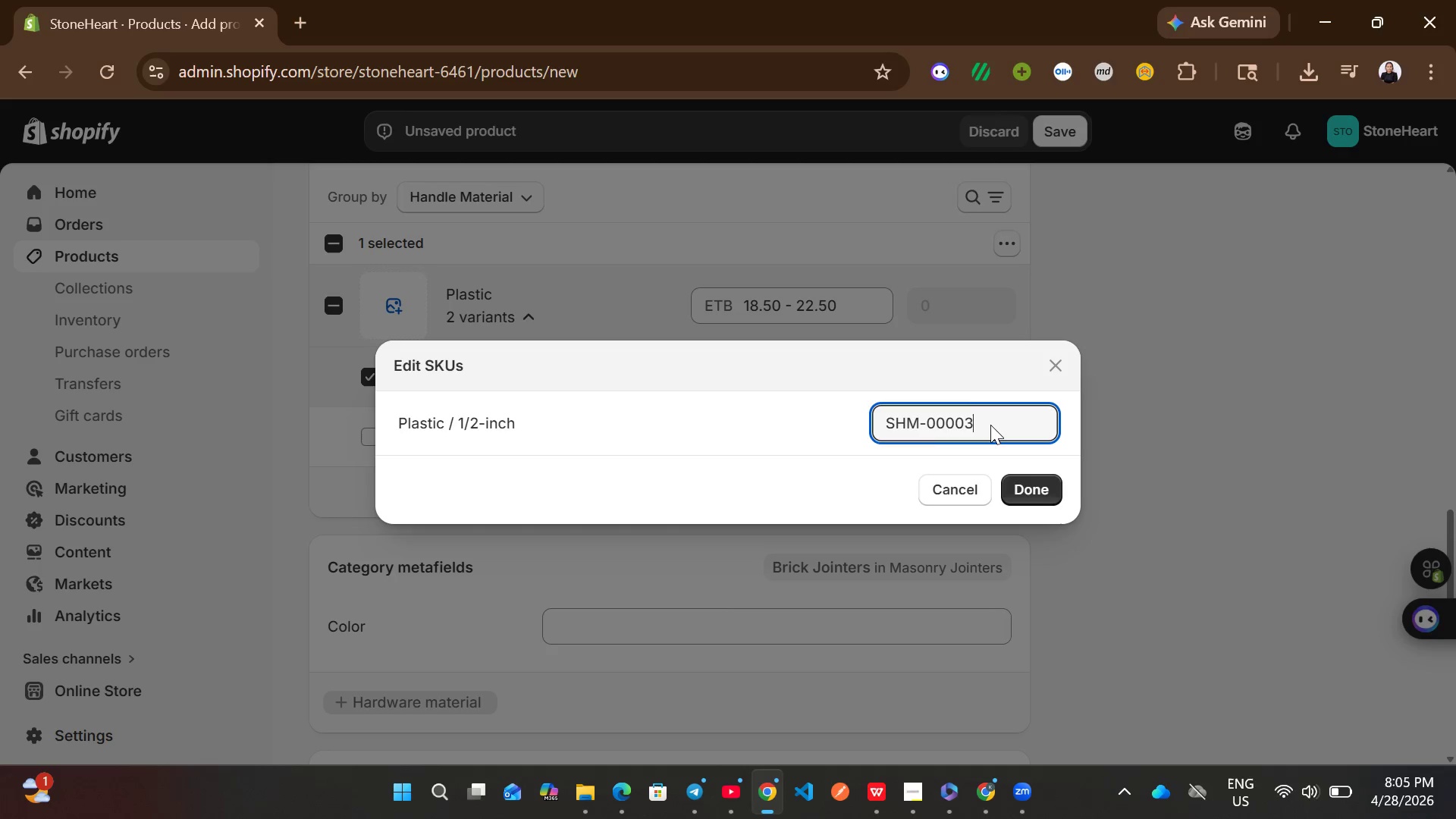 
key(Control+A)
 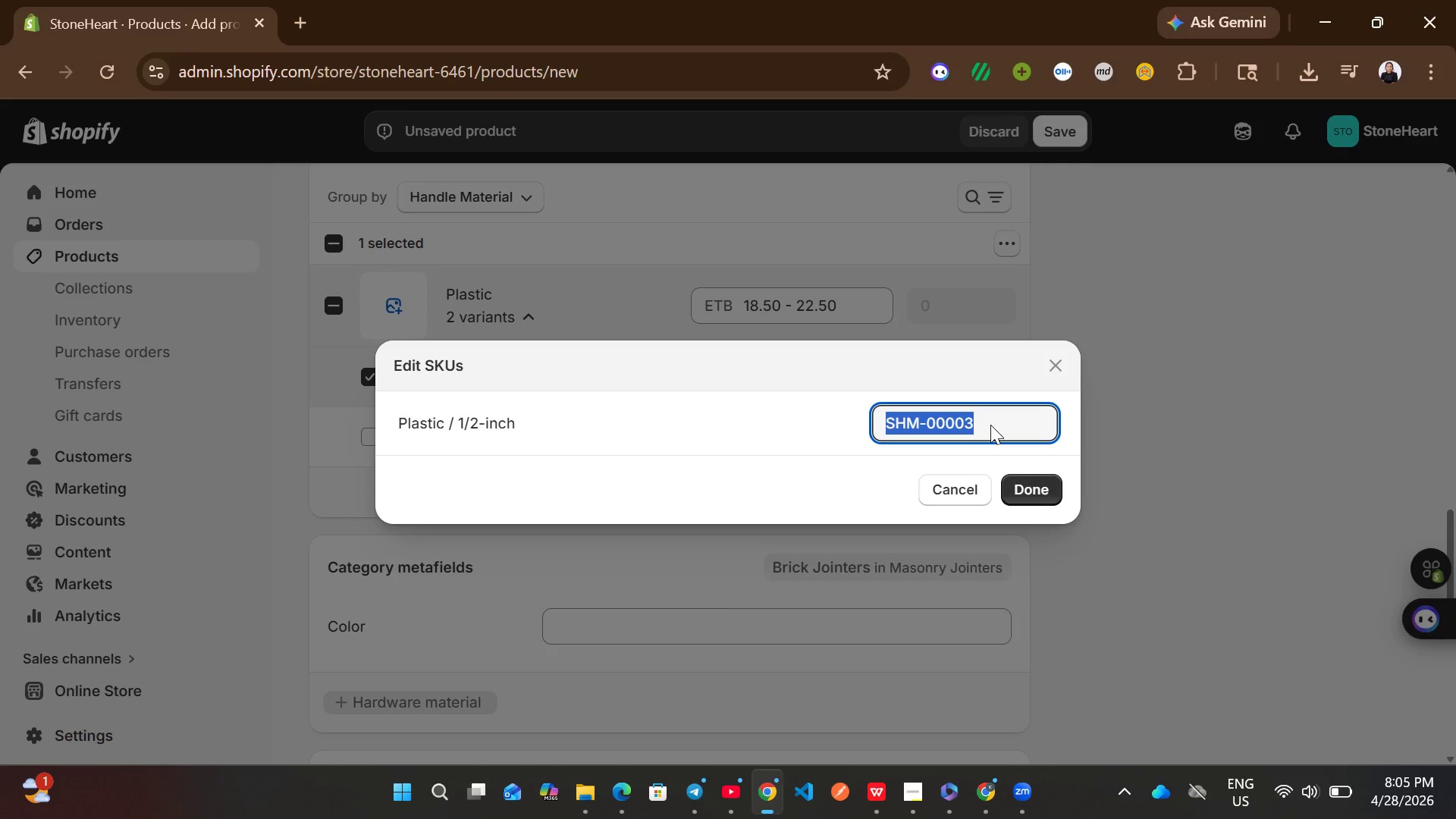 
key(Control+C)
 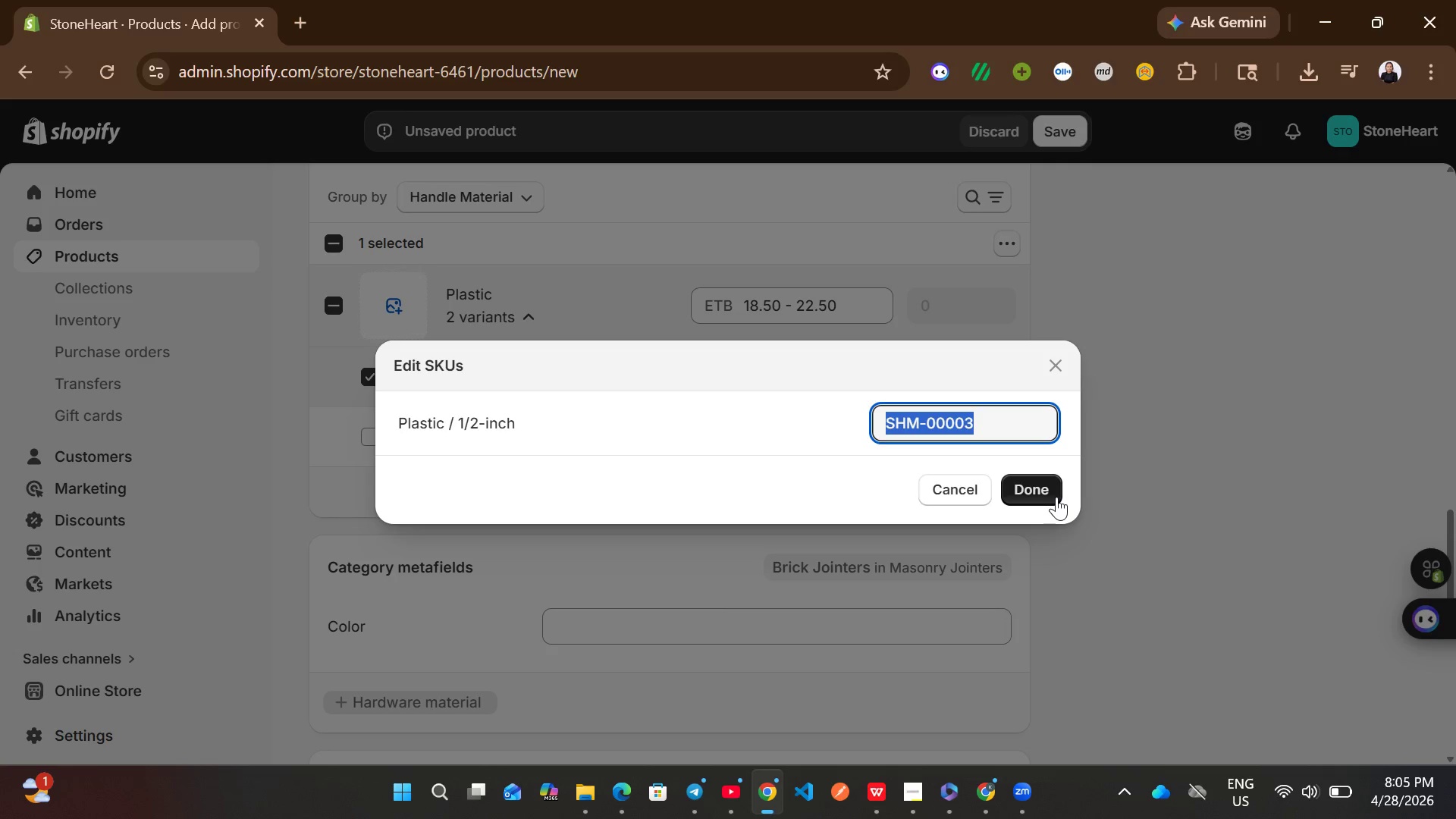 
left_click([1056, 497])
 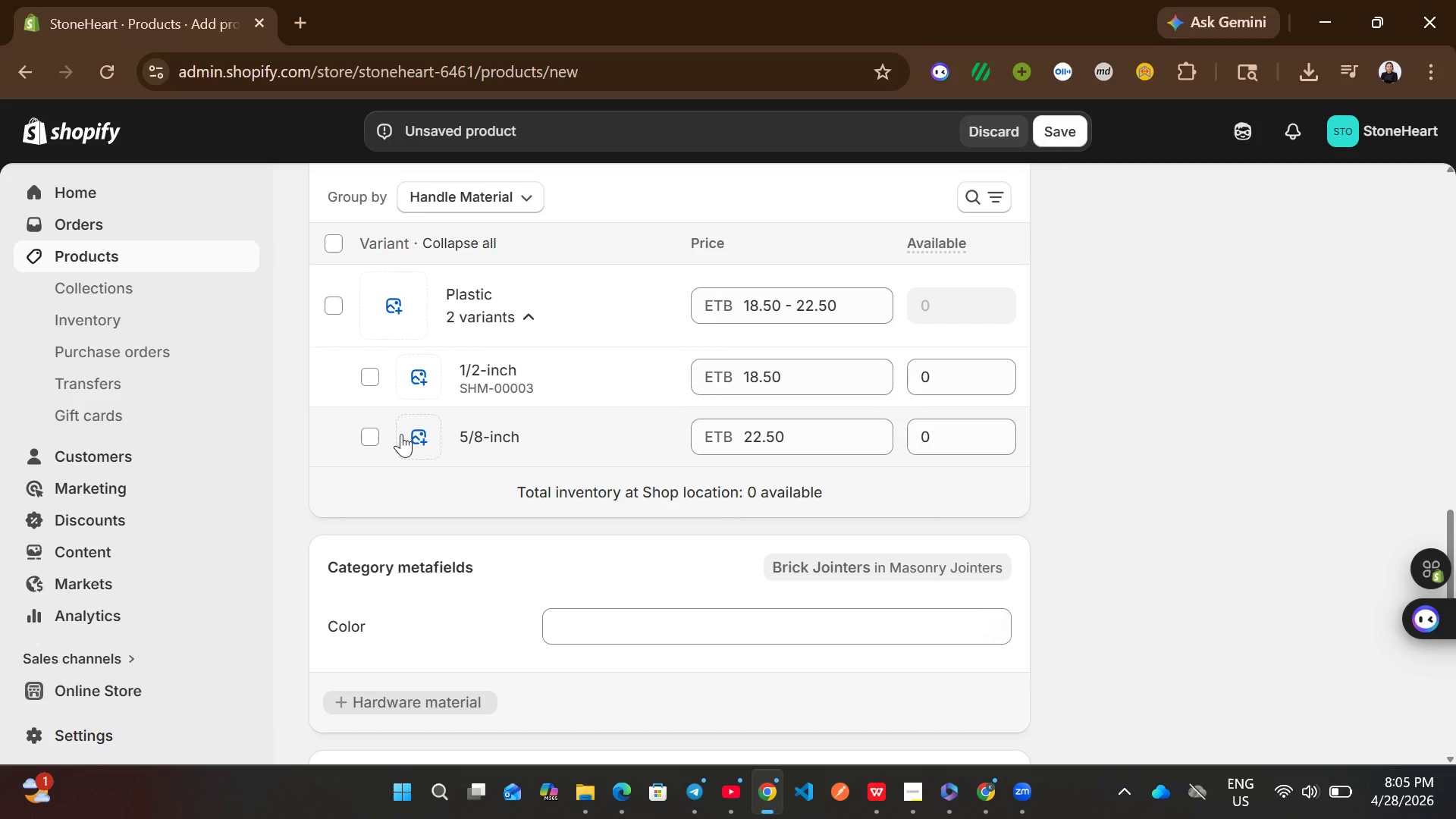 
left_click([369, 433])
 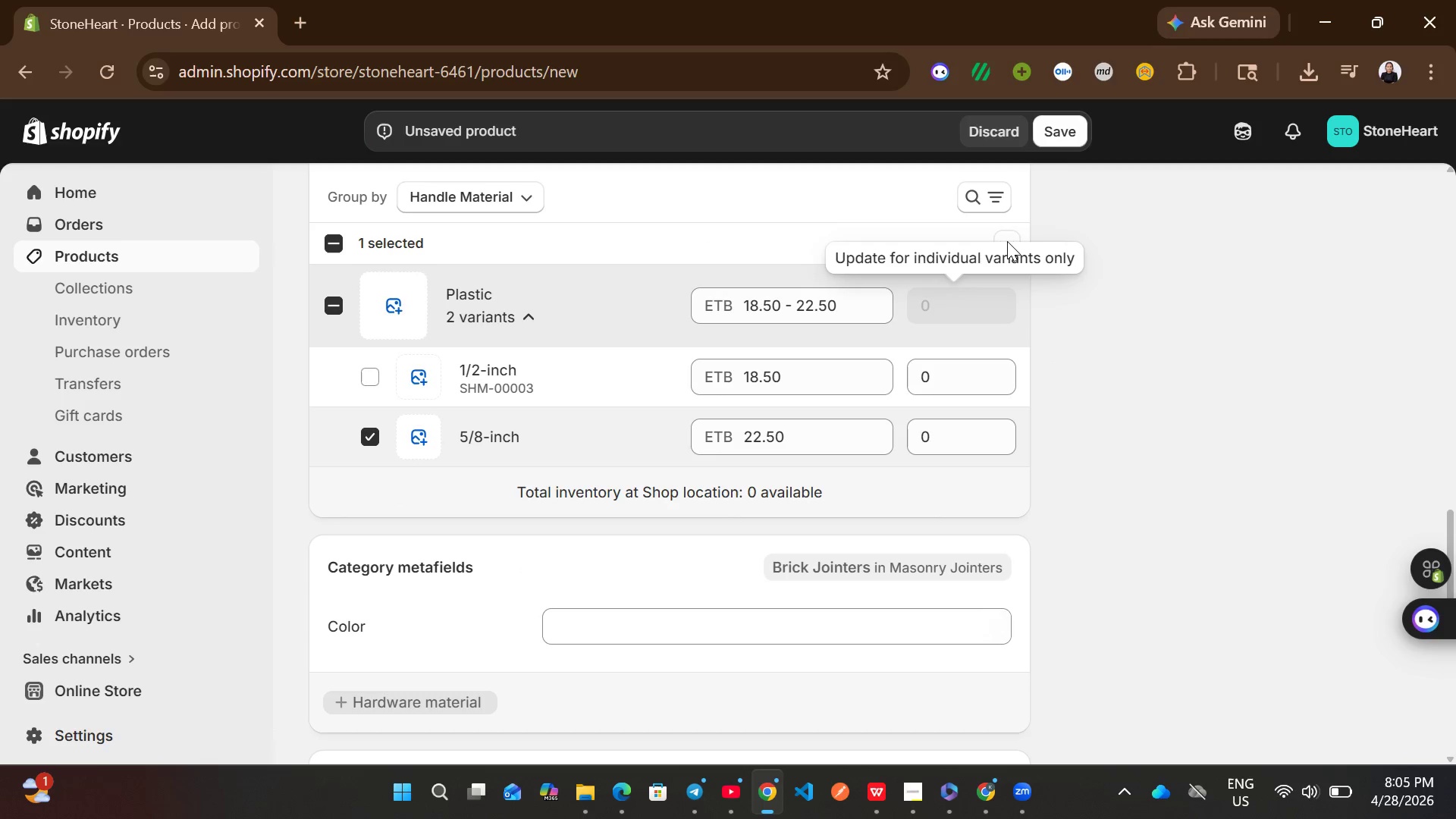 
left_click([1007, 241])
 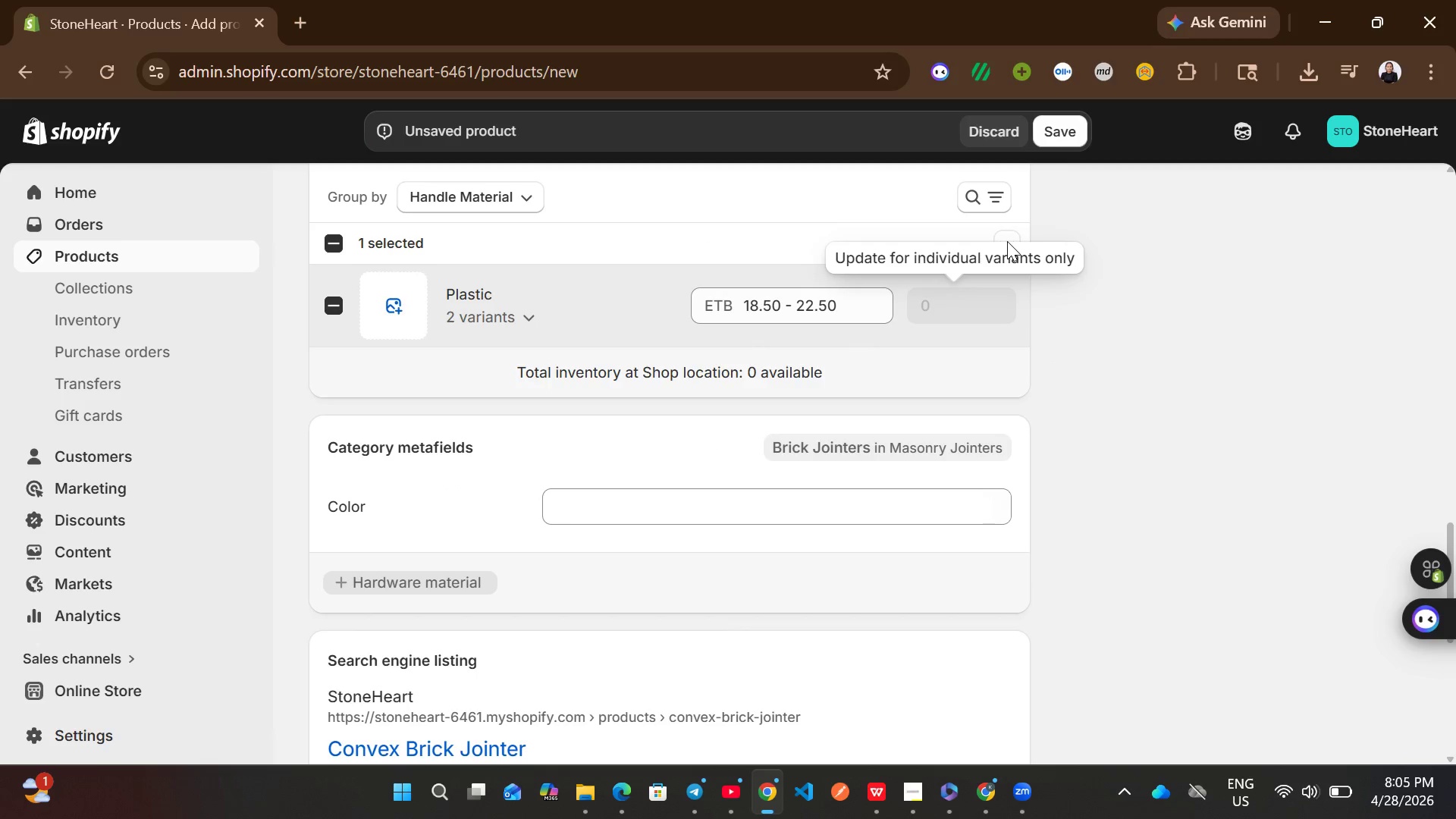 
left_click([1007, 241])
 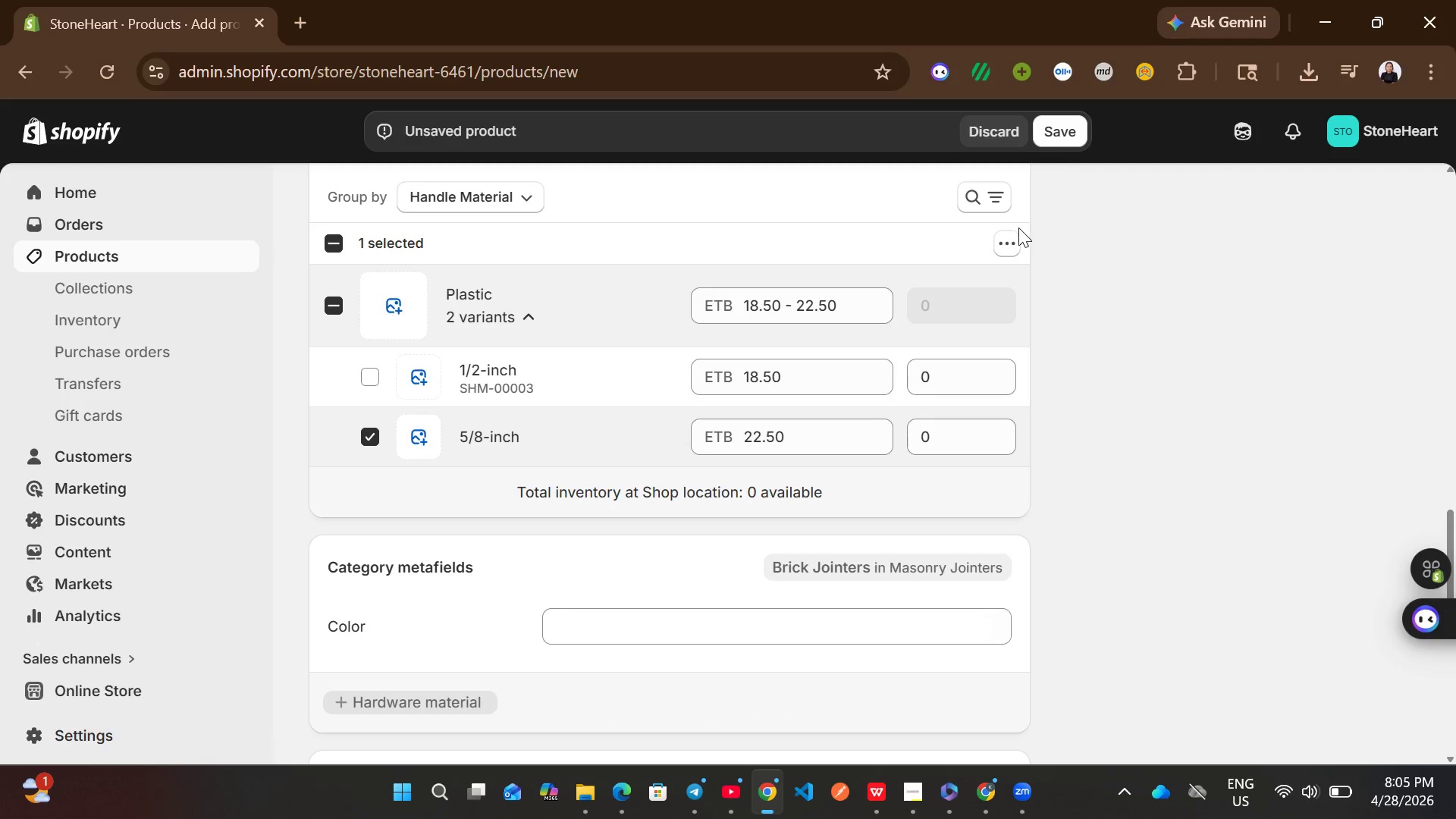 
left_click([1007, 244])
 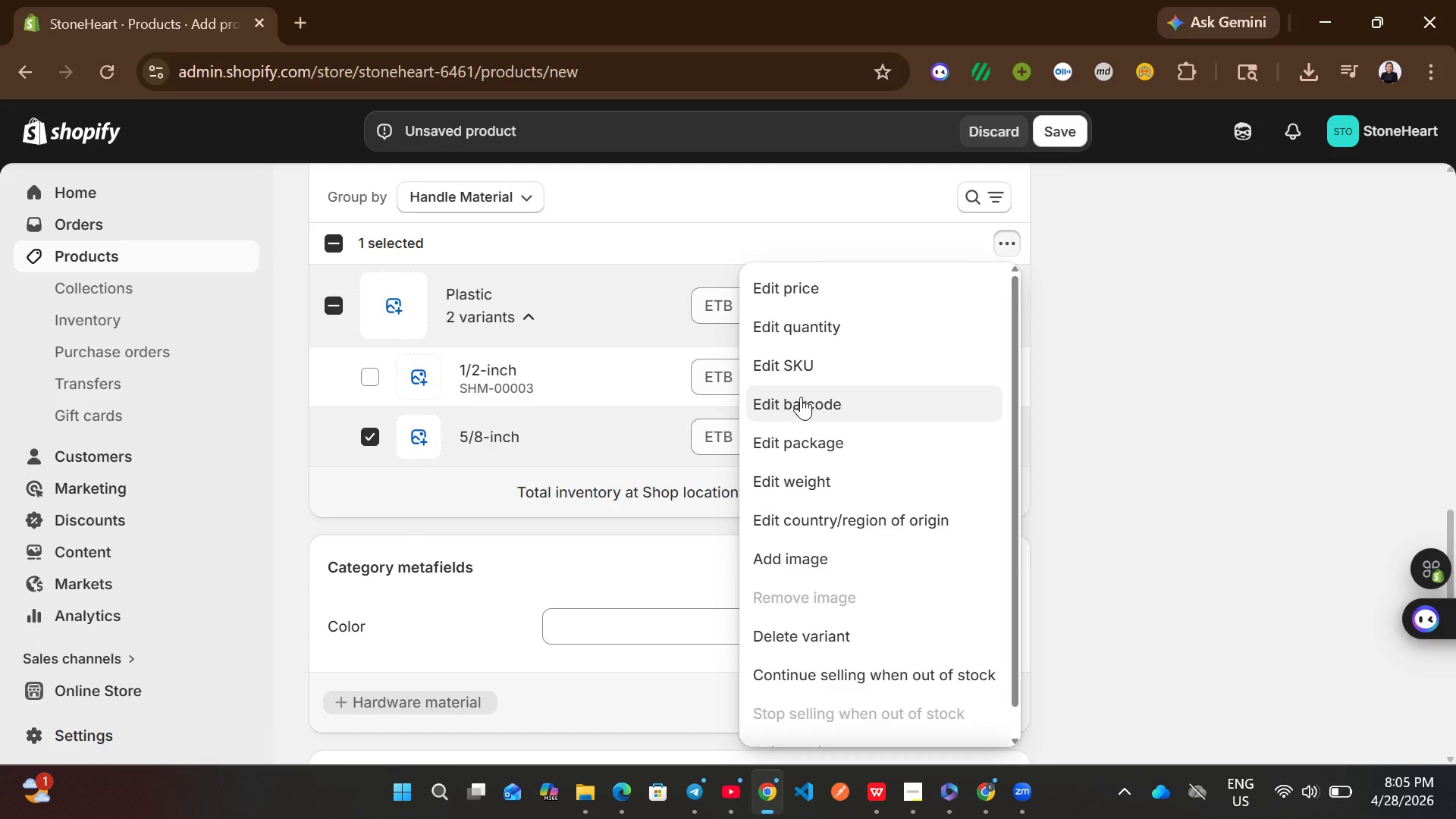 
left_click([788, 367])
 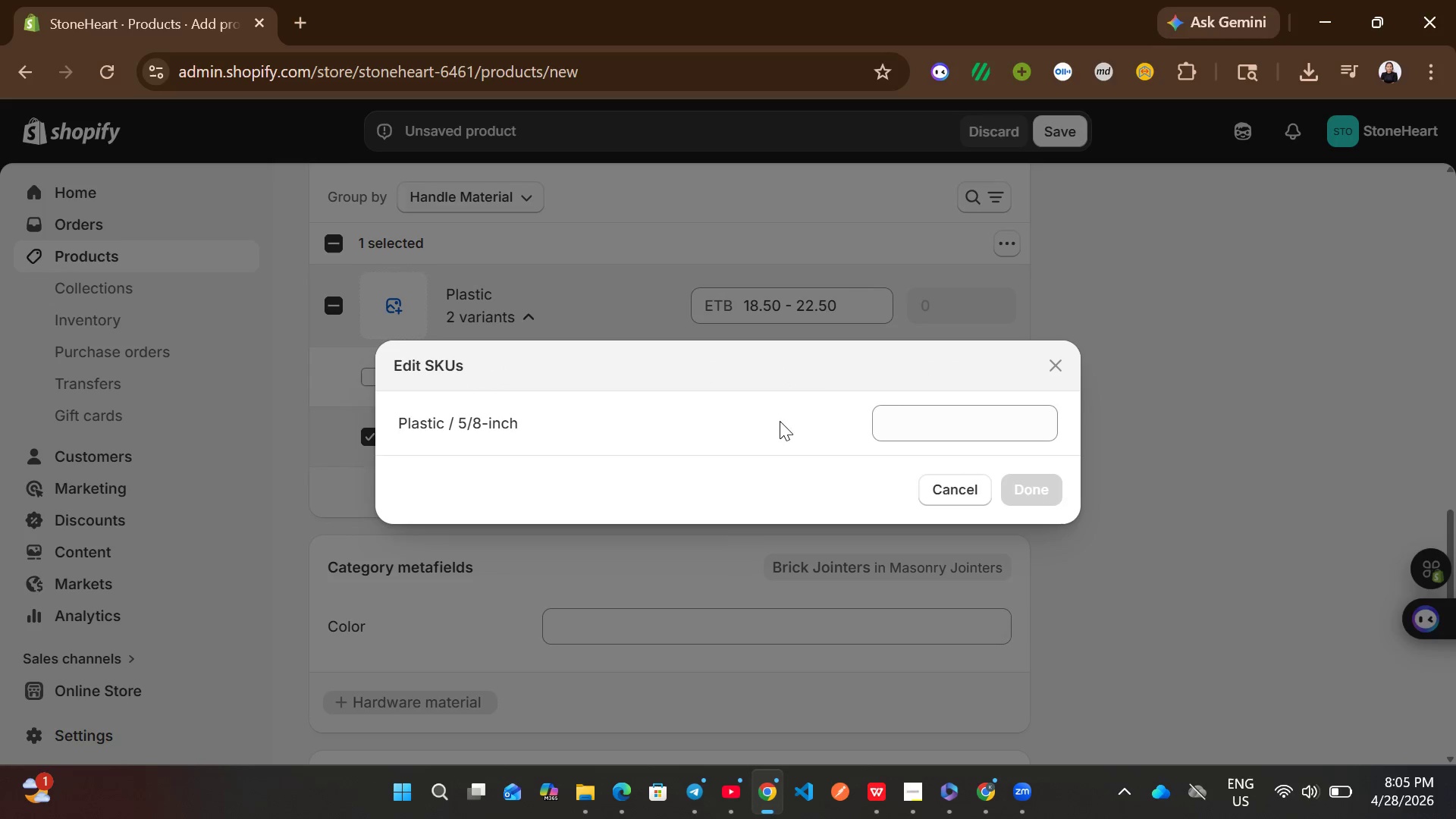 
left_click([898, 410])
 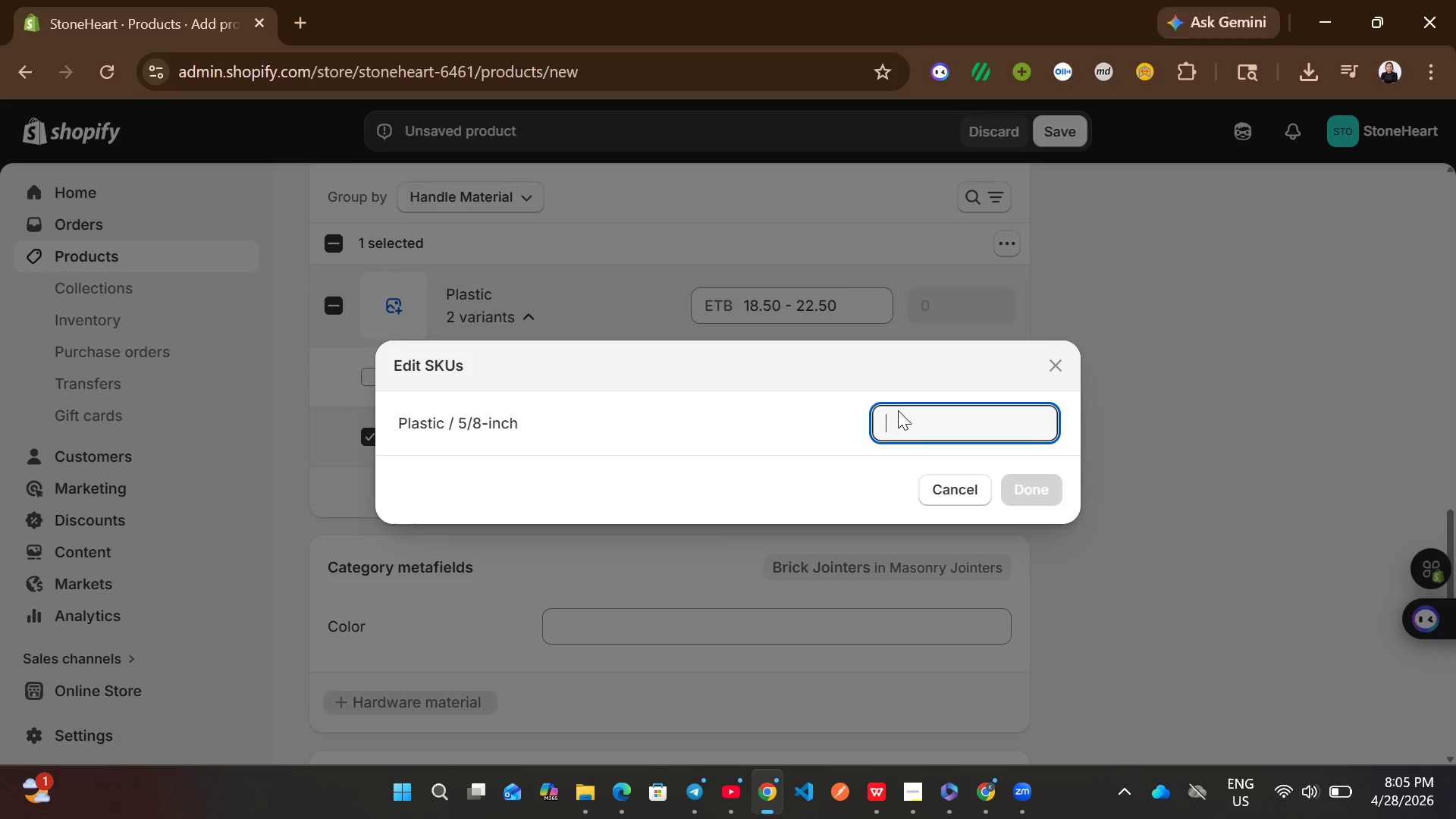 
key(Control+V)
 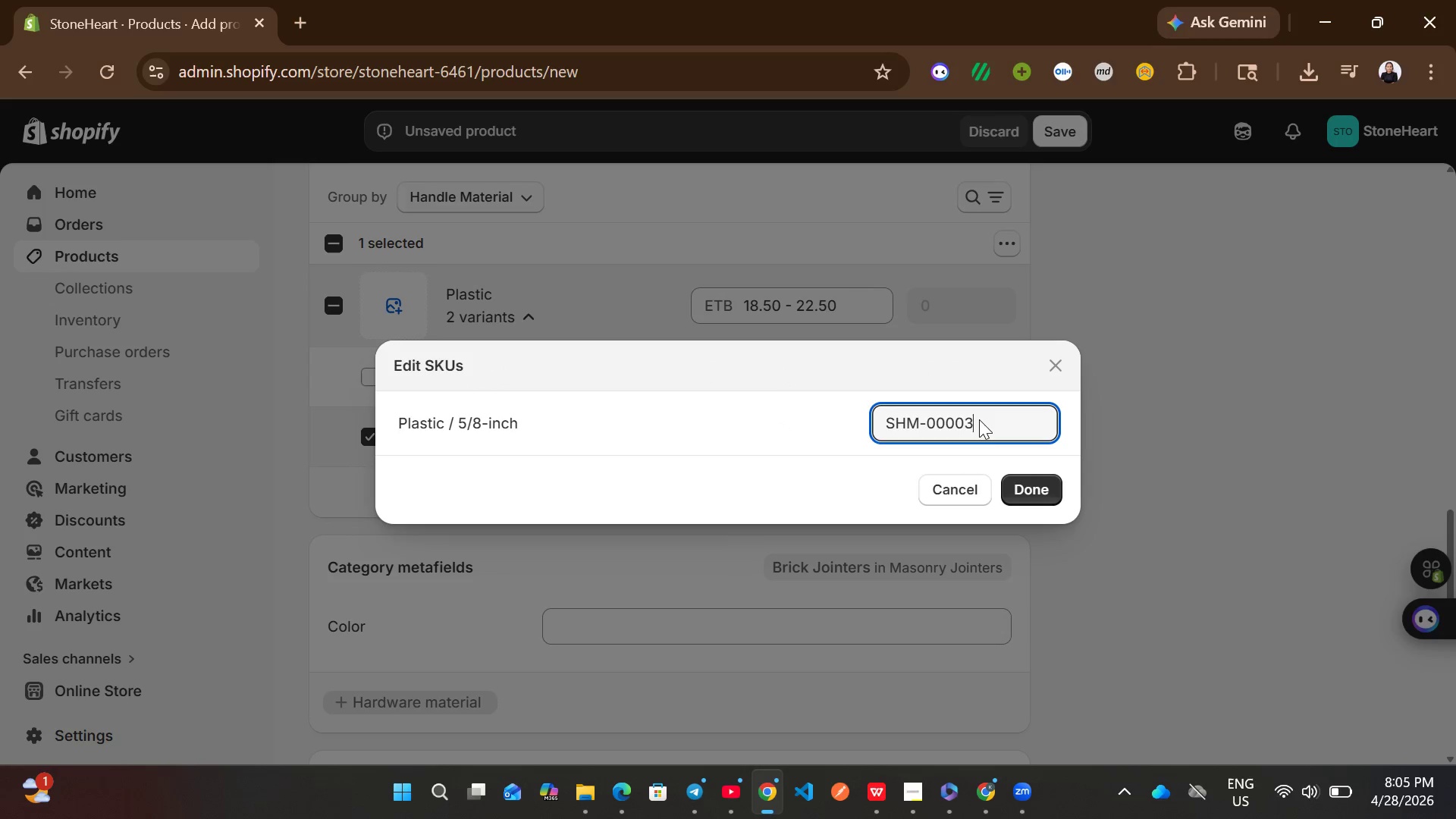 
key(Backspace)
 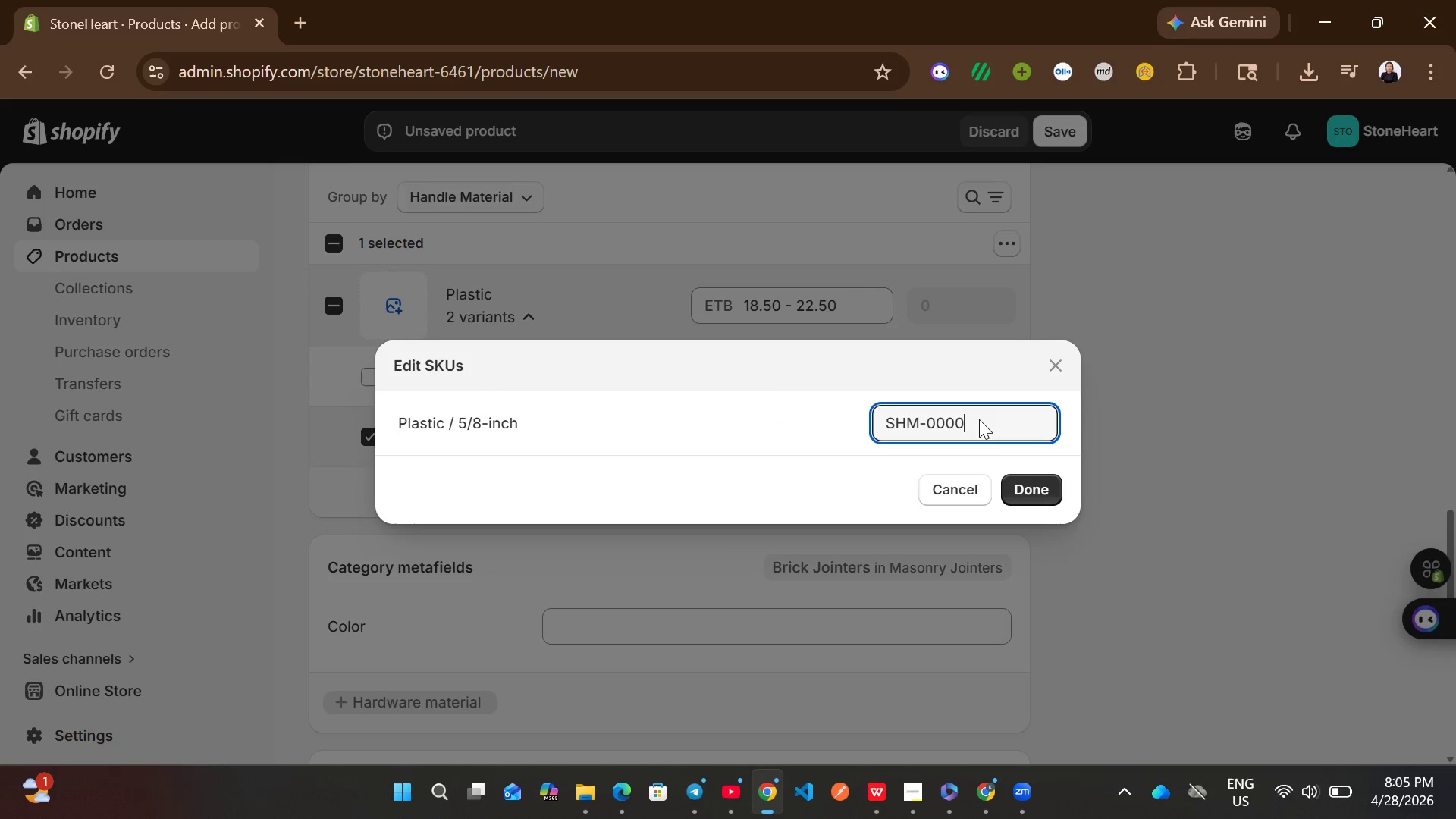 
key(4)
 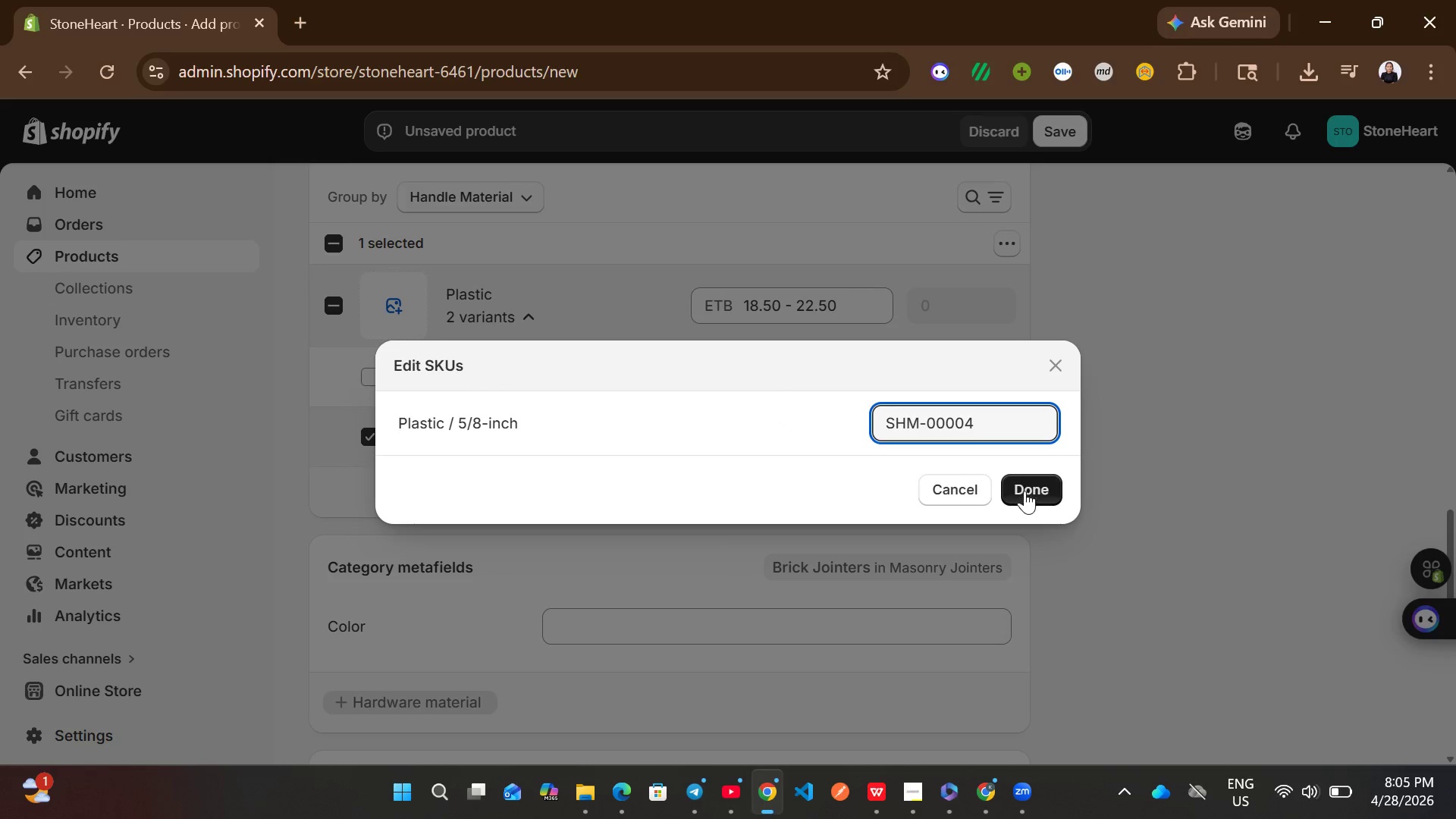 
left_click([1025, 494])
 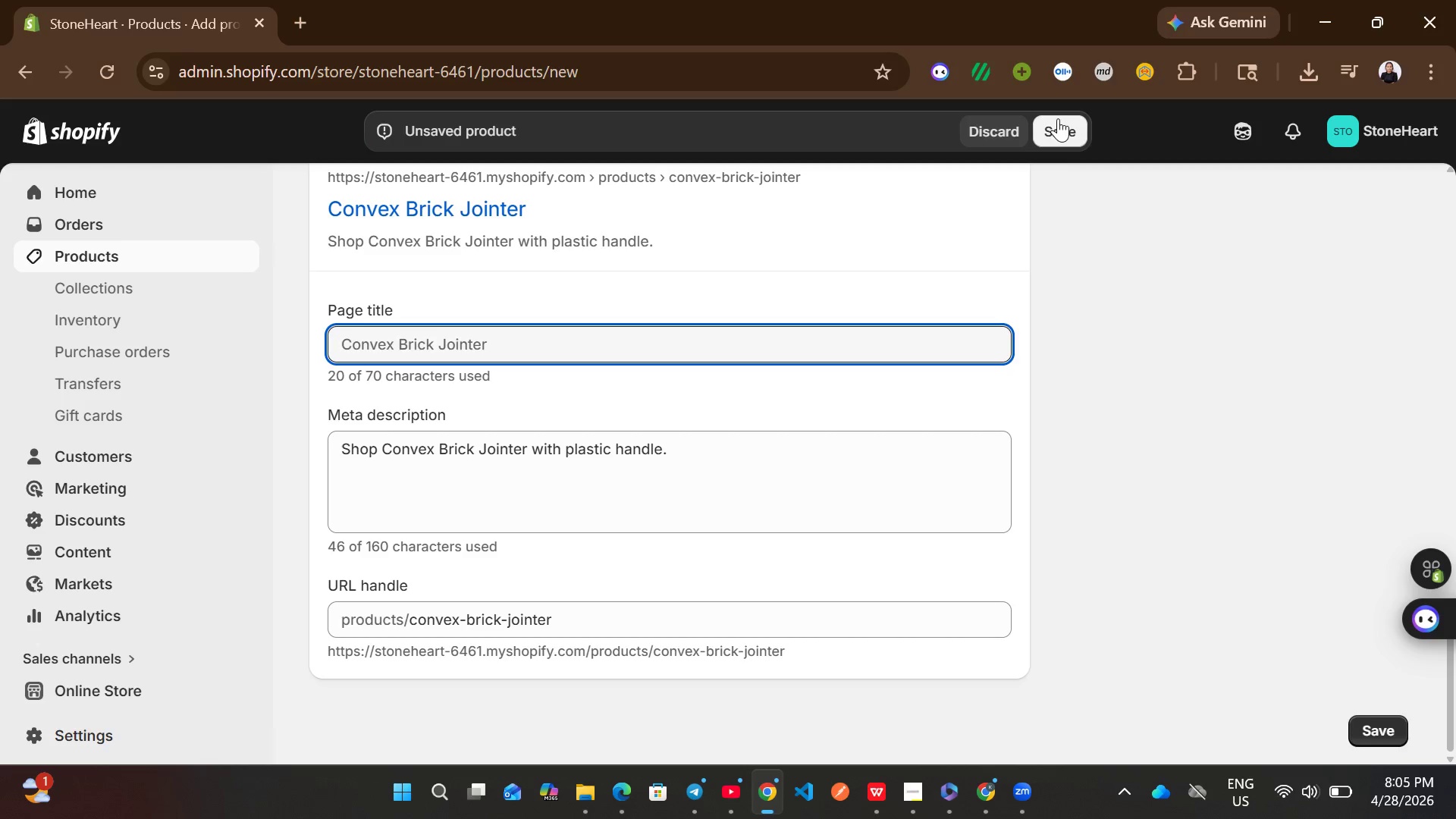 
left_click([1060, 126])
 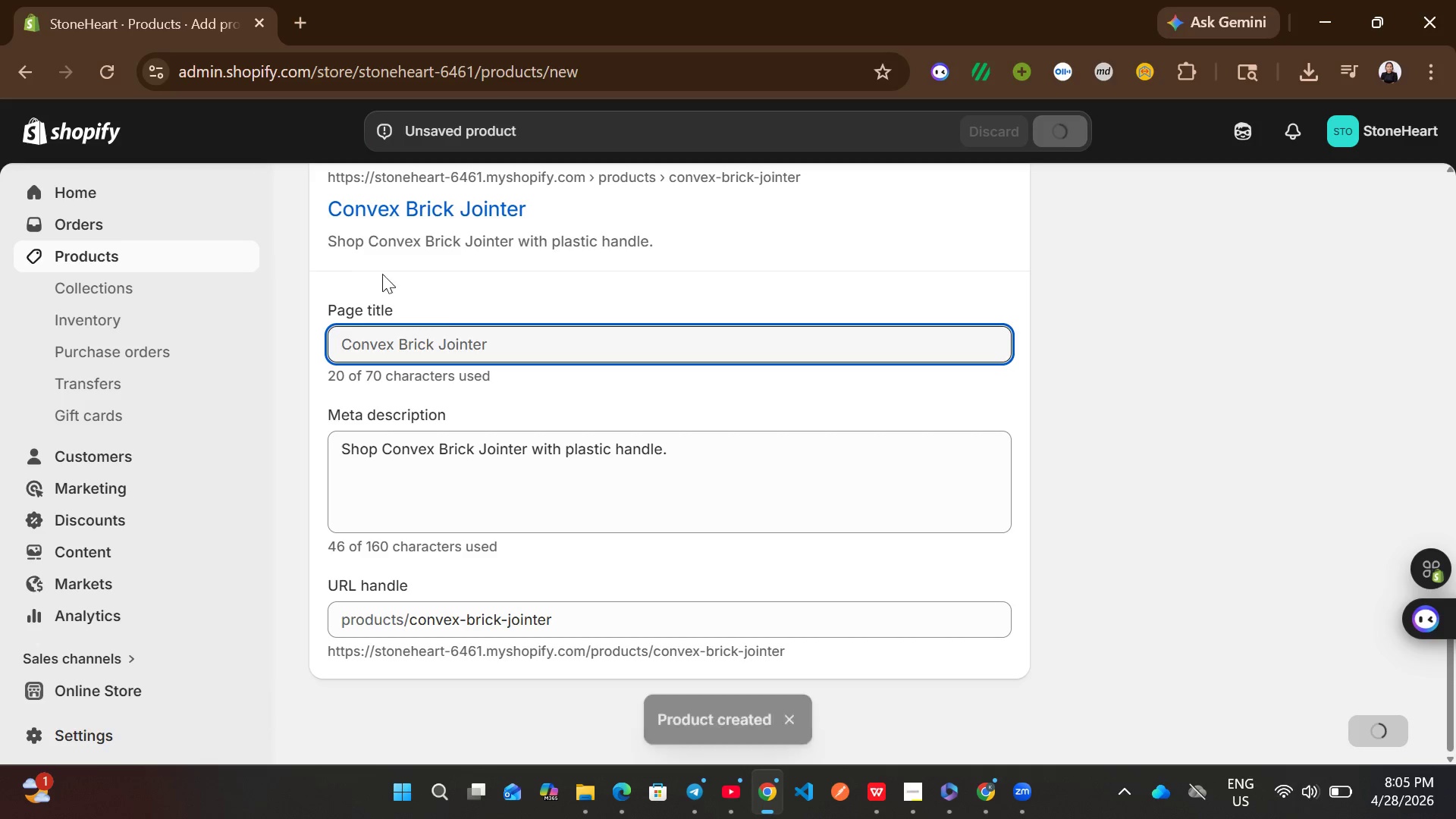 
wait(6.22)
 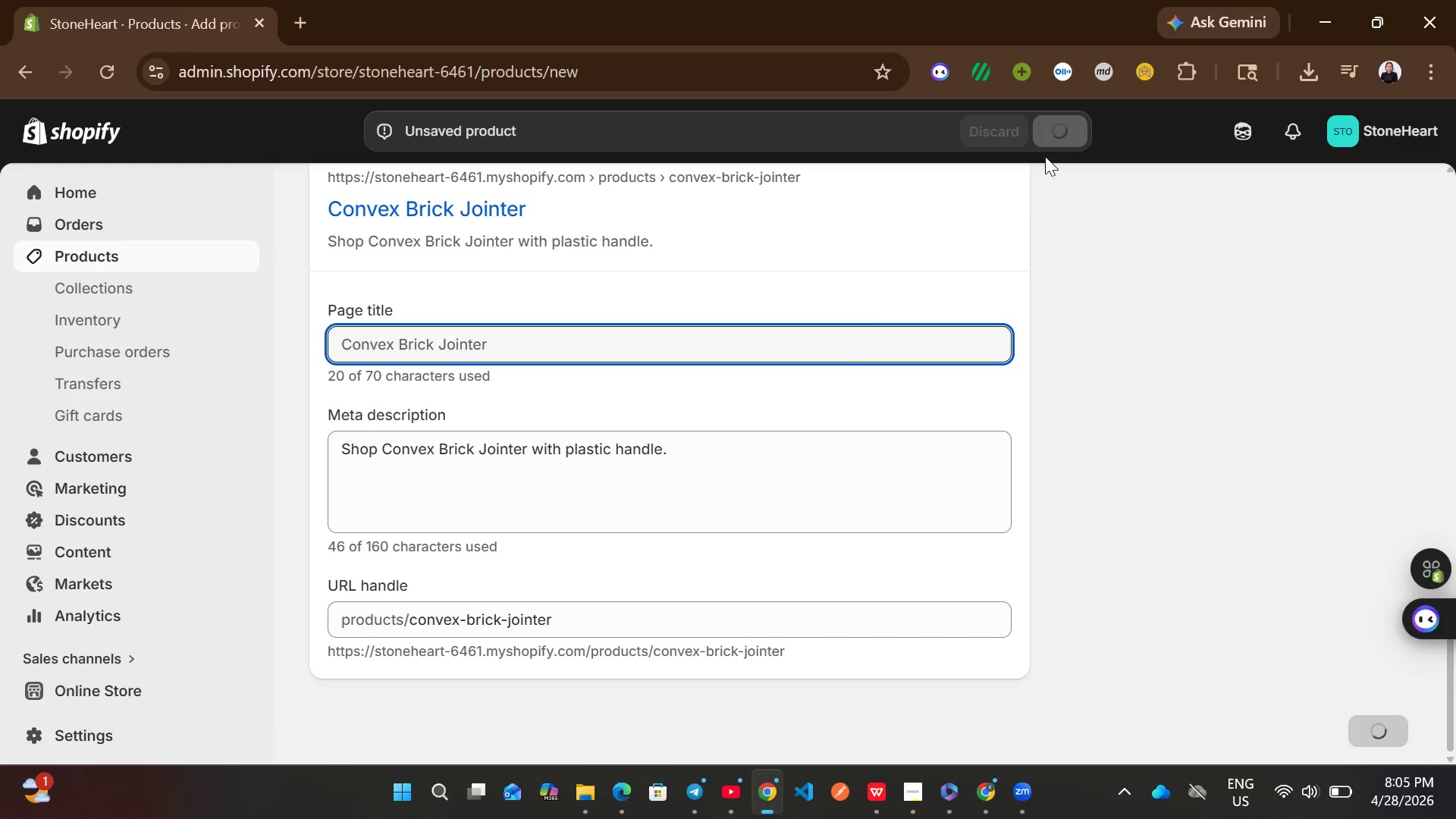 
left_click([221, 255])
 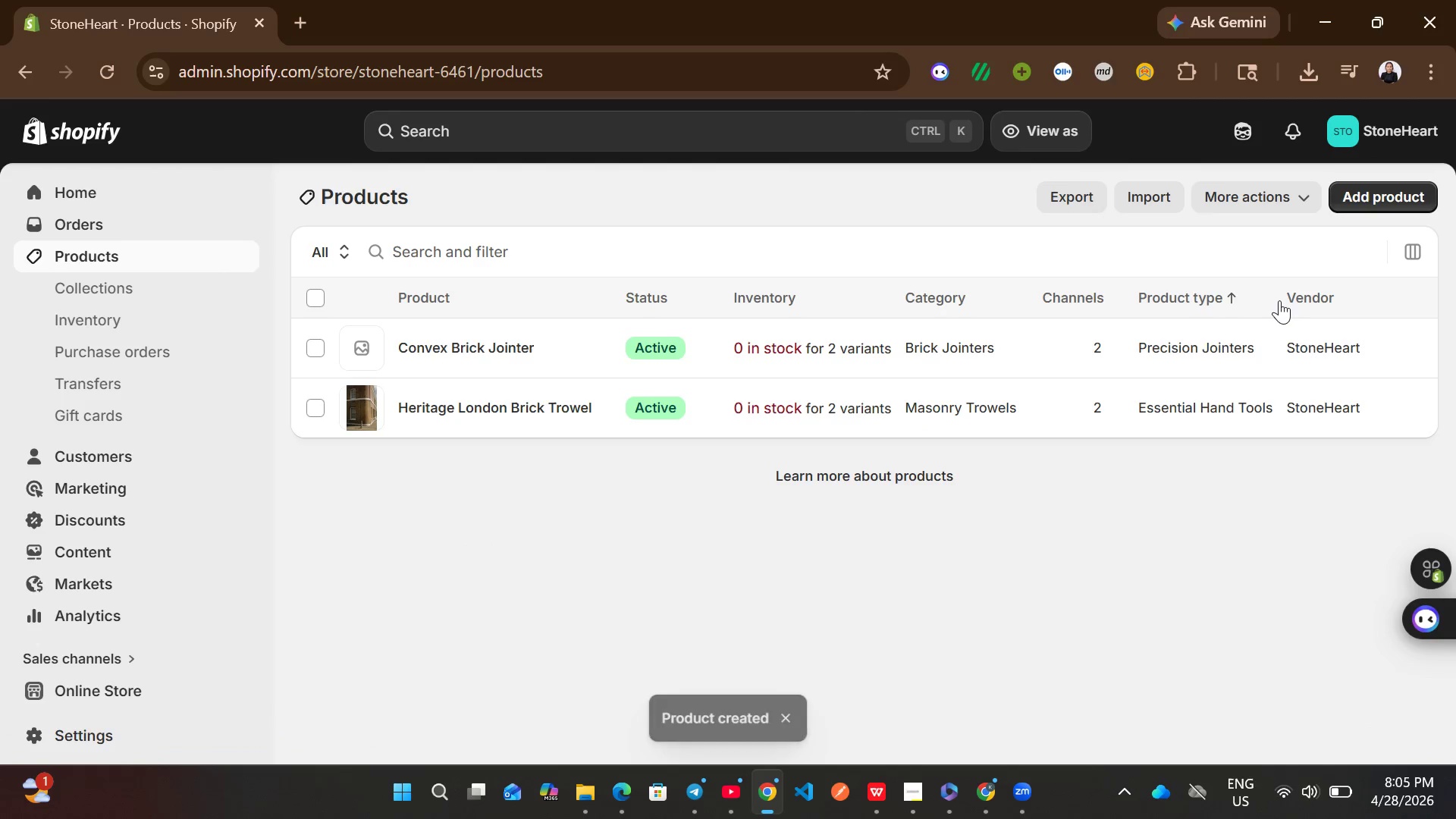 
left_click([1379, 210])
 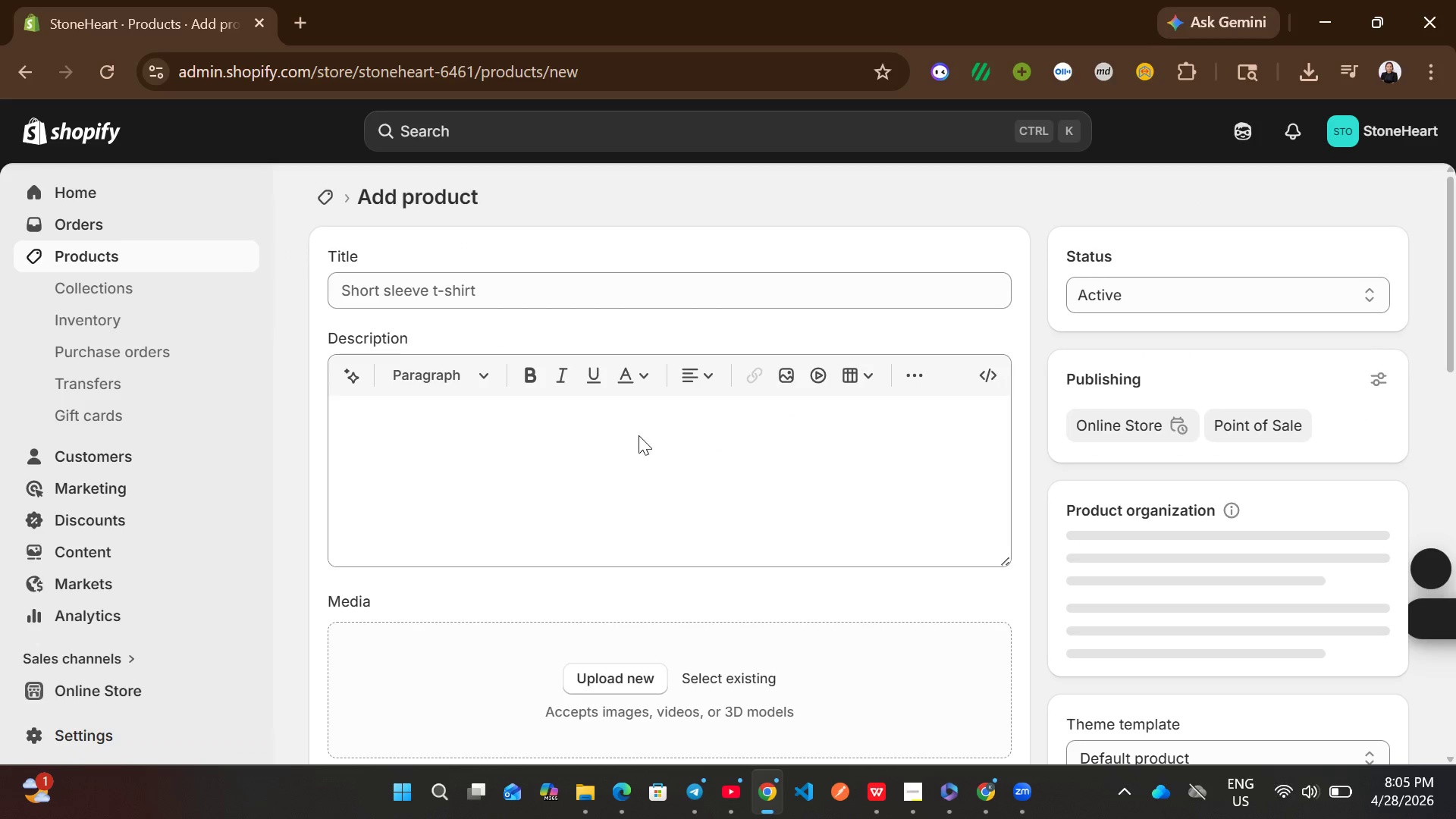 
left_click([636, 283])
 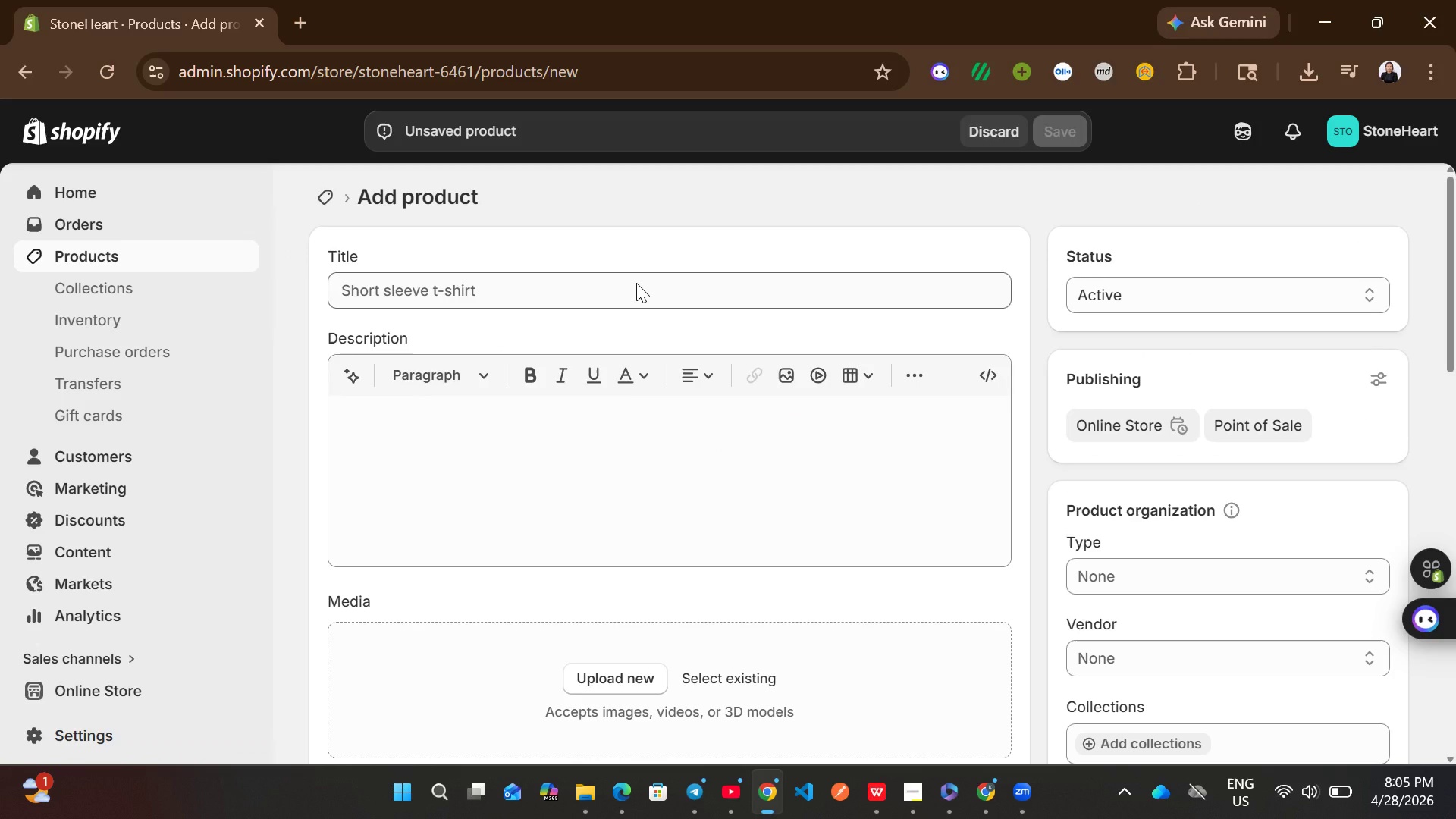 
wait(5.08)
 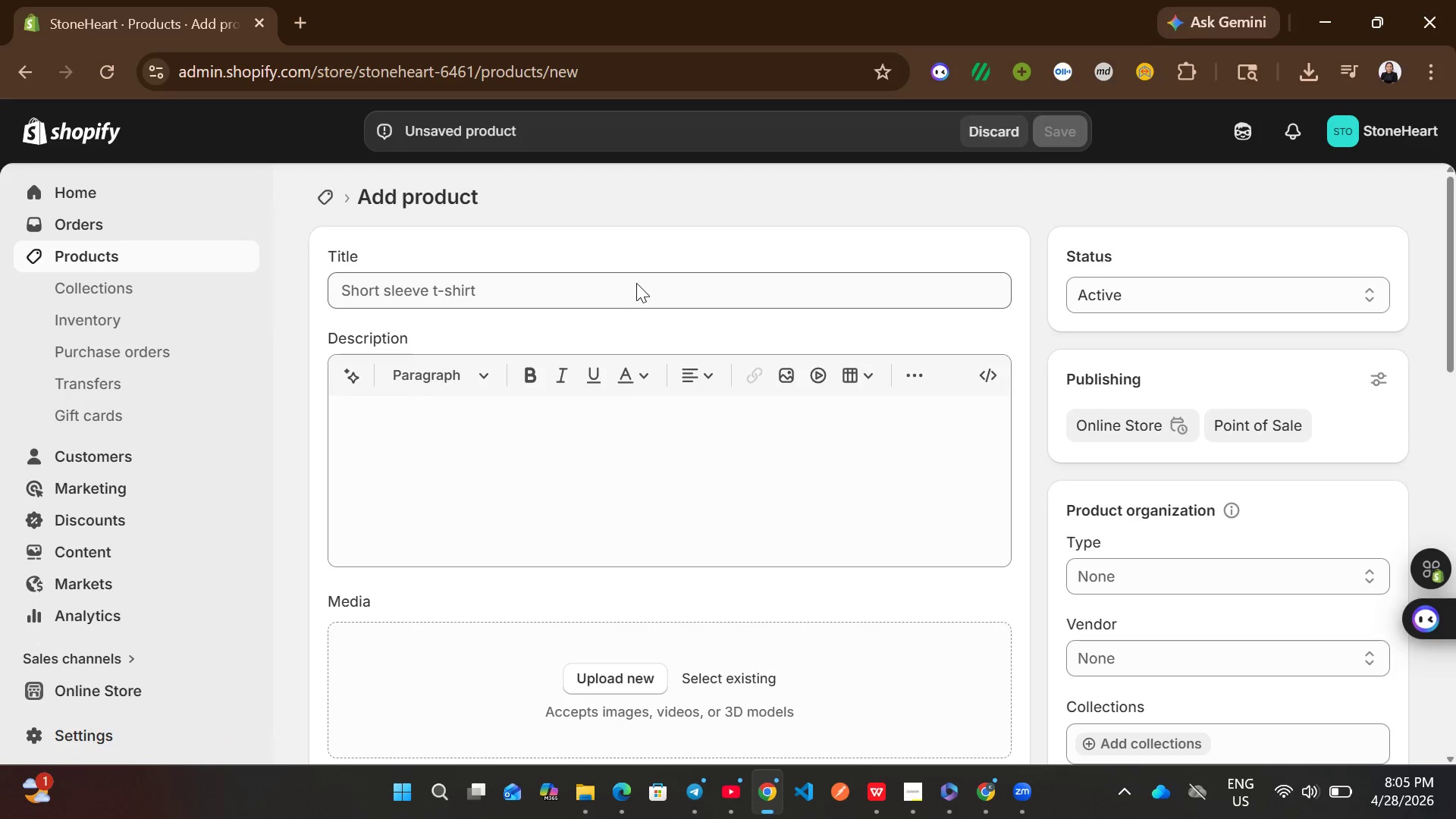 
type(Forged Steel Brick )
 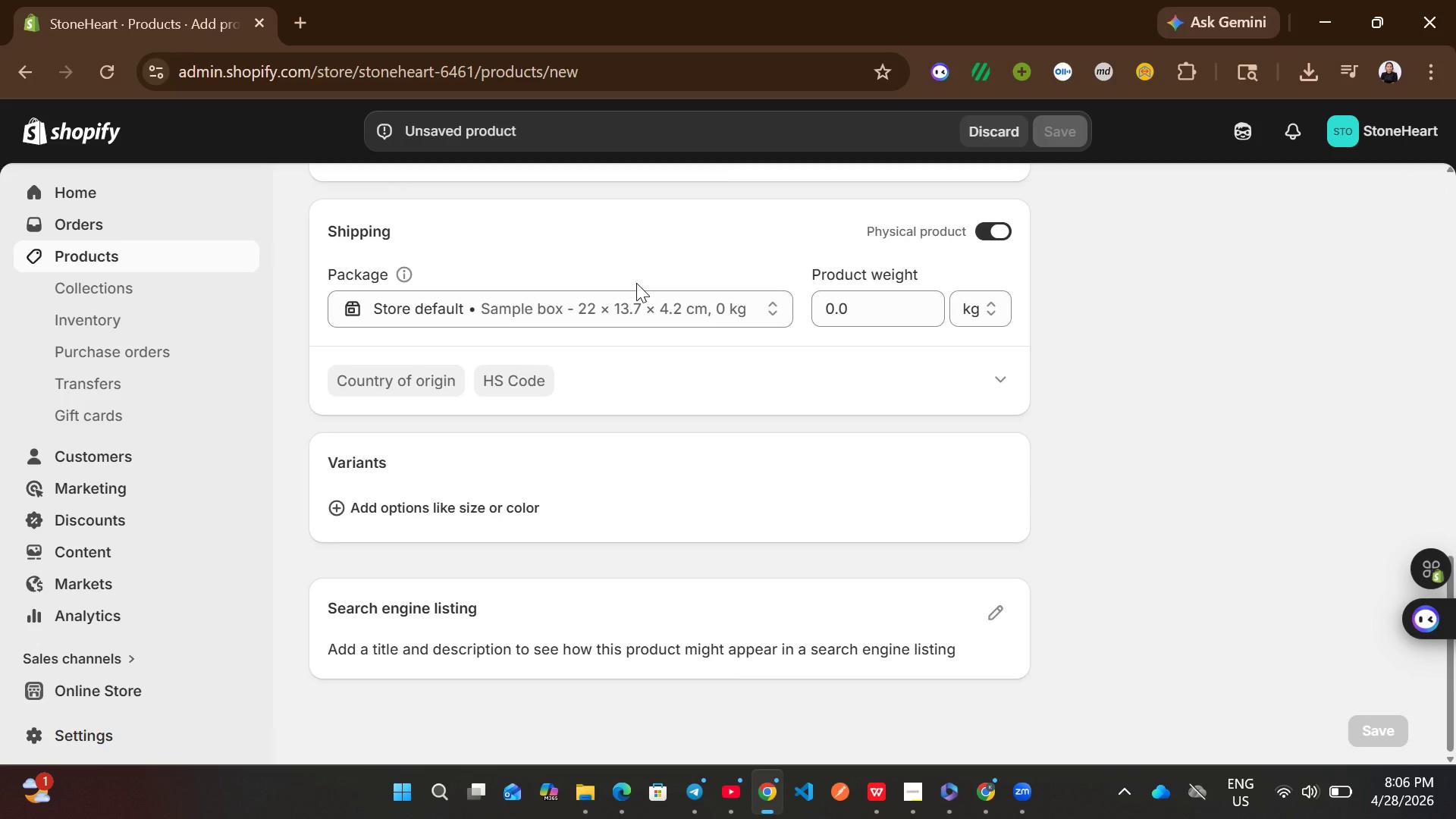 
left_click([537, 287])
 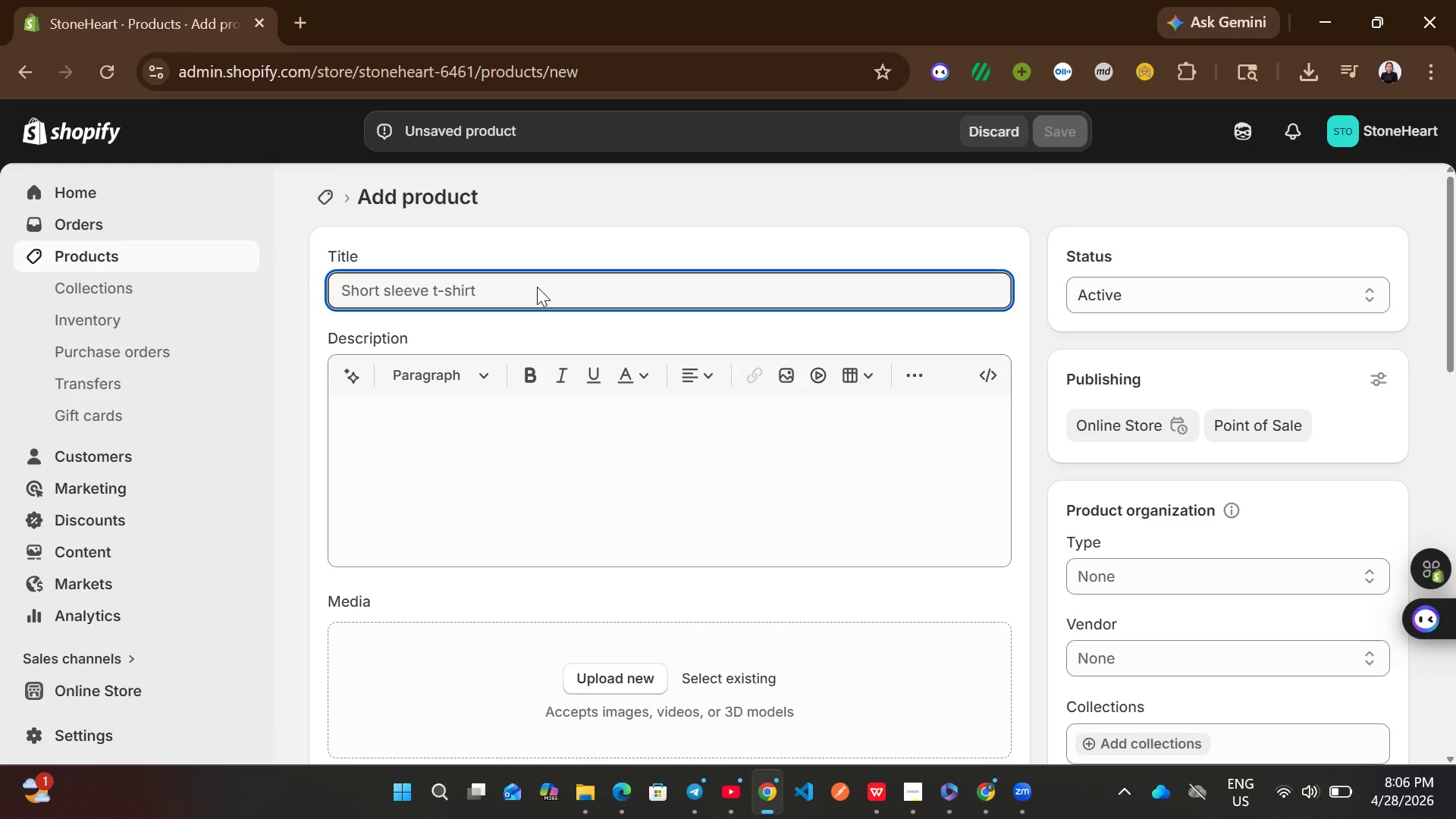 
type(Forged Steel Brick Hammer)
 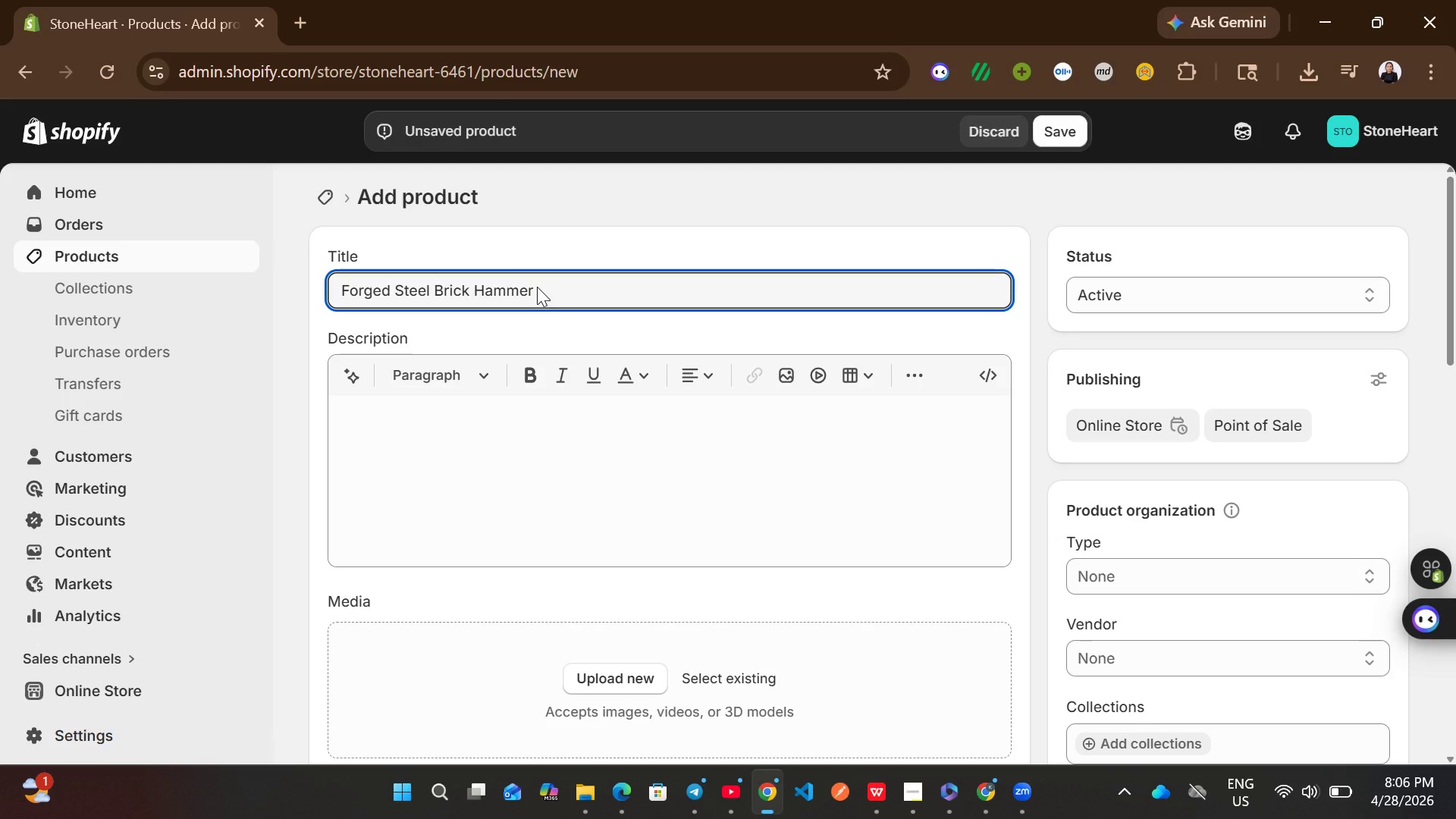 
left_click([561, 498])
 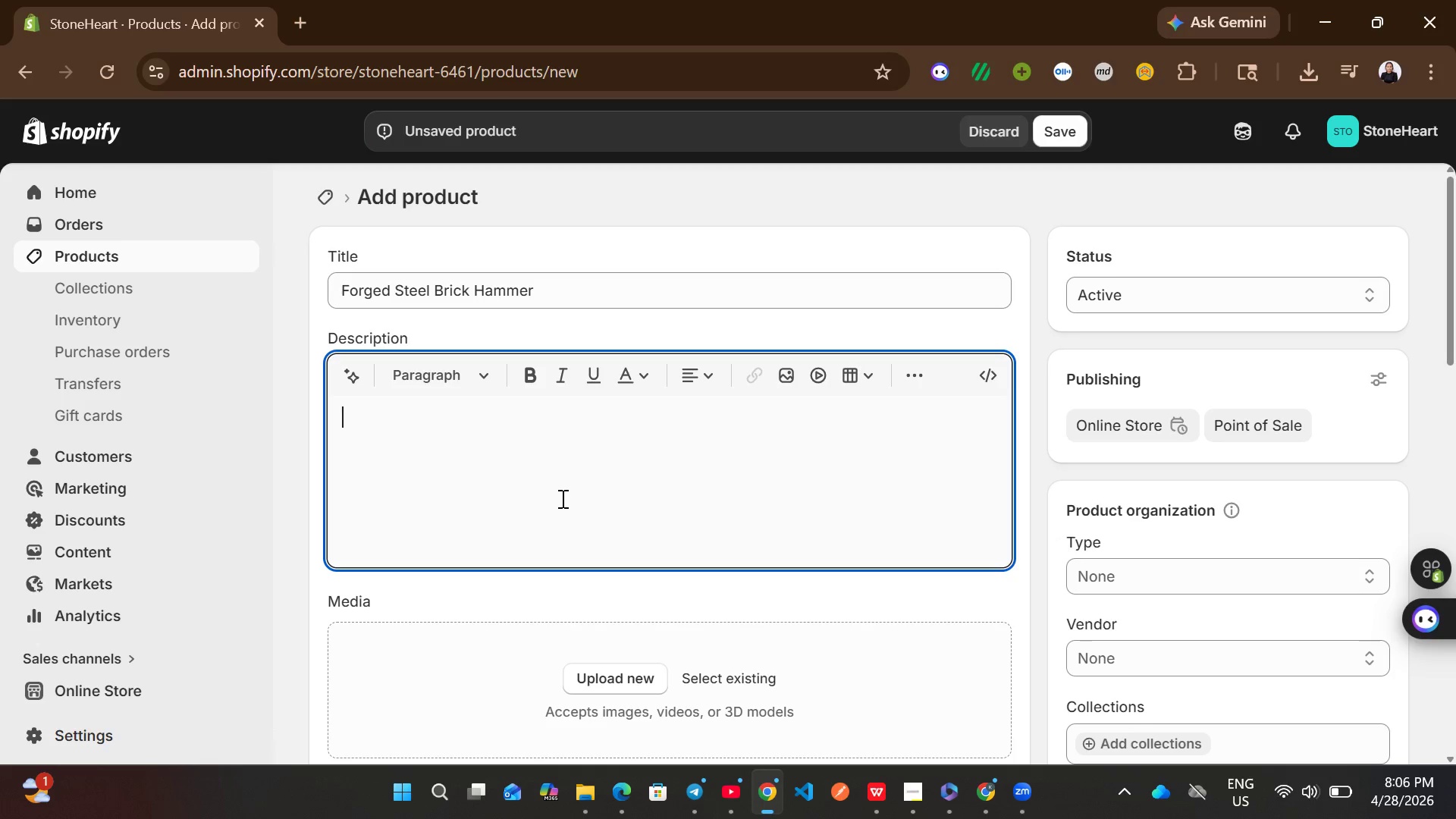 
type(Heavy-duty forged steel.)
 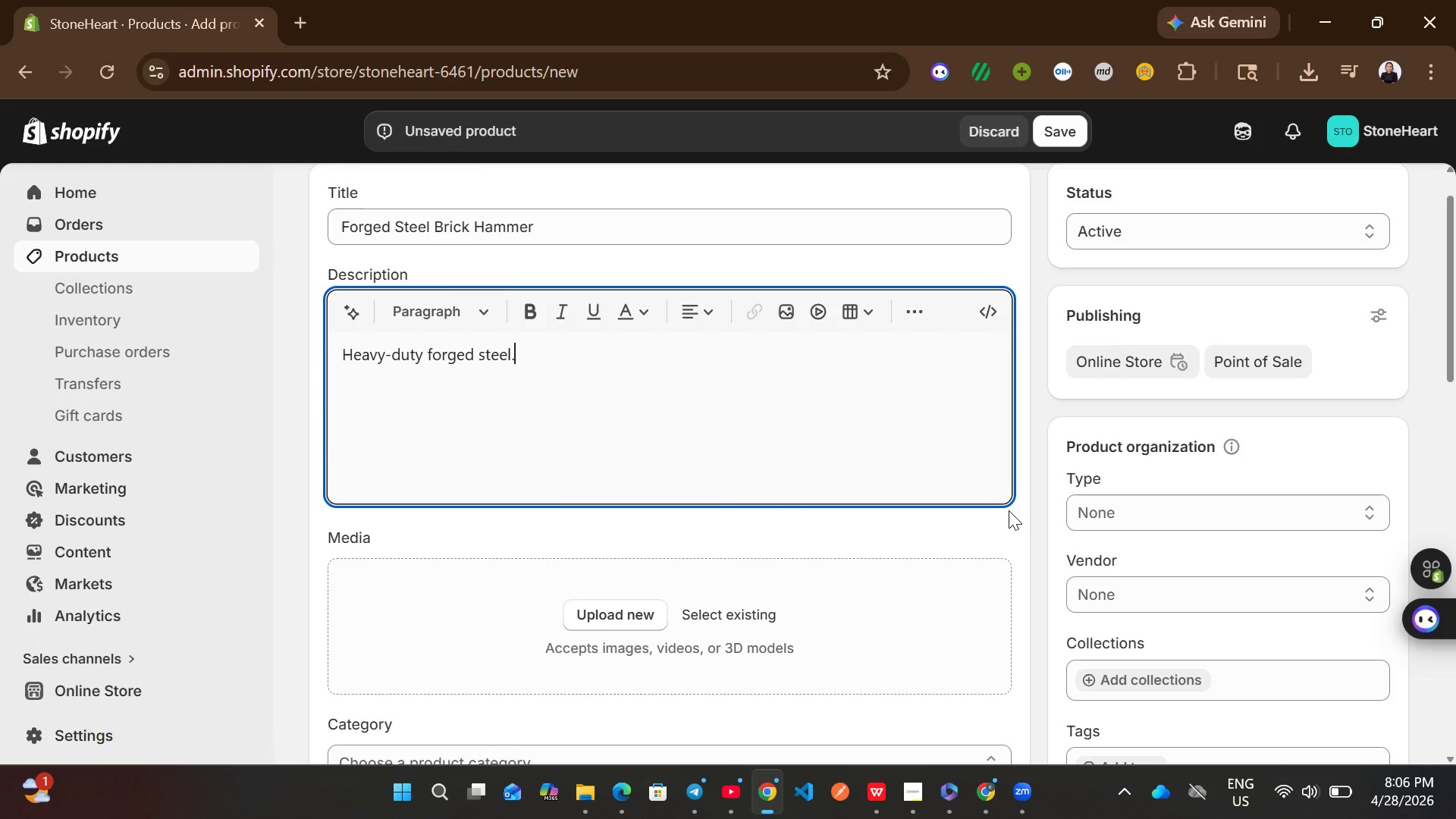 
left_click([1094, 513])
 